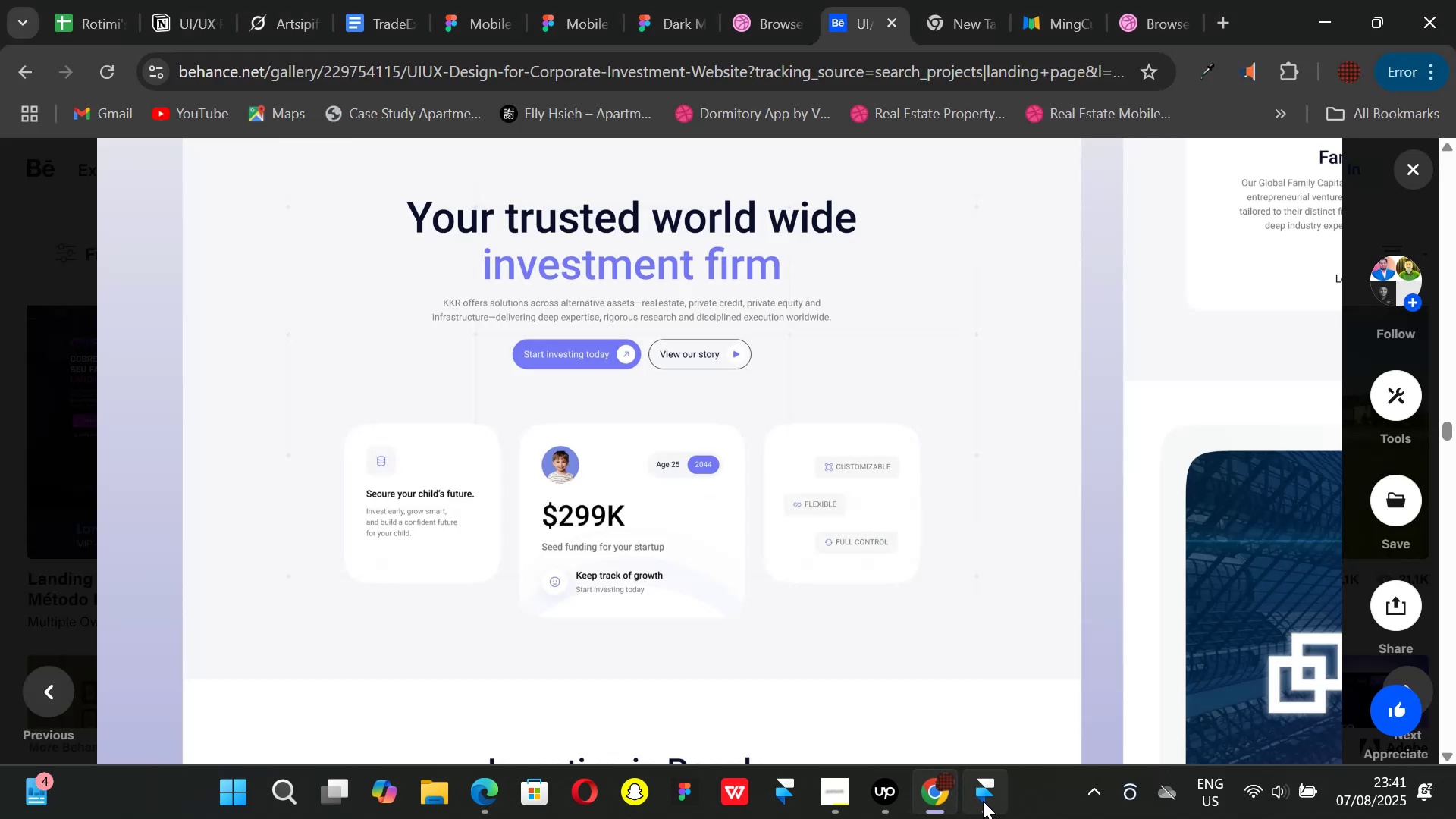 
left_click([983, 801])
 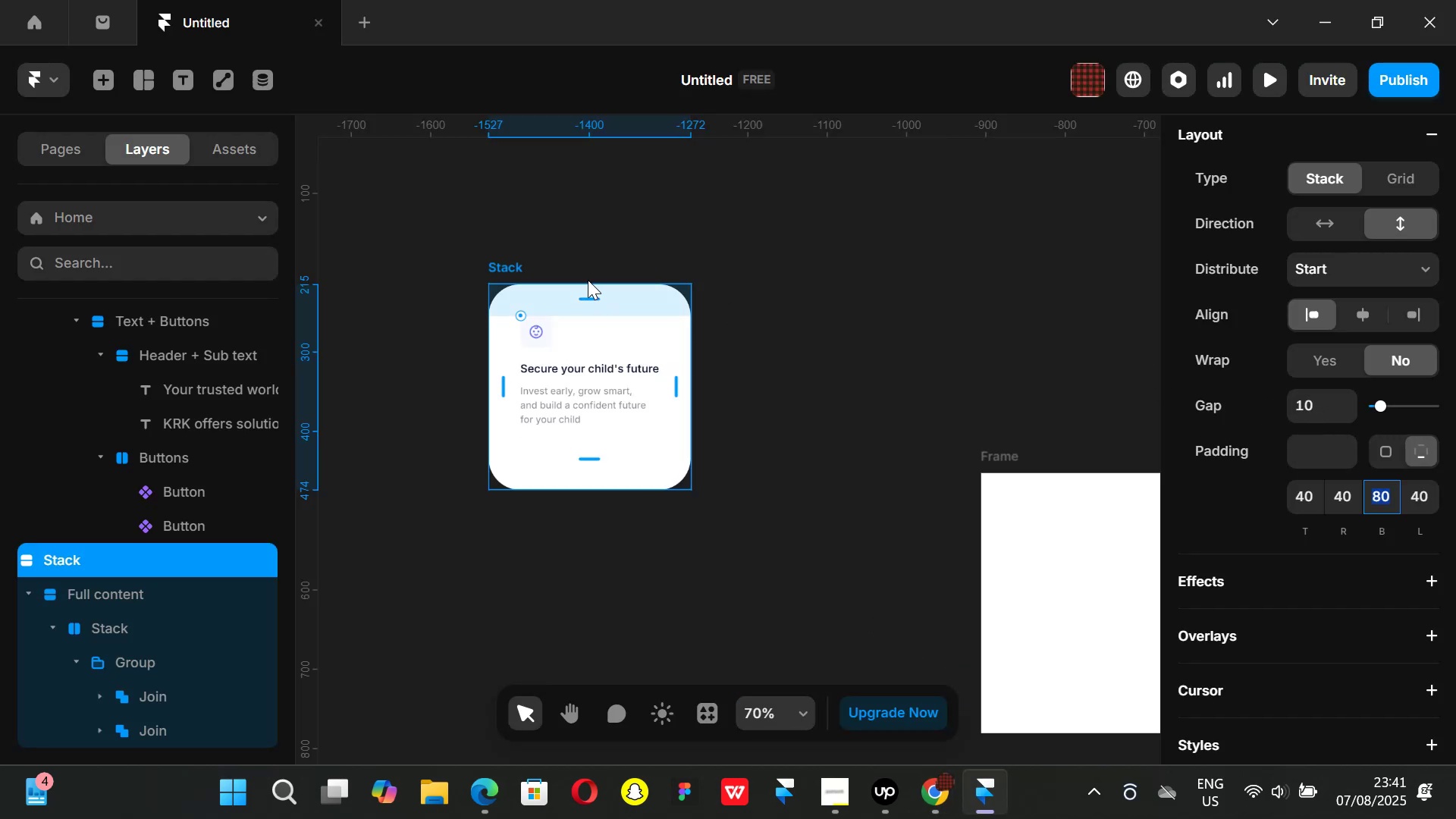 
scroll: coordinate [1298, 418], scroll_direction: down, amount: 3.0
 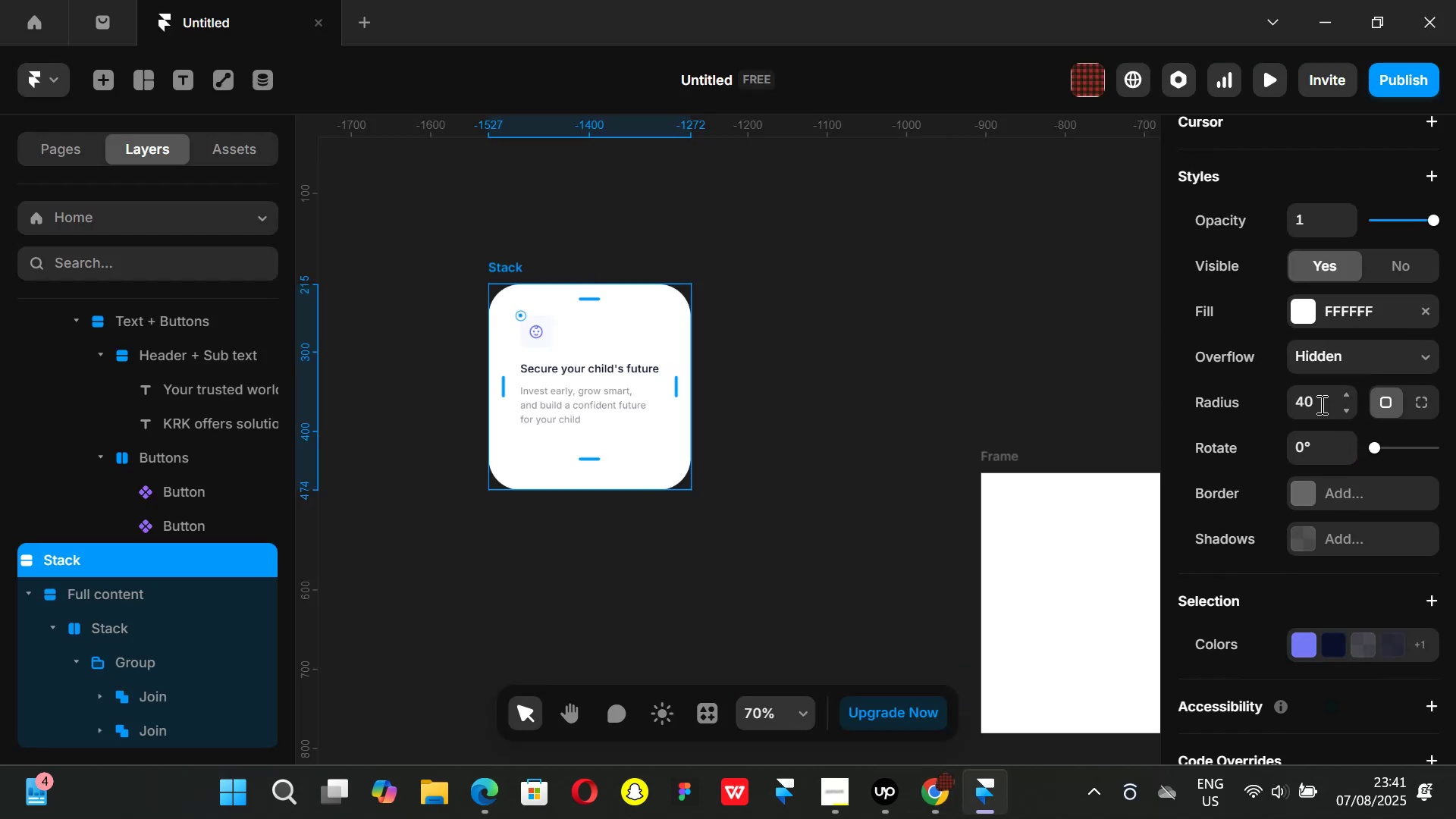 
left_click([1321, 403])
 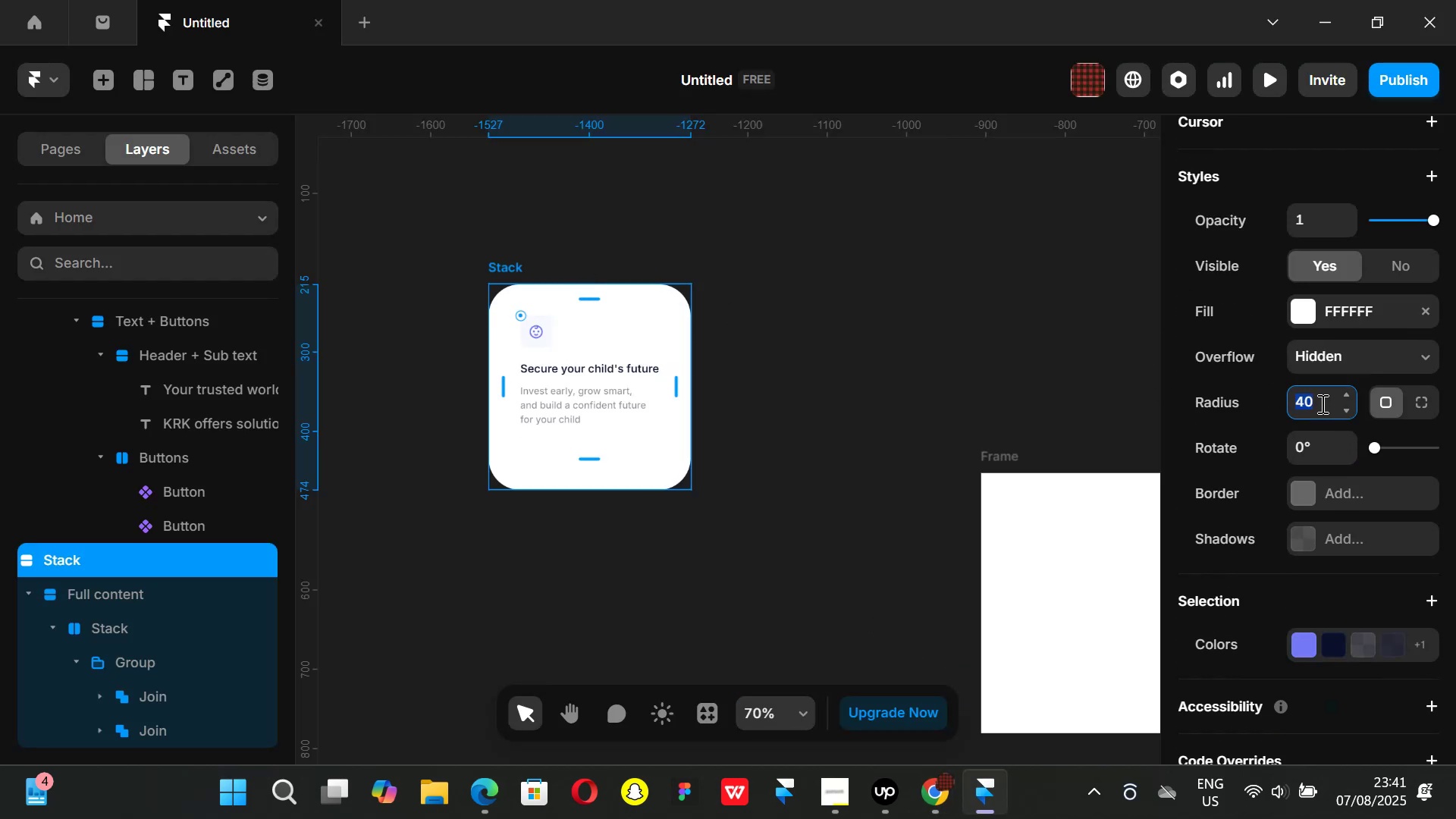 
type(32)
 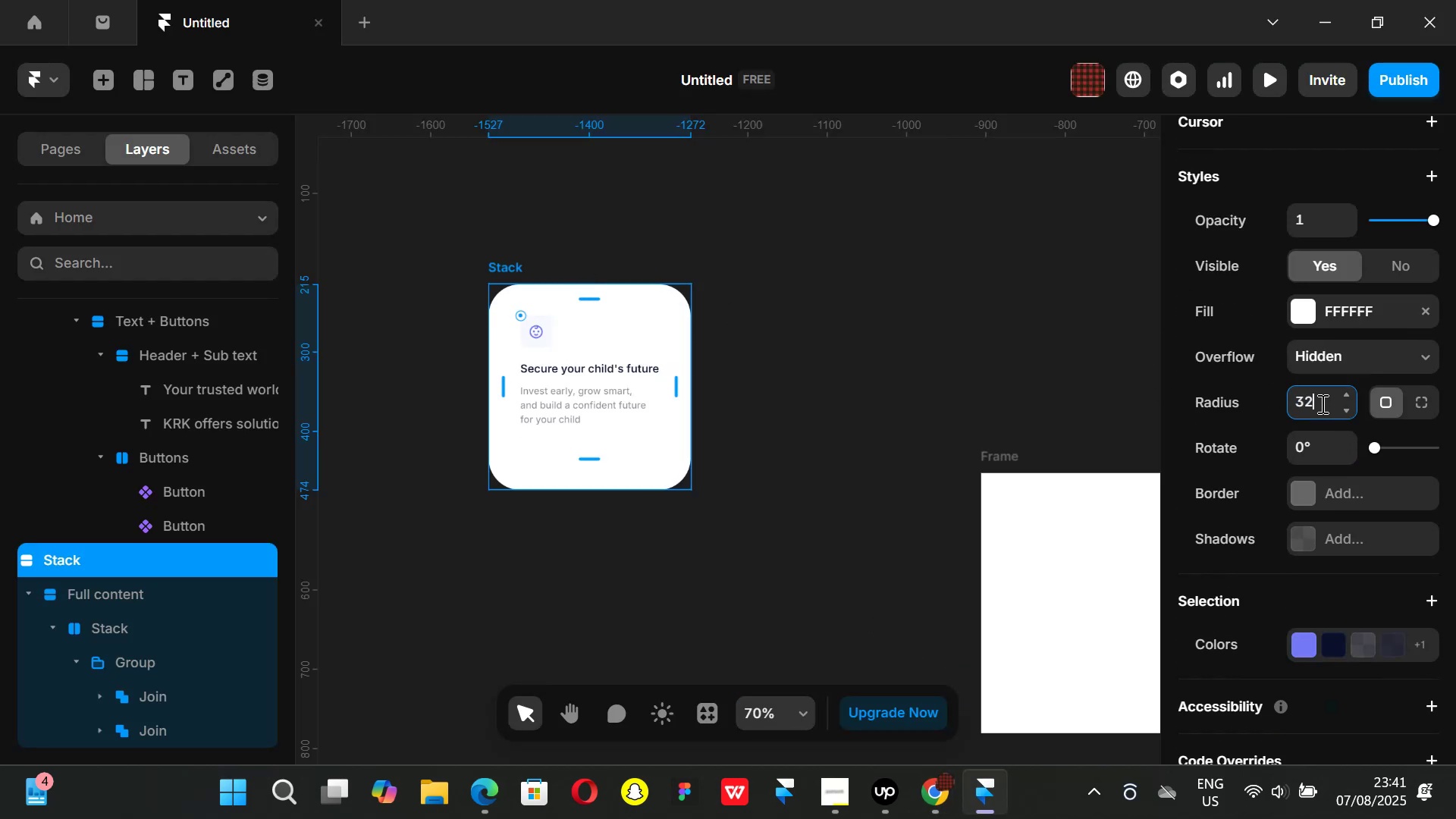 
key(Enter)
 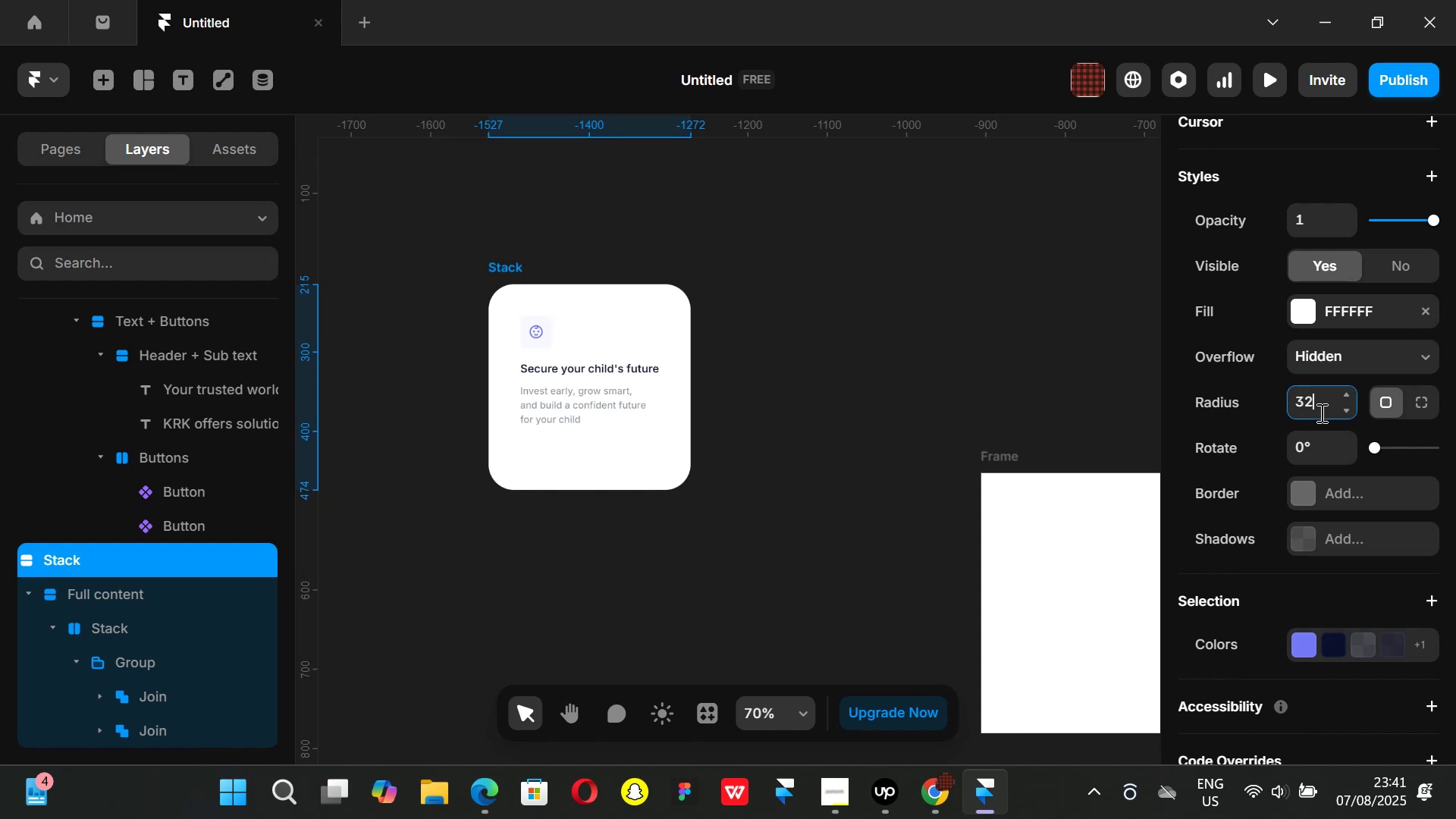 
key(Backspace)
key(Backspace)
key(Backspace)
type(38)
 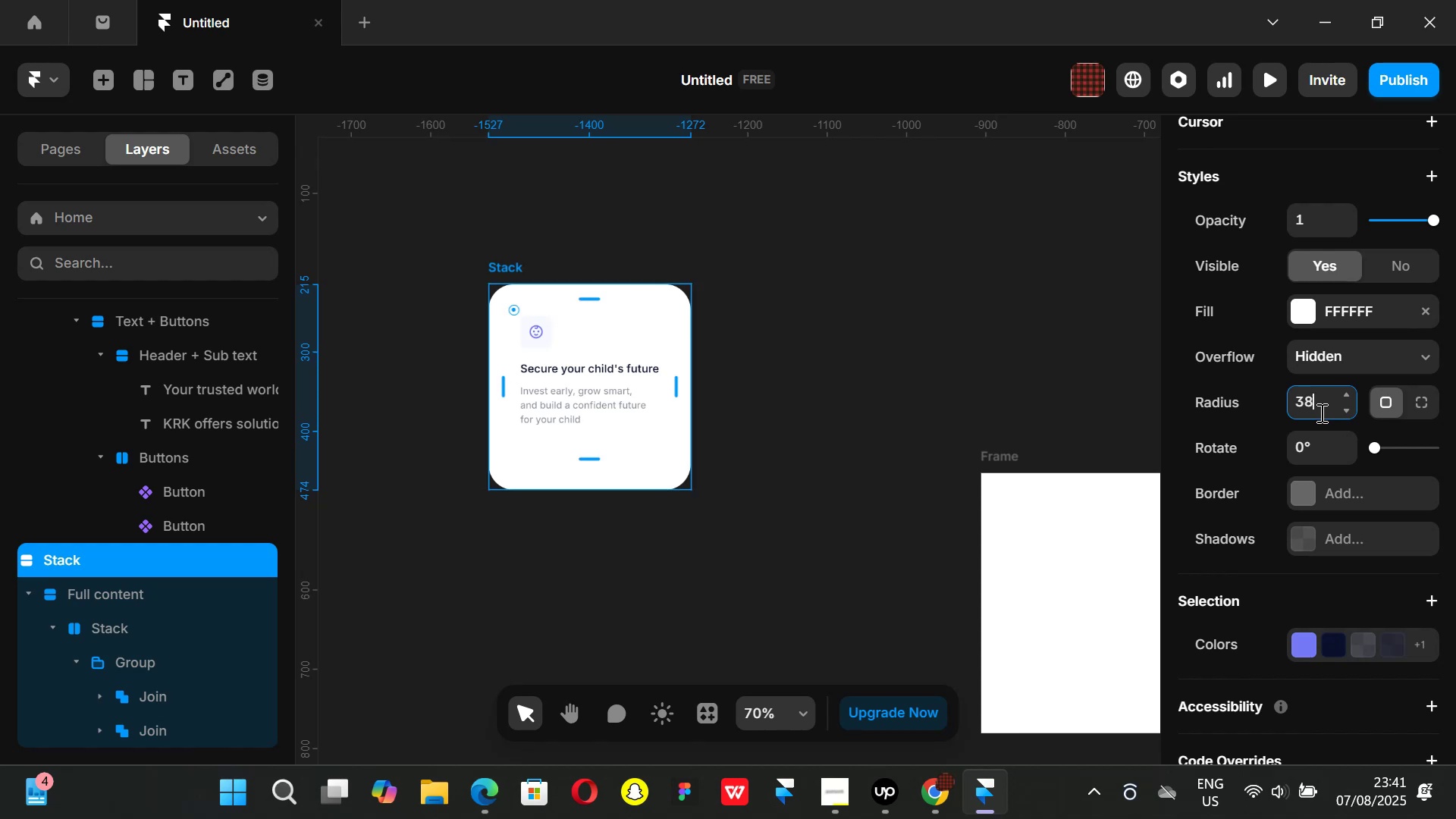 
key(Enter)
 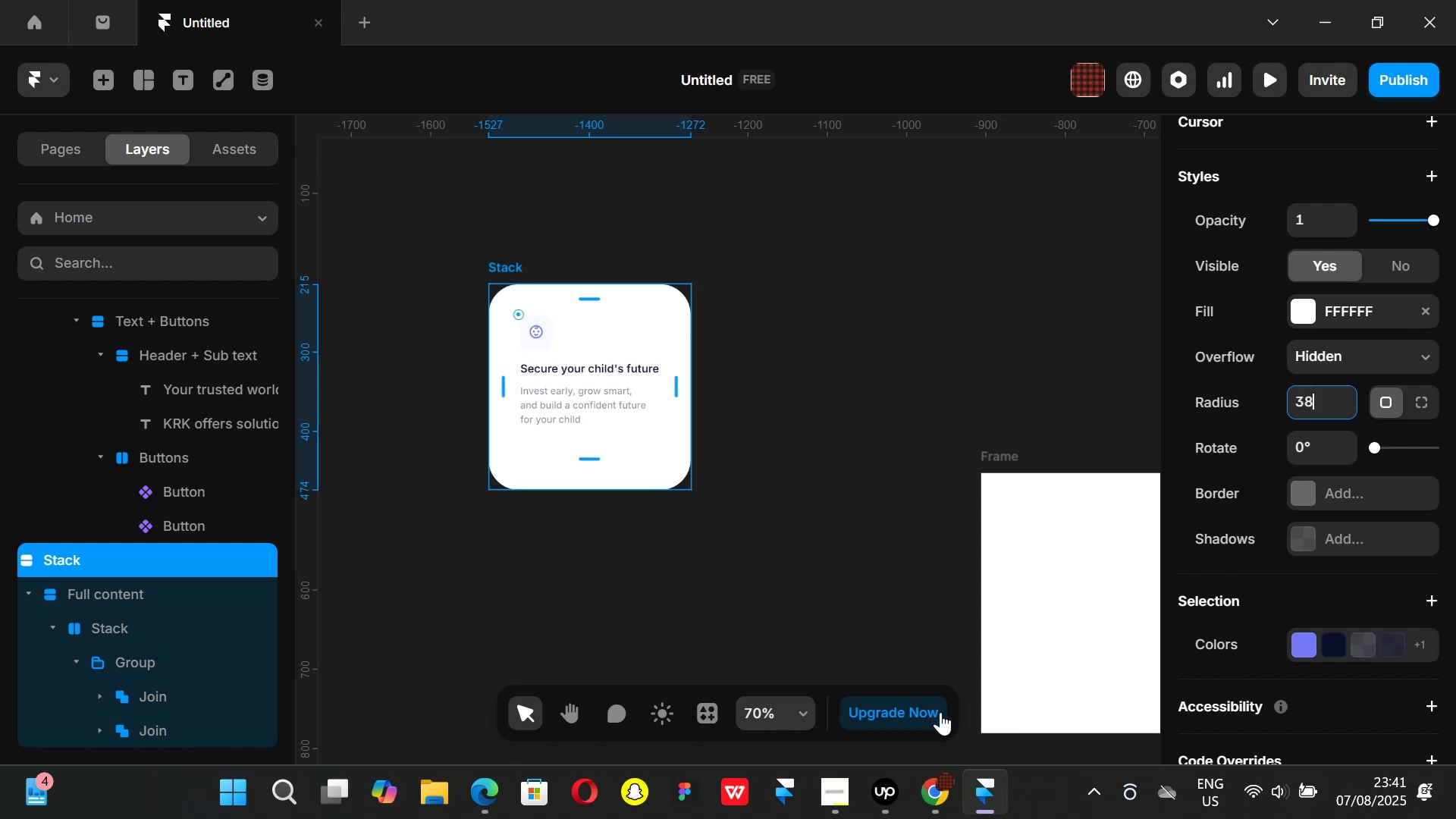 
left_click([918, 807])
 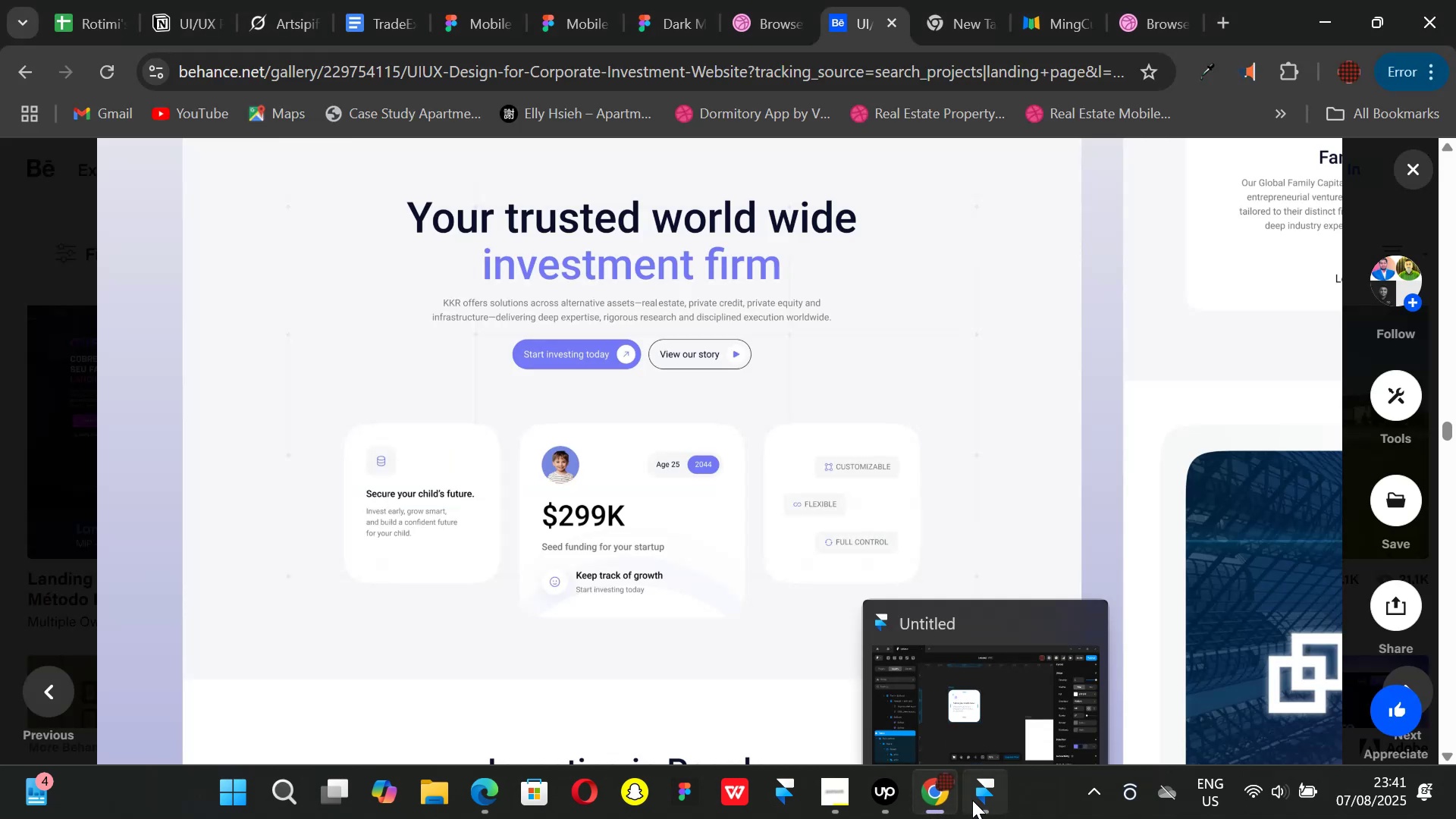 
left_click([972, 800])
 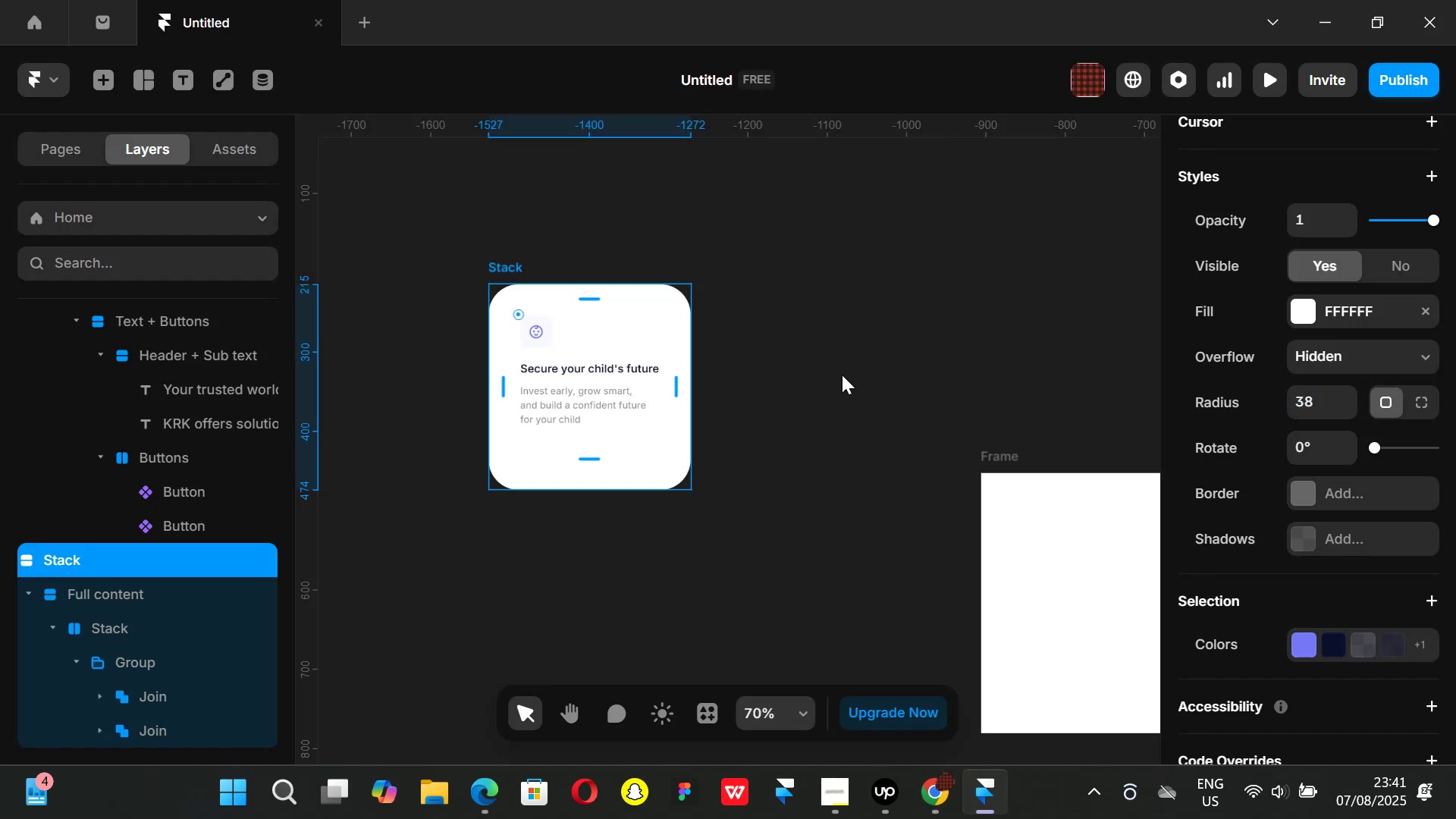 
hold_key(key=ControlLeft, duration=1.04)
scroll: coordinate [654, 391], scroll_direction: down, amount: 1.0
 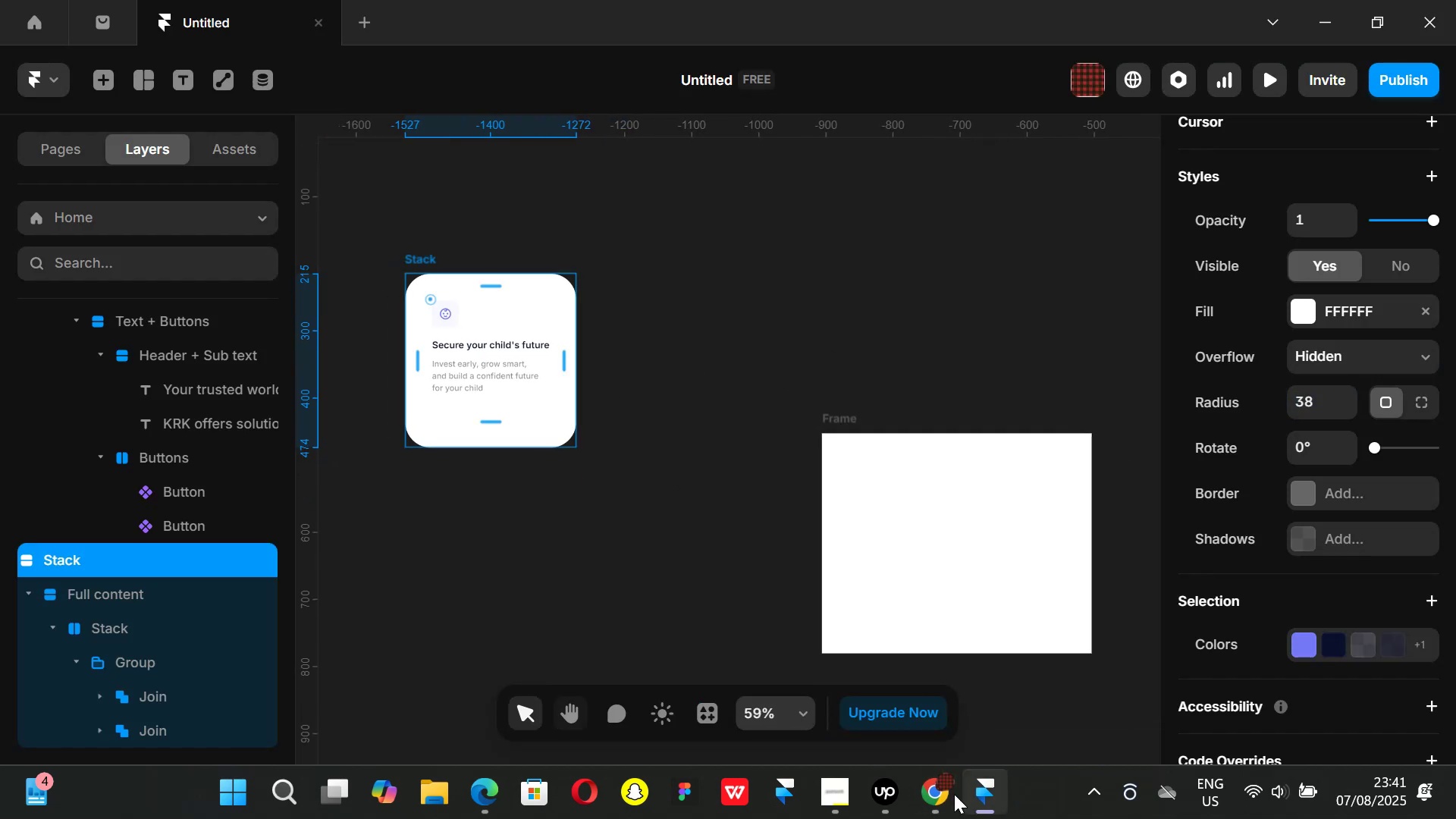 
left_click([942, 793])
 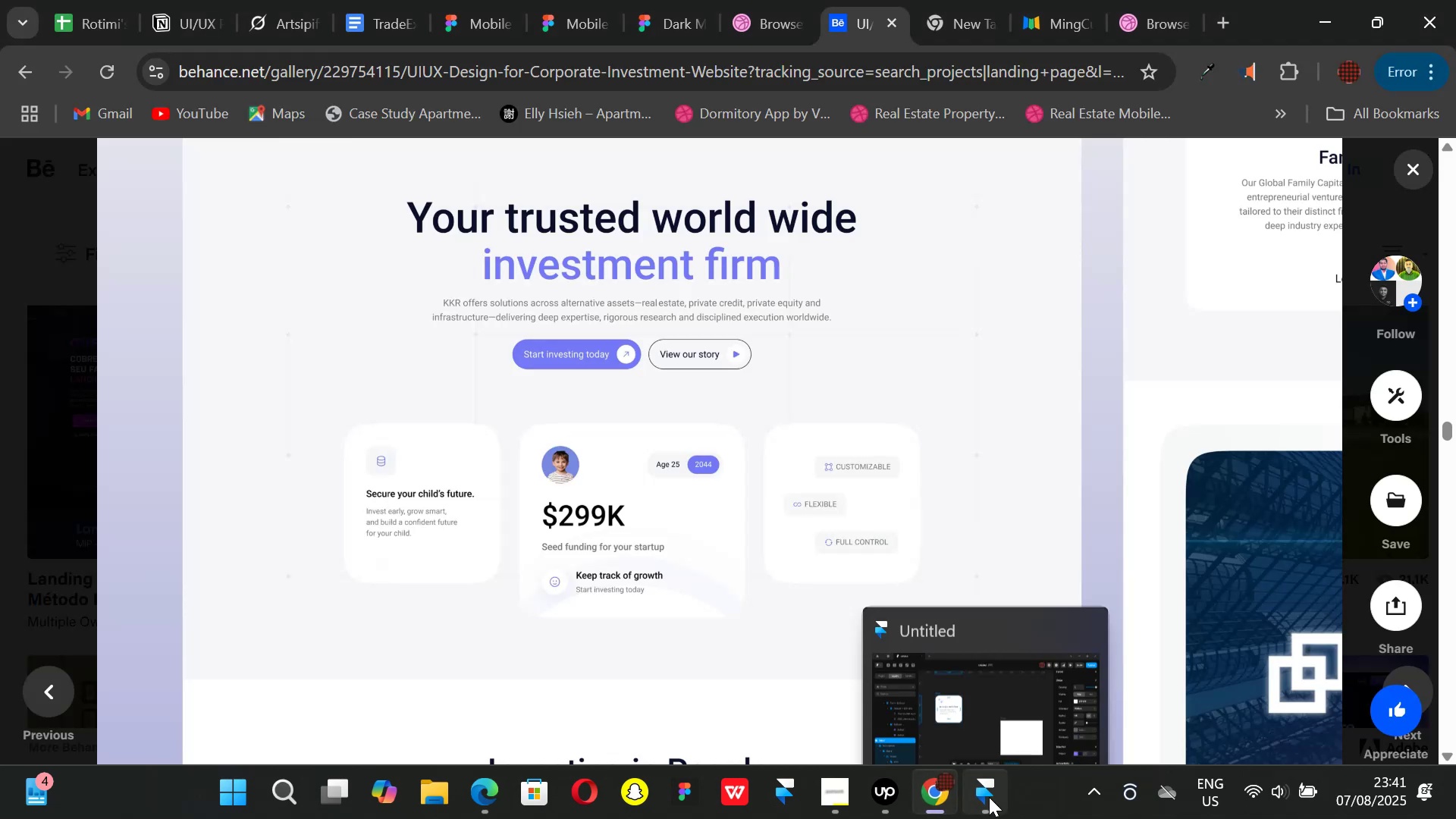 
left_click([989, 797])
 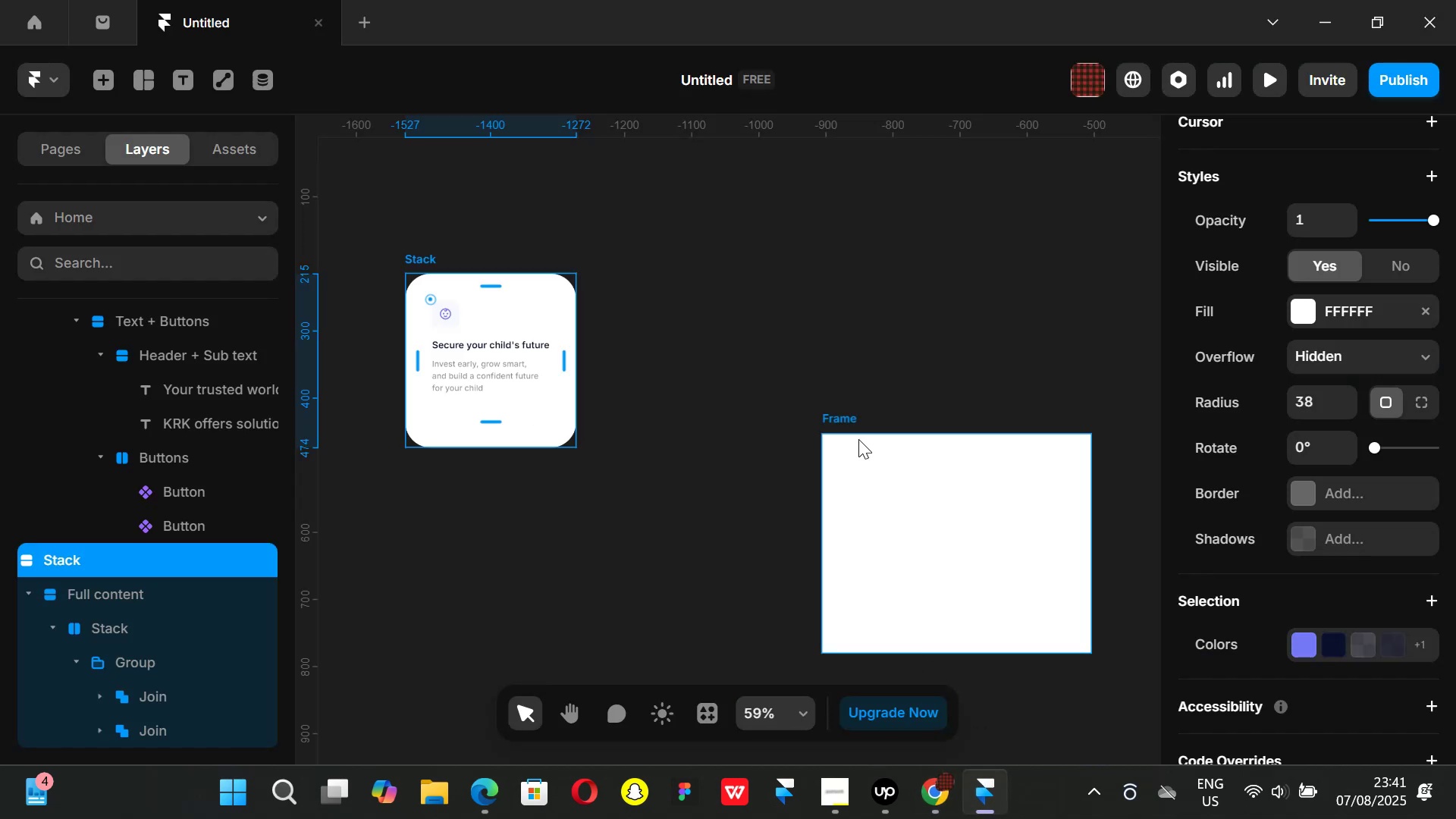 
left_click([851, 426])
 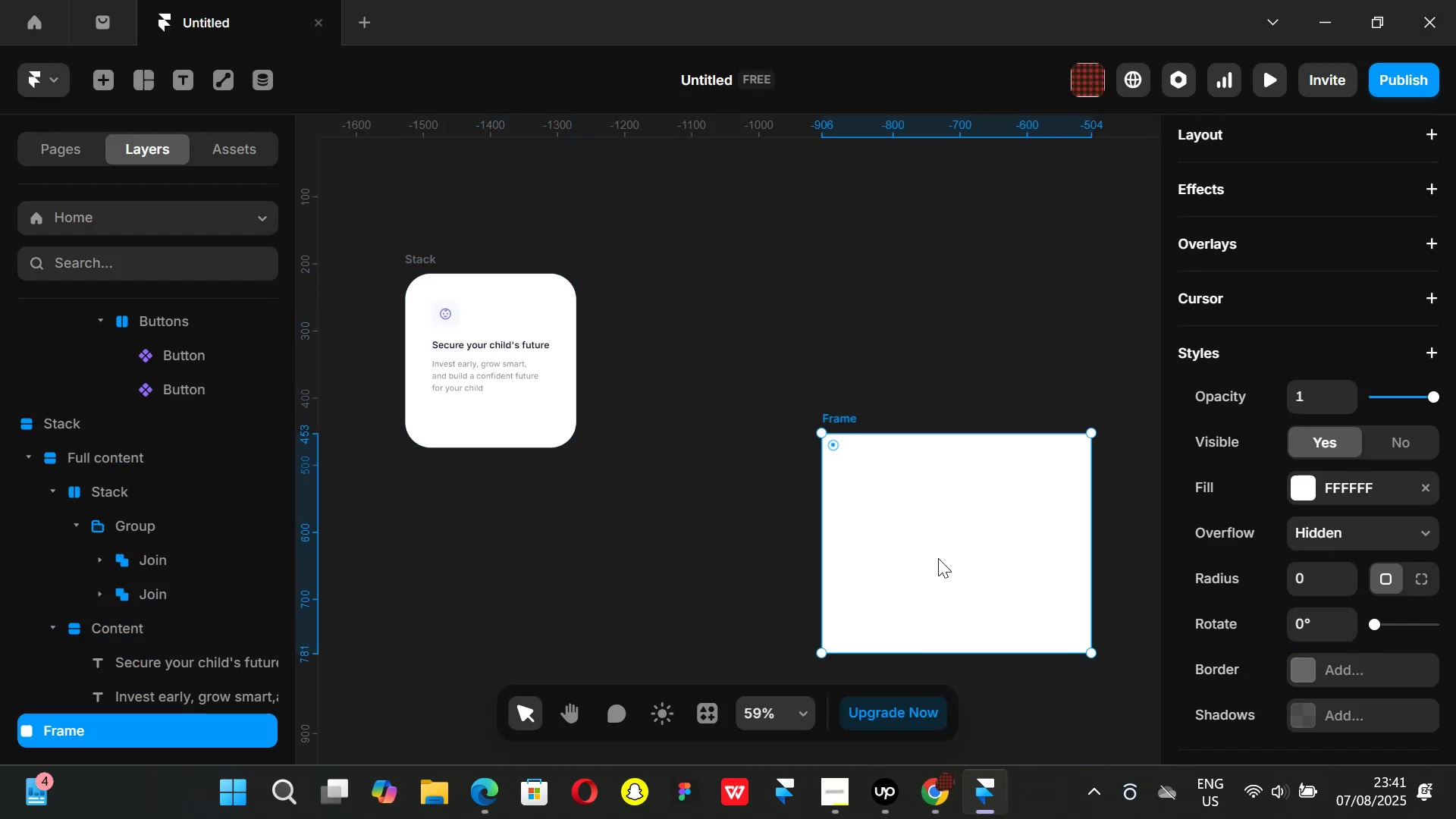 
left_click_drag(start_coordinate=[938, 563], to_coordinate=[752, 382])
 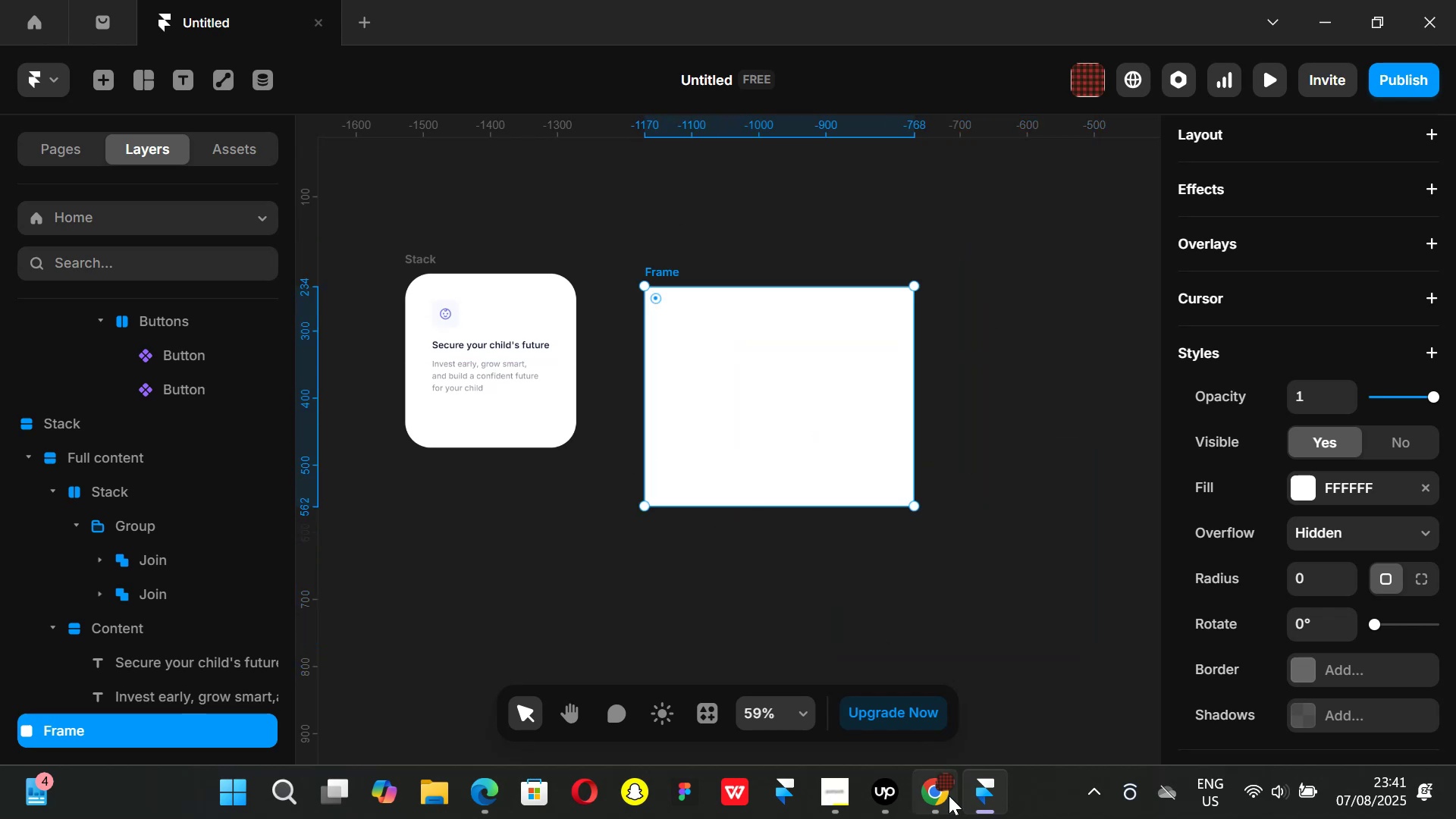 
left_click([949, 795])
 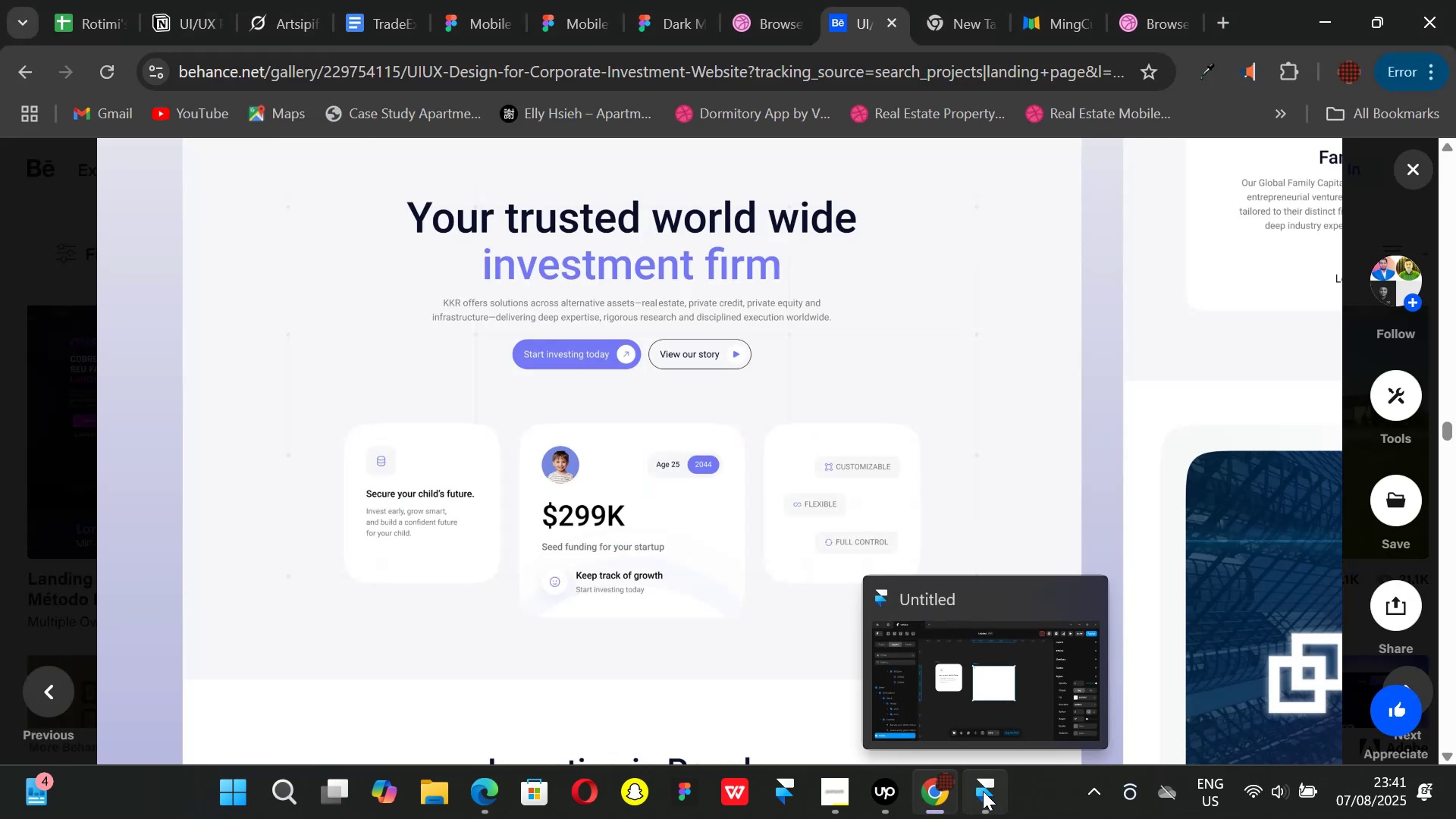 
wait(9.81)
 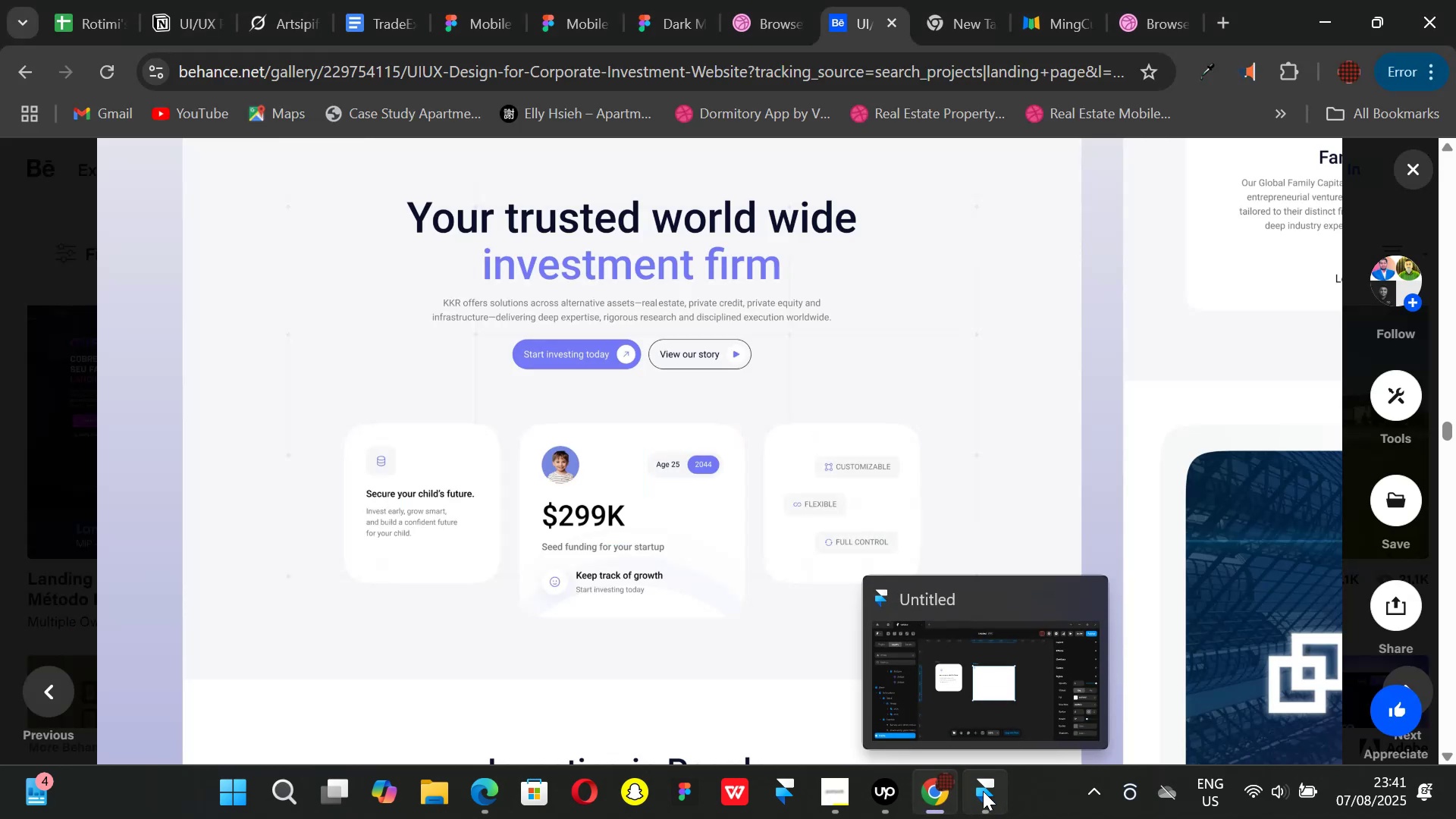 
left_click([983, 791])
 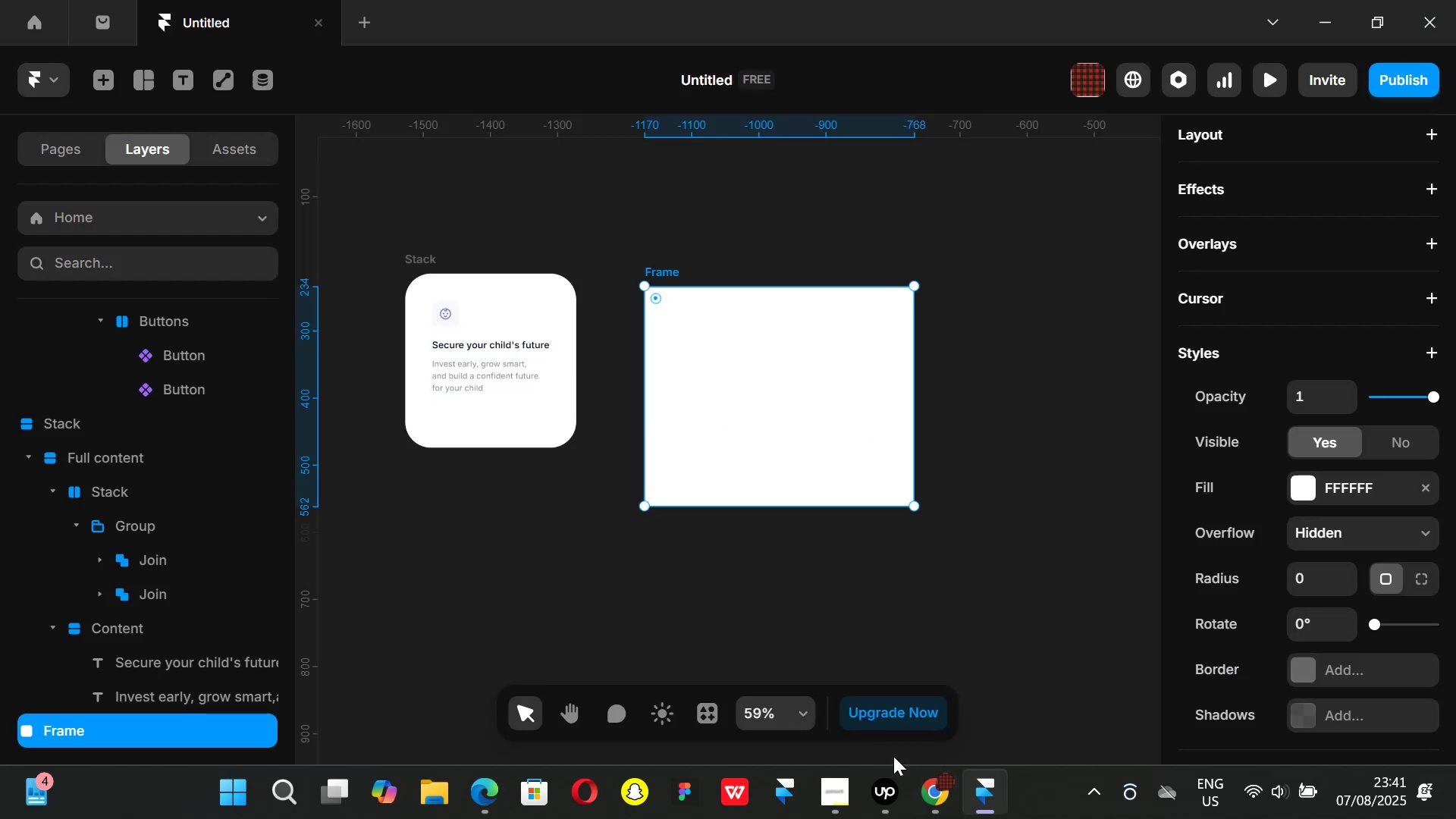 
left_click([940, 798])
 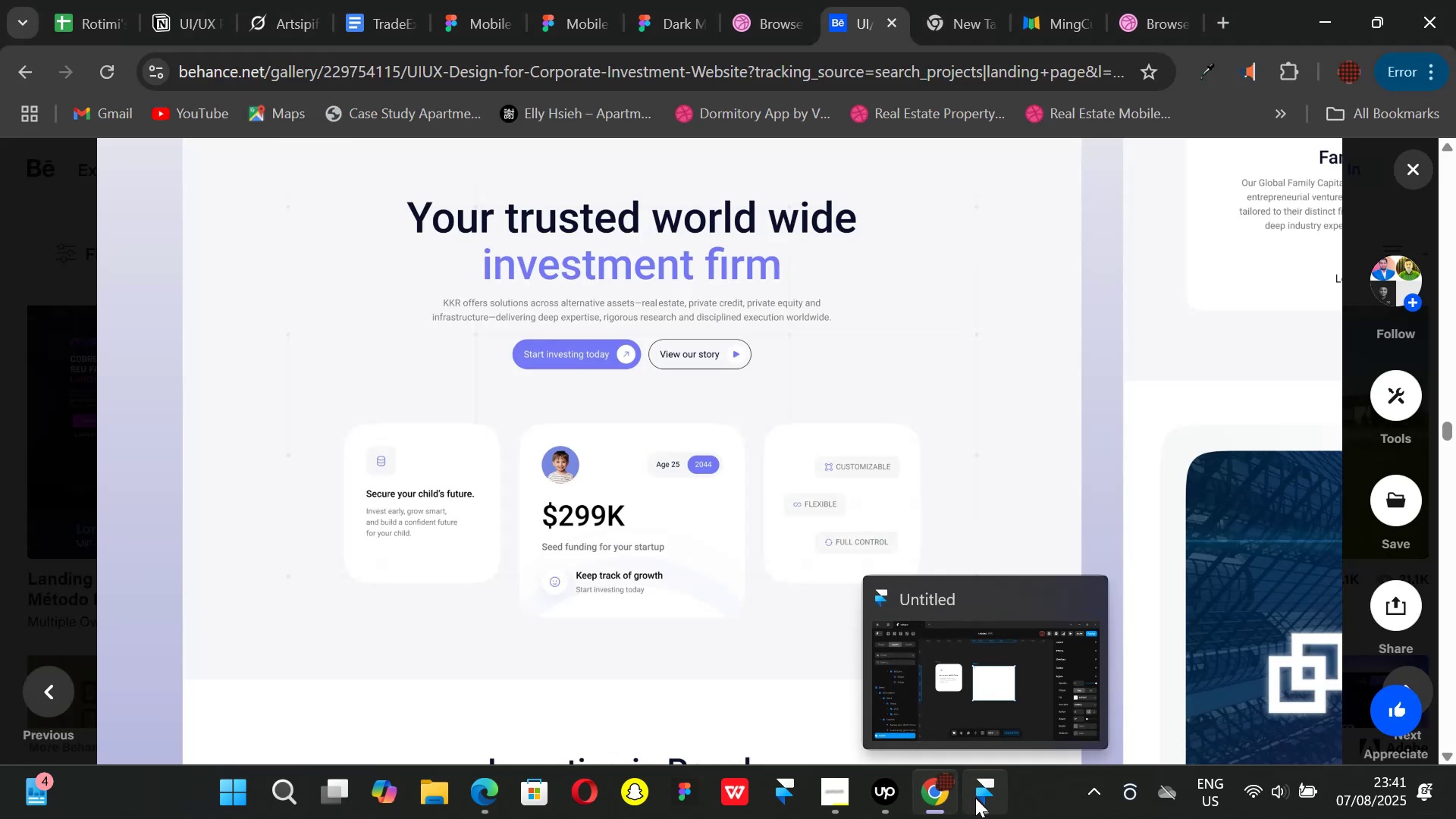 
left_click([975, 798])
 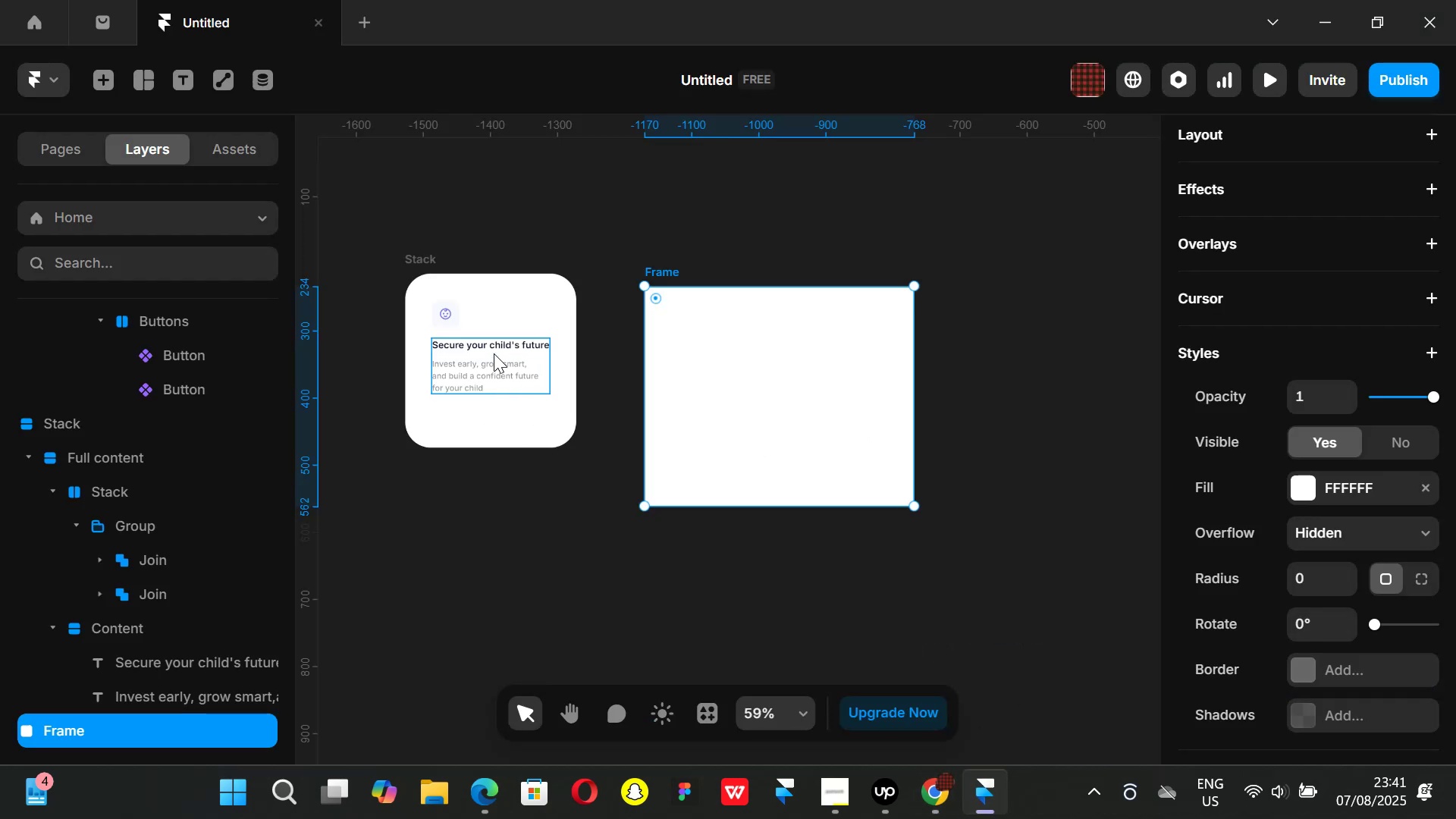 
left_click([494, 353])
 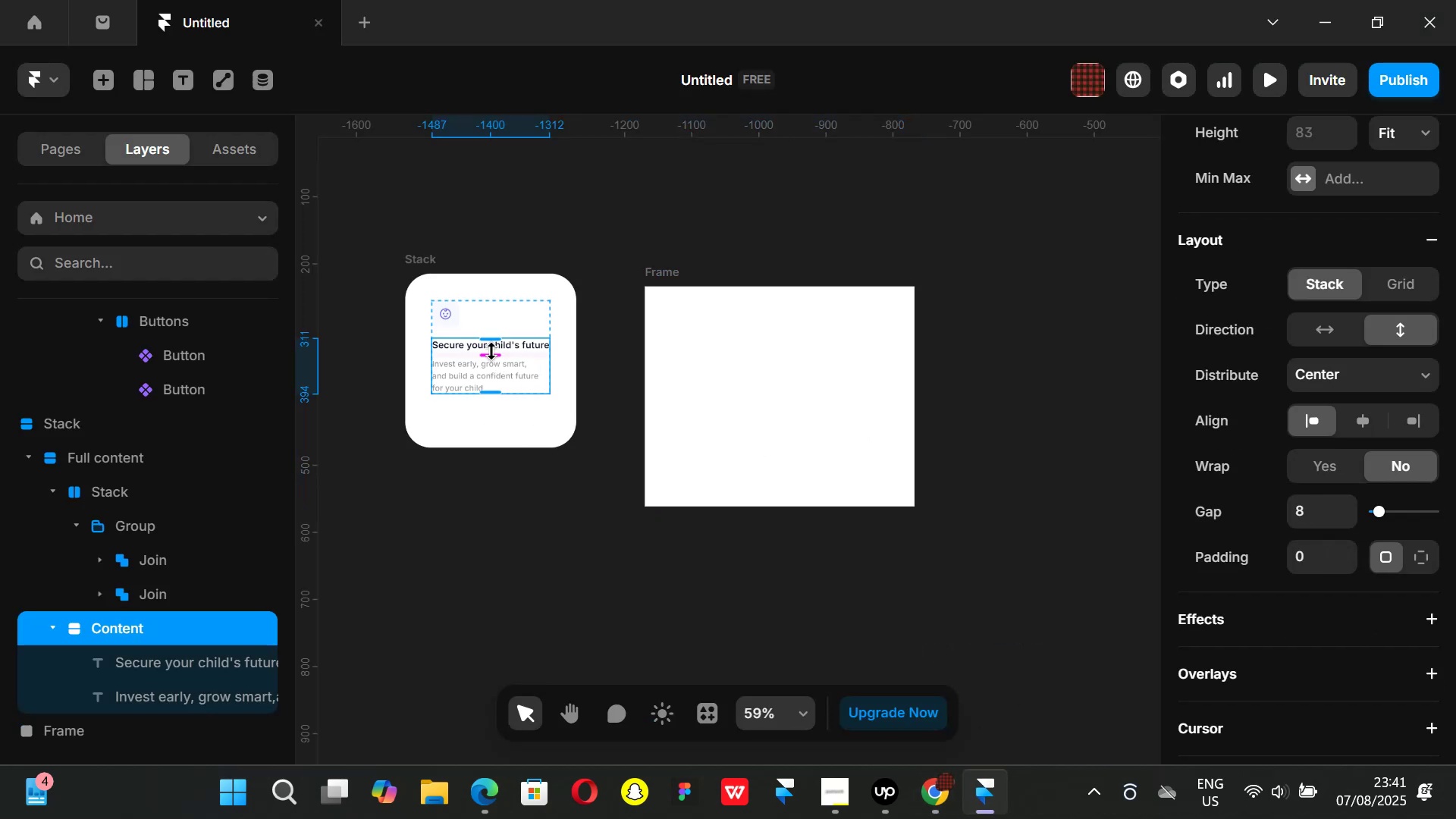 
key(Control+ControlLeft)
 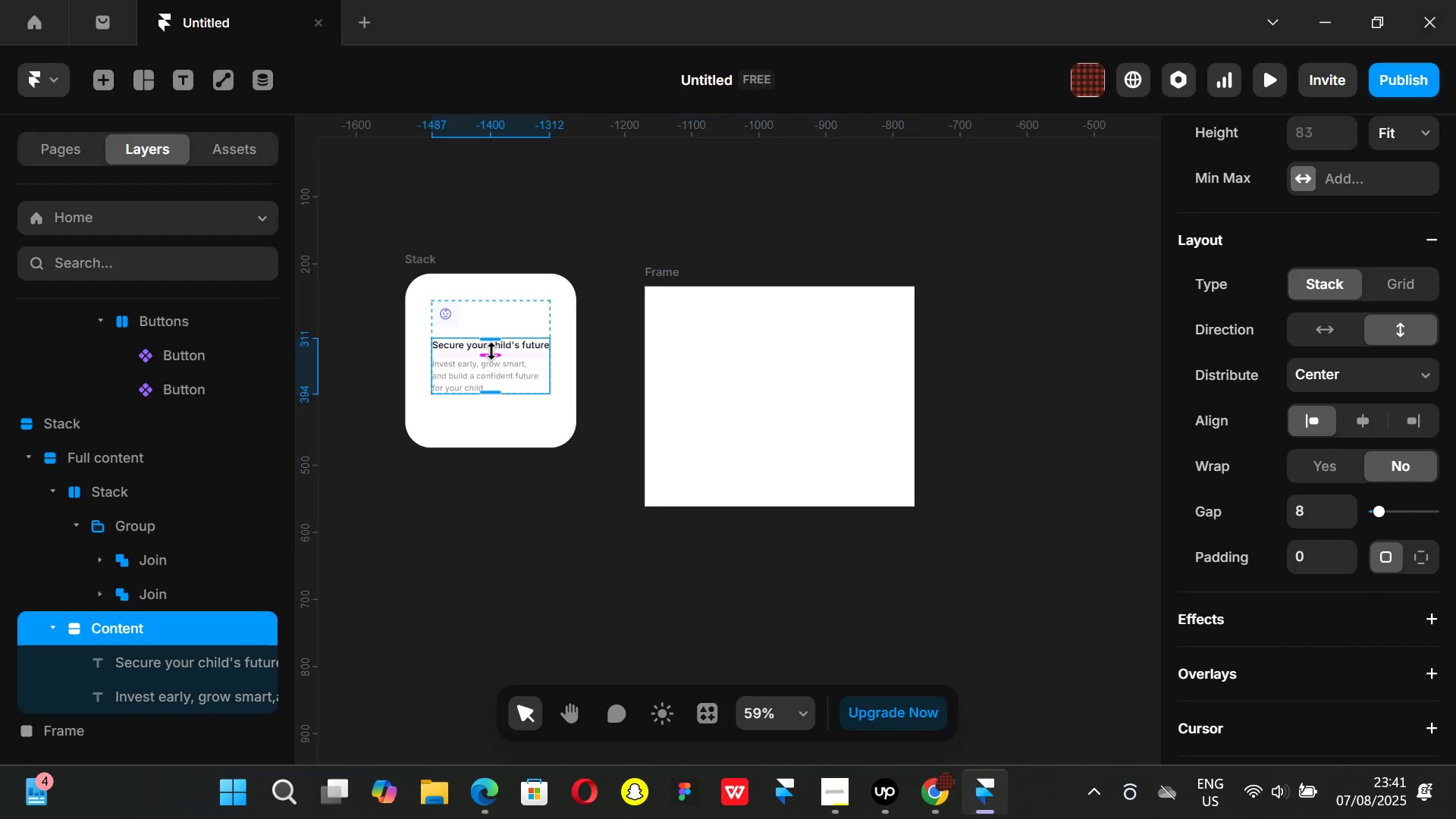 
key(Control+C)
 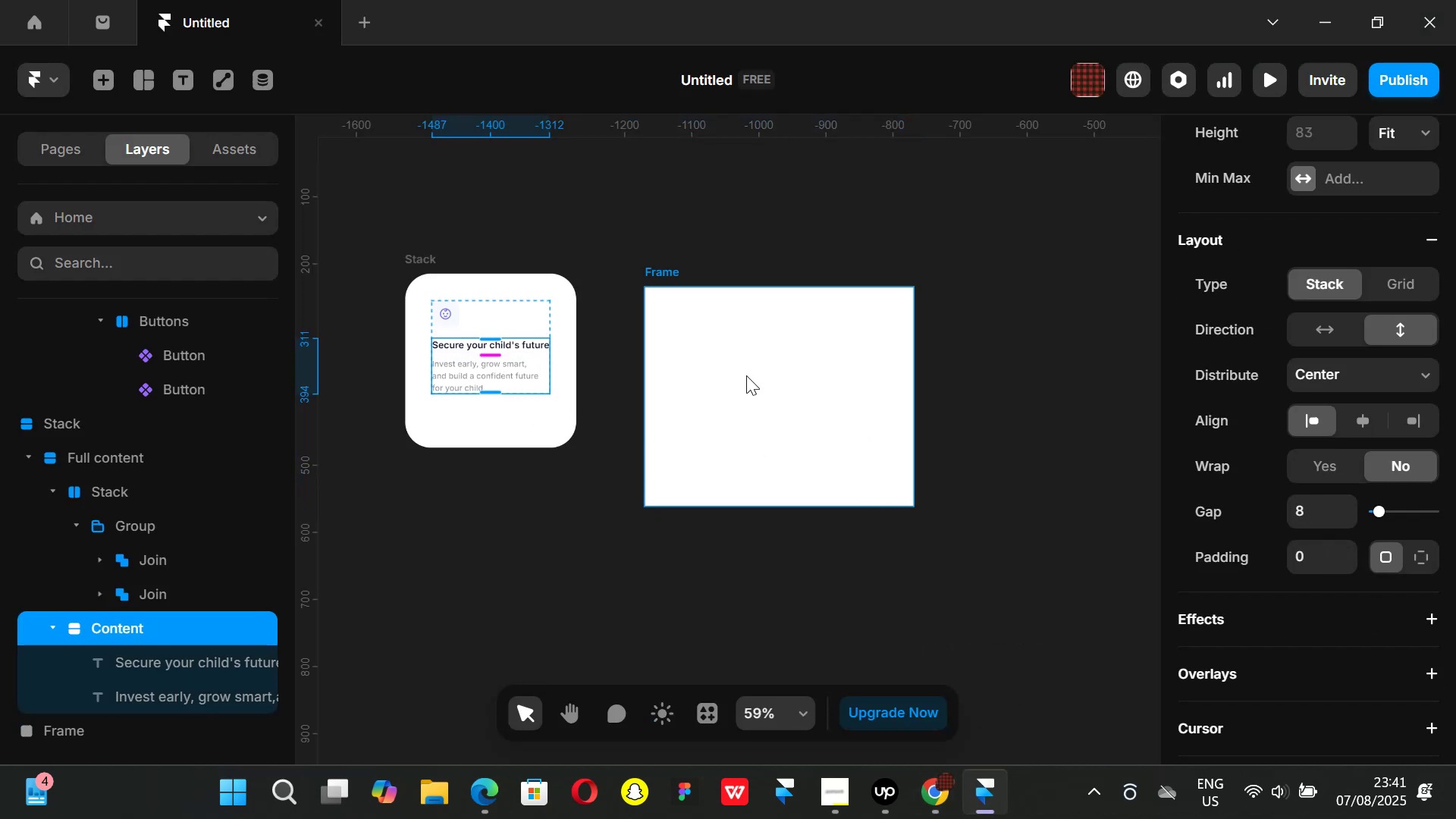 
left_click([759, 375])
 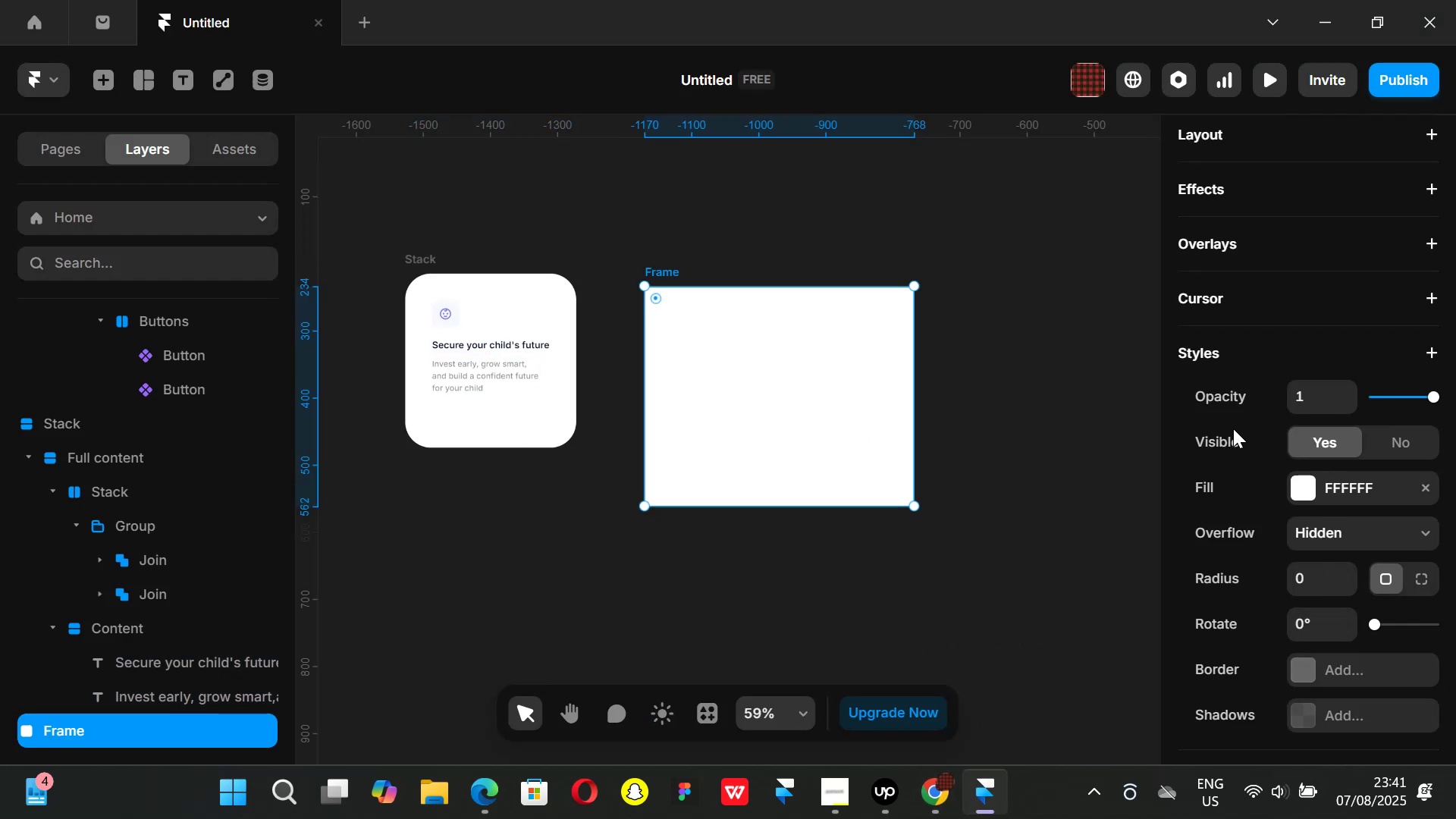 
scroll: coordinate [1274, 410], scroll_direction: up, amount: 2.0
 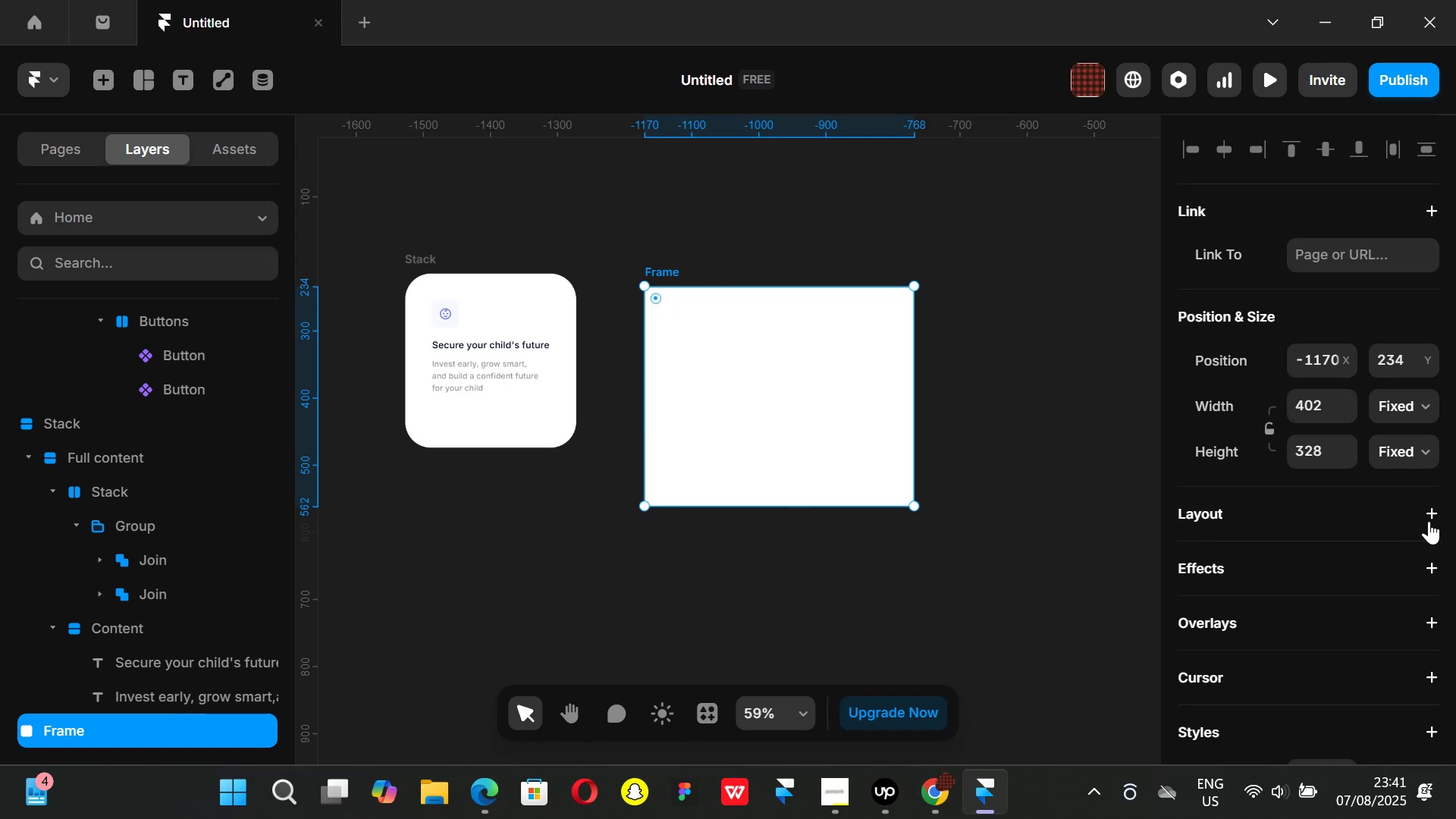 
left_click([1431, 513])
 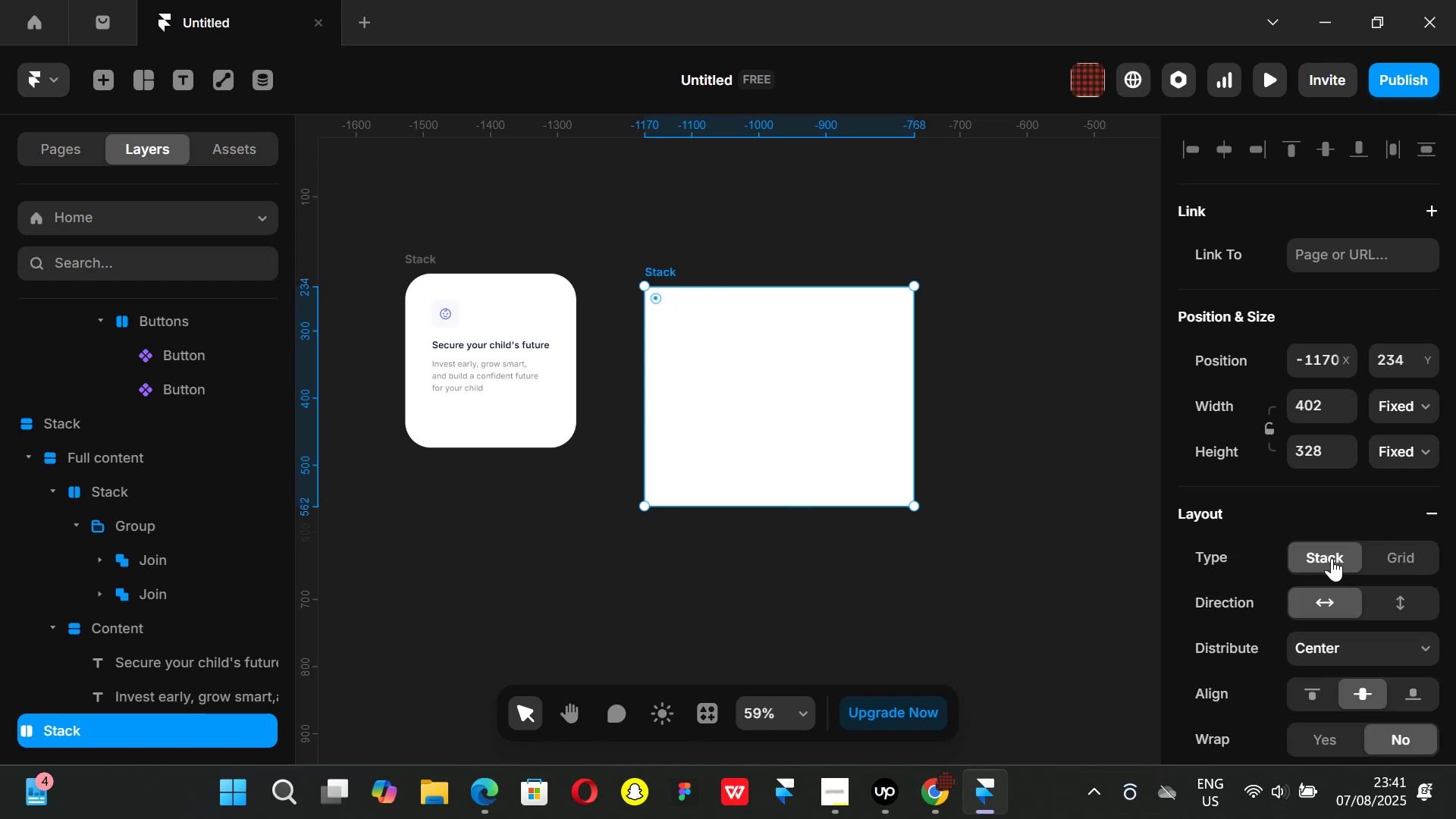 
scroll: coordinate [1330, 560], scroll_direction: down, amount: 1.0
 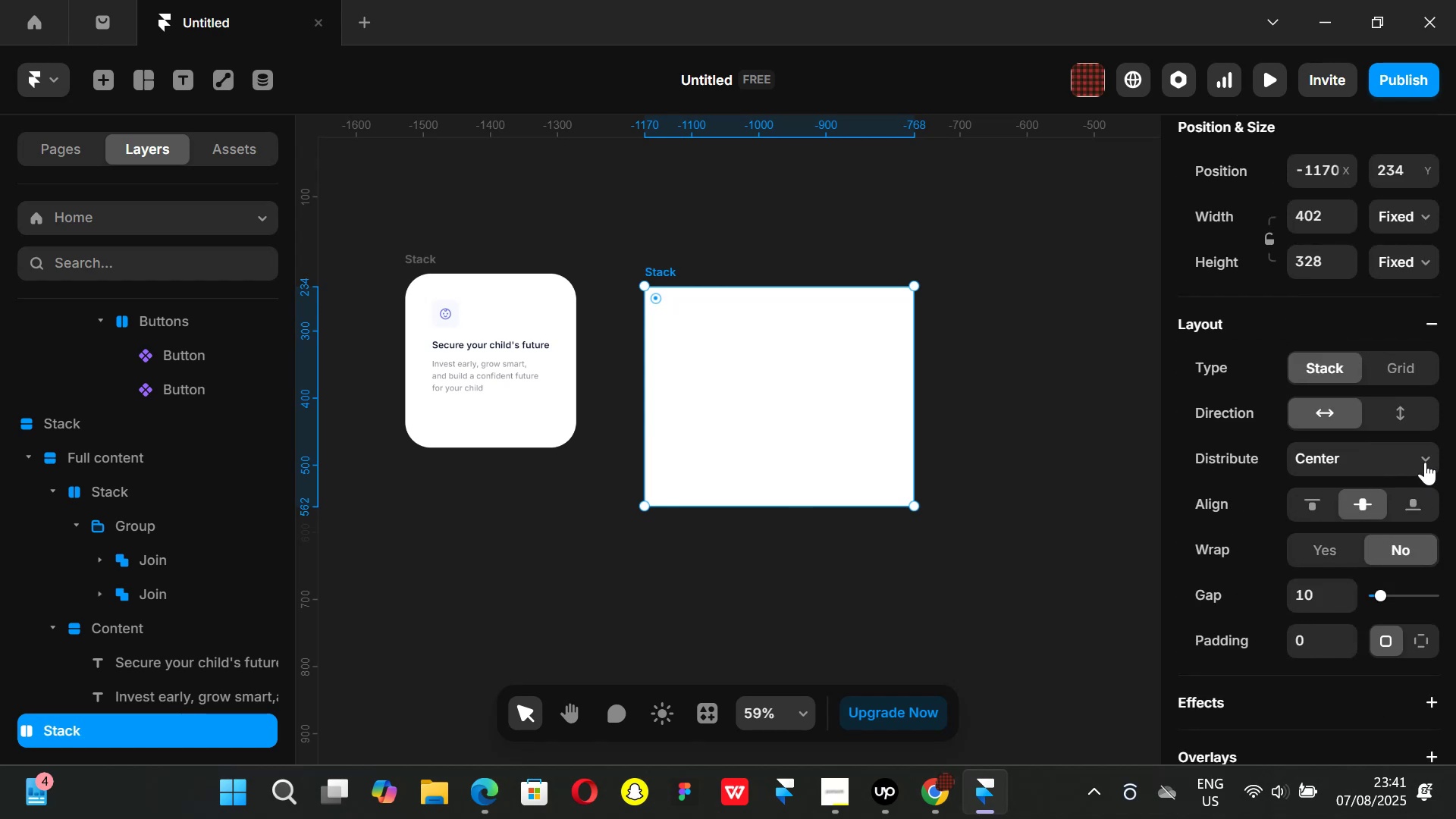 
left_click([1425, 461])
 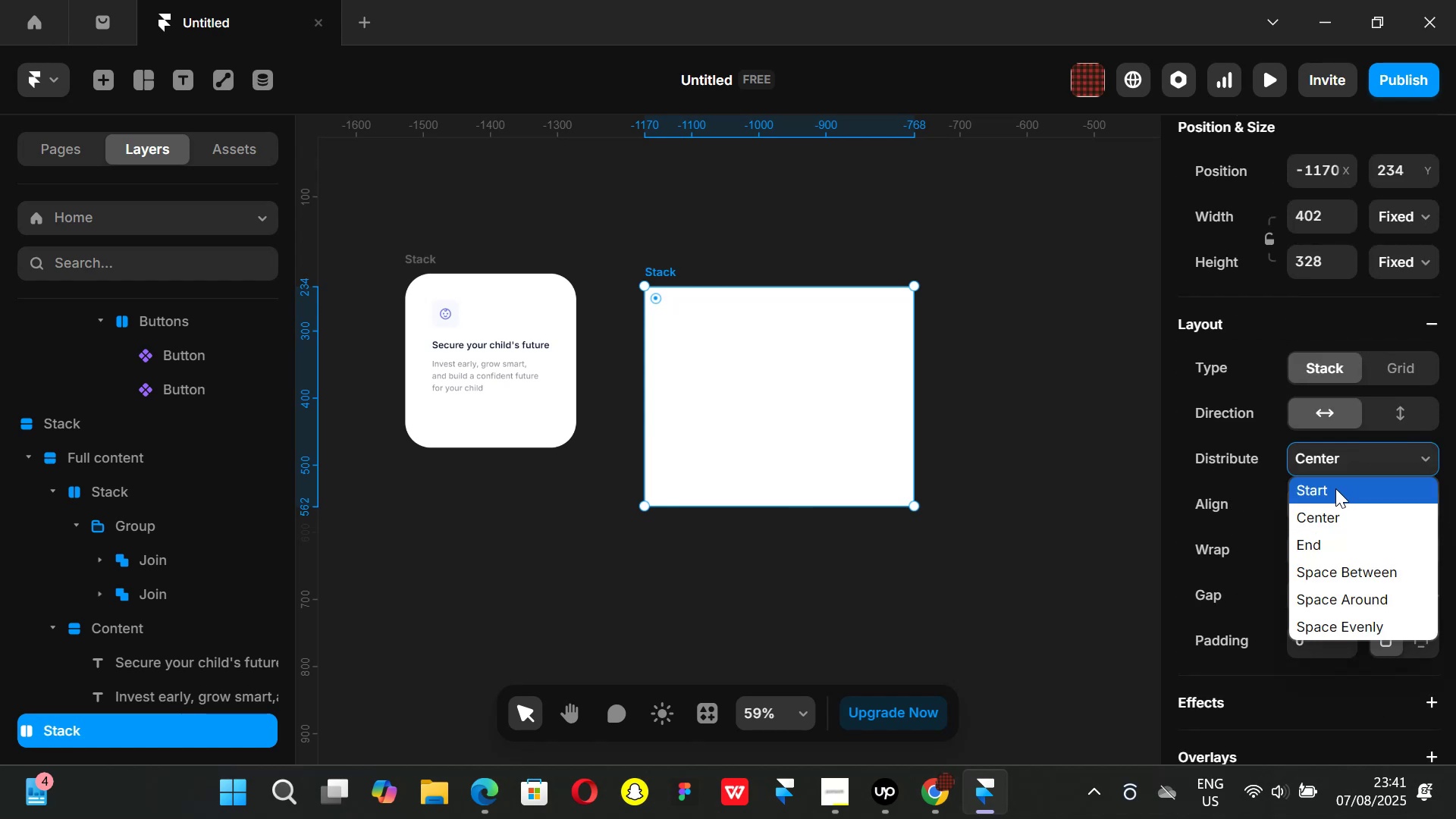 
left_click([1335, 488])
 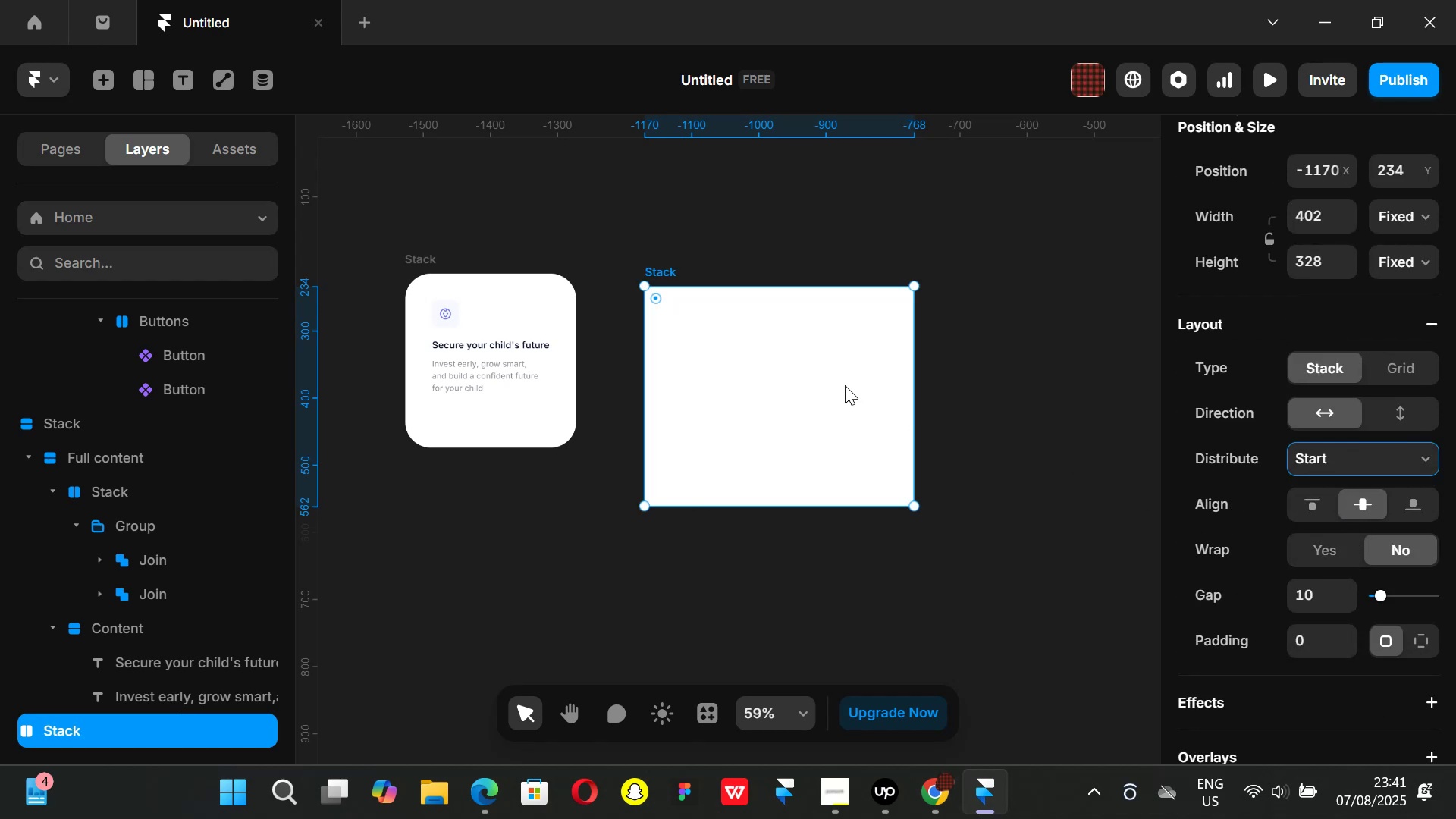 
key(Control+ControlLeft)
 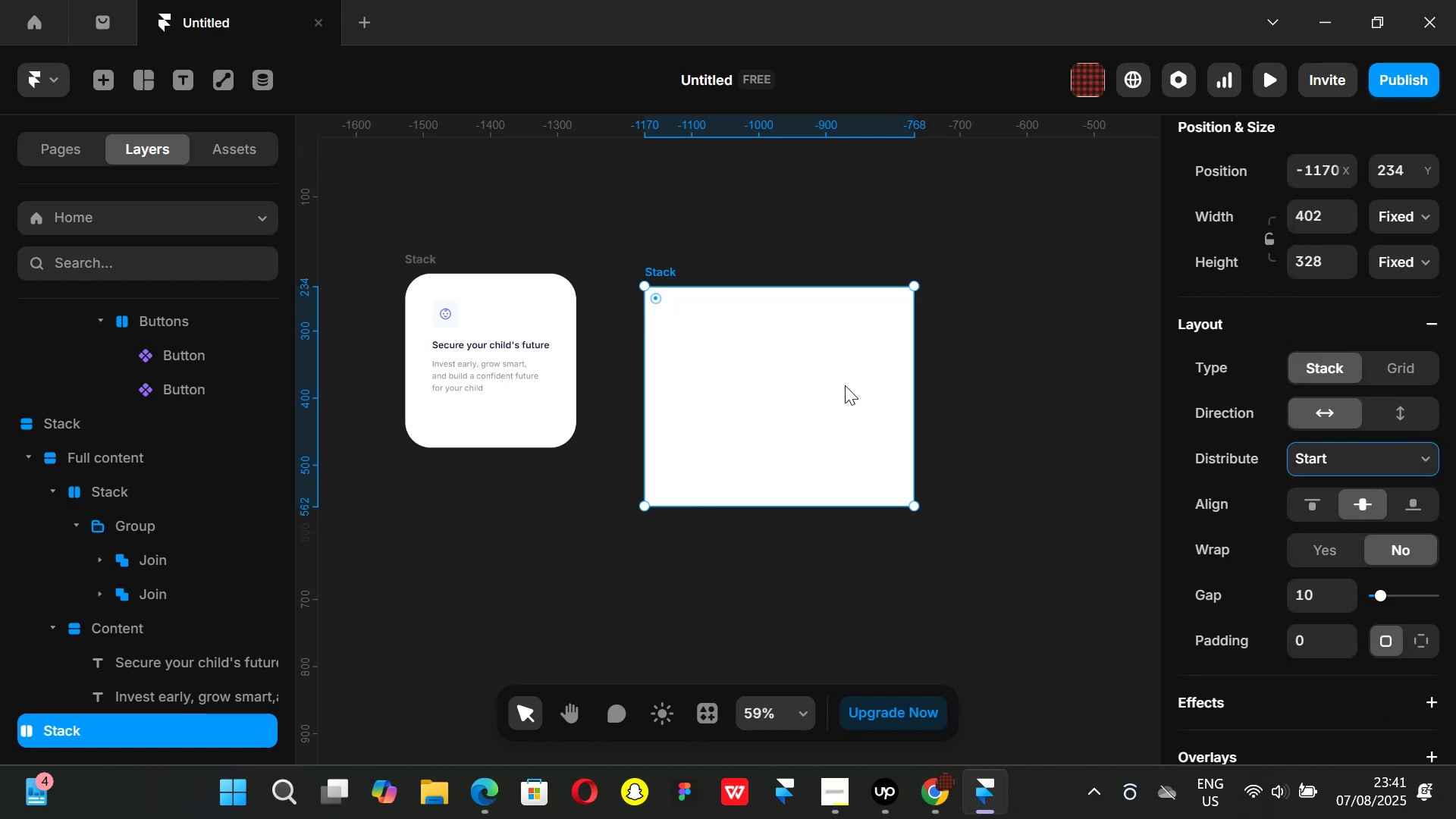 
key(Control+V)
 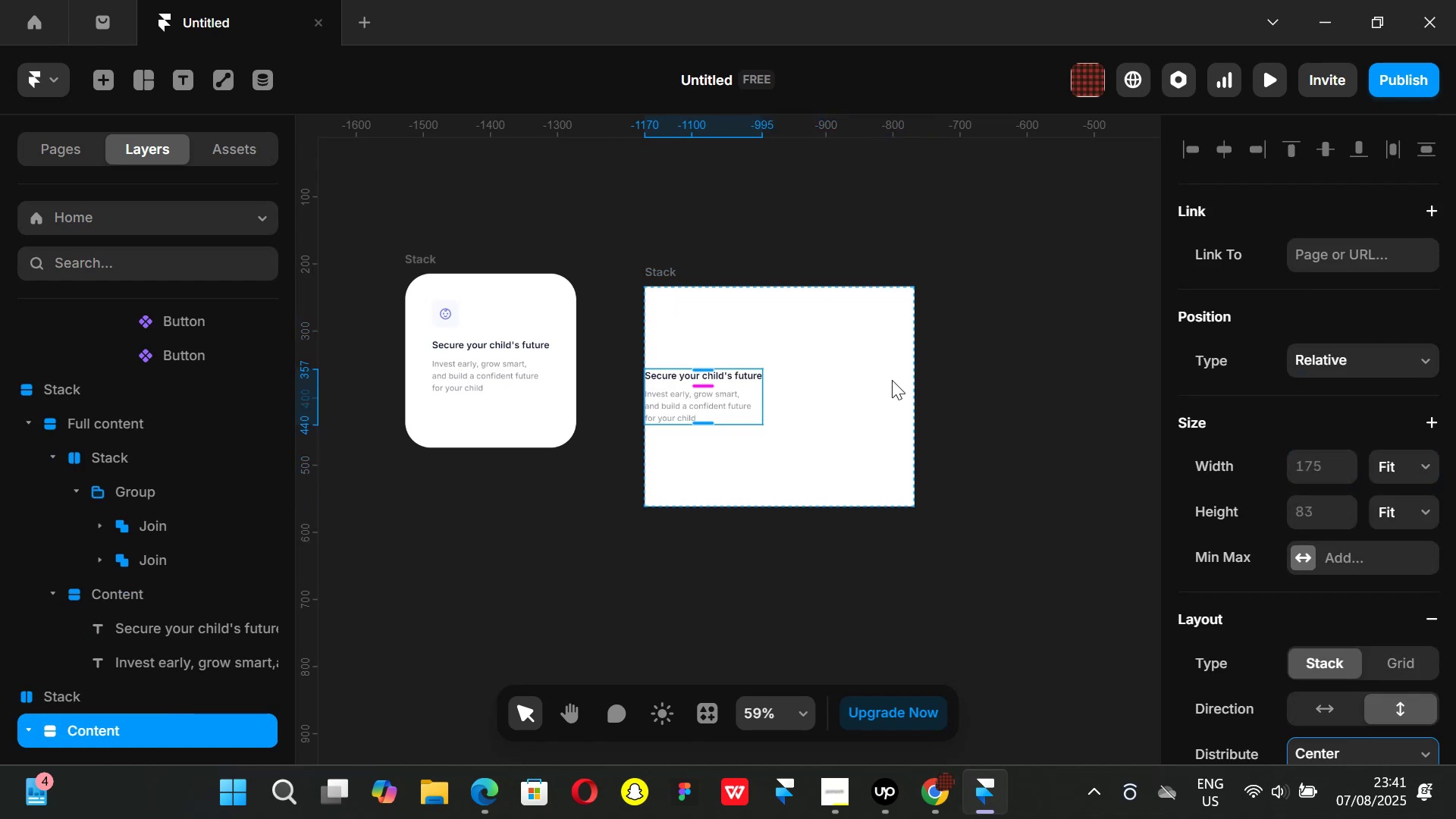 
left_click([759, 328])
 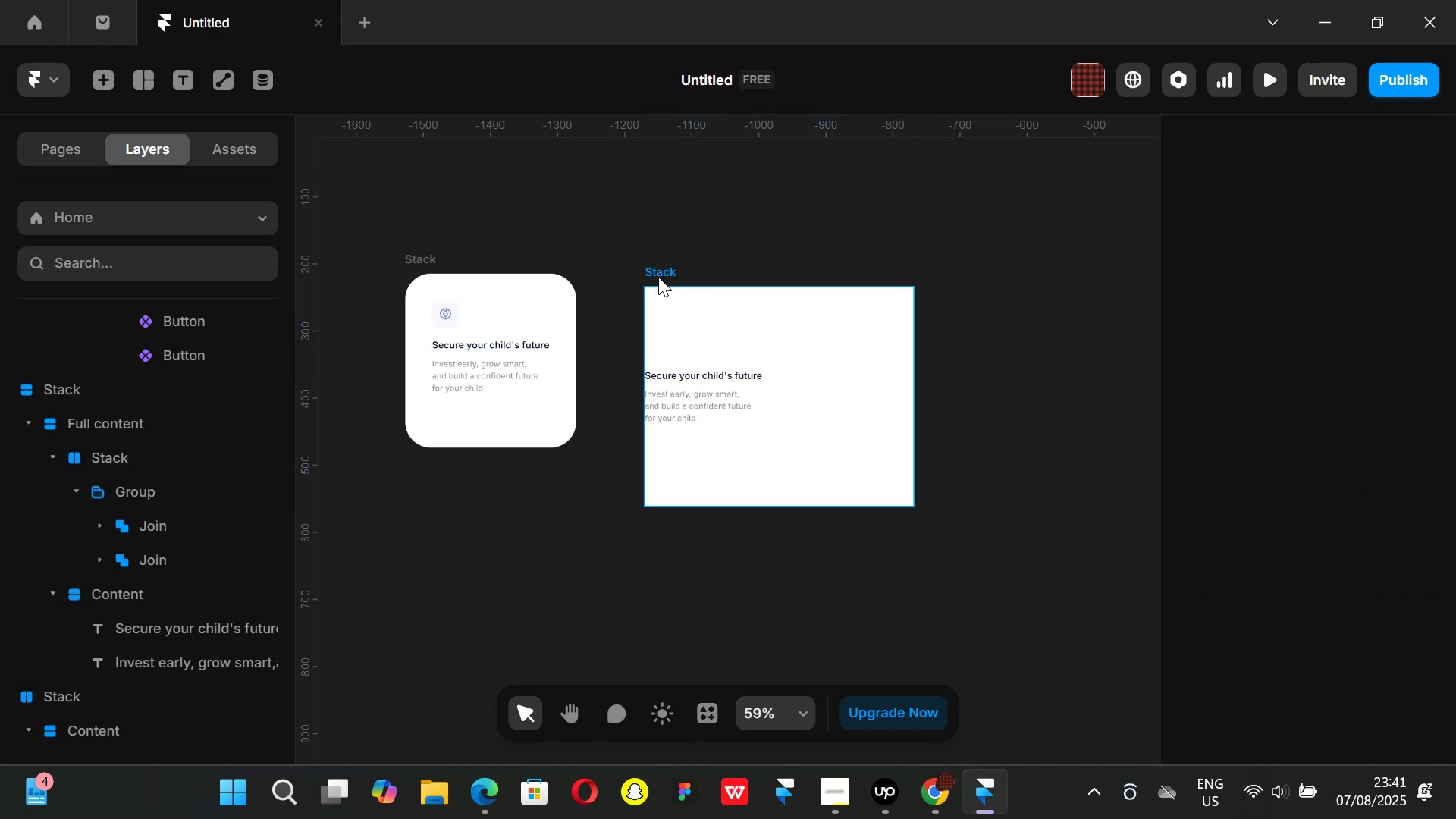 
left_click([658, 277])
 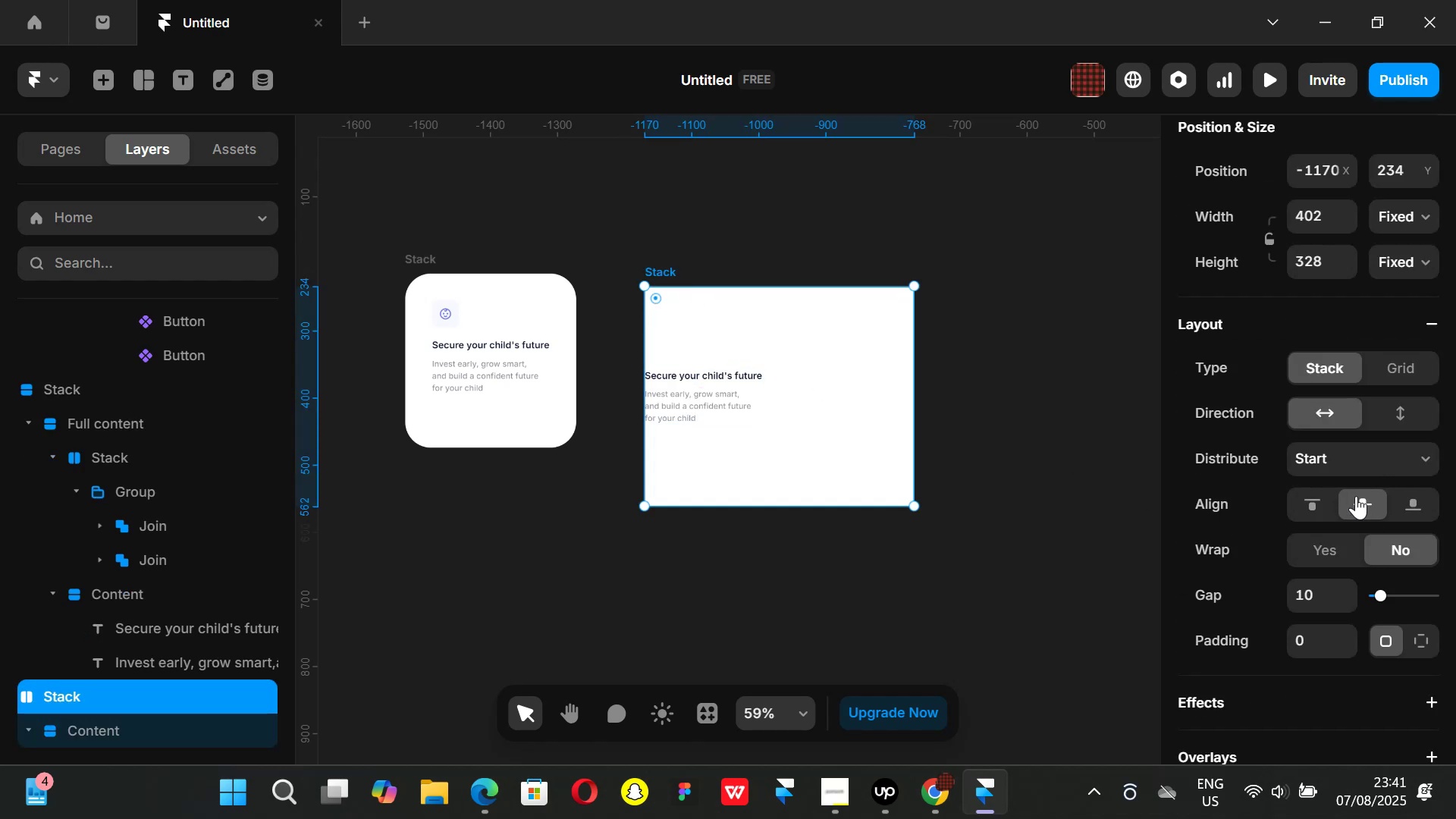 
left_click([1407, 406])
 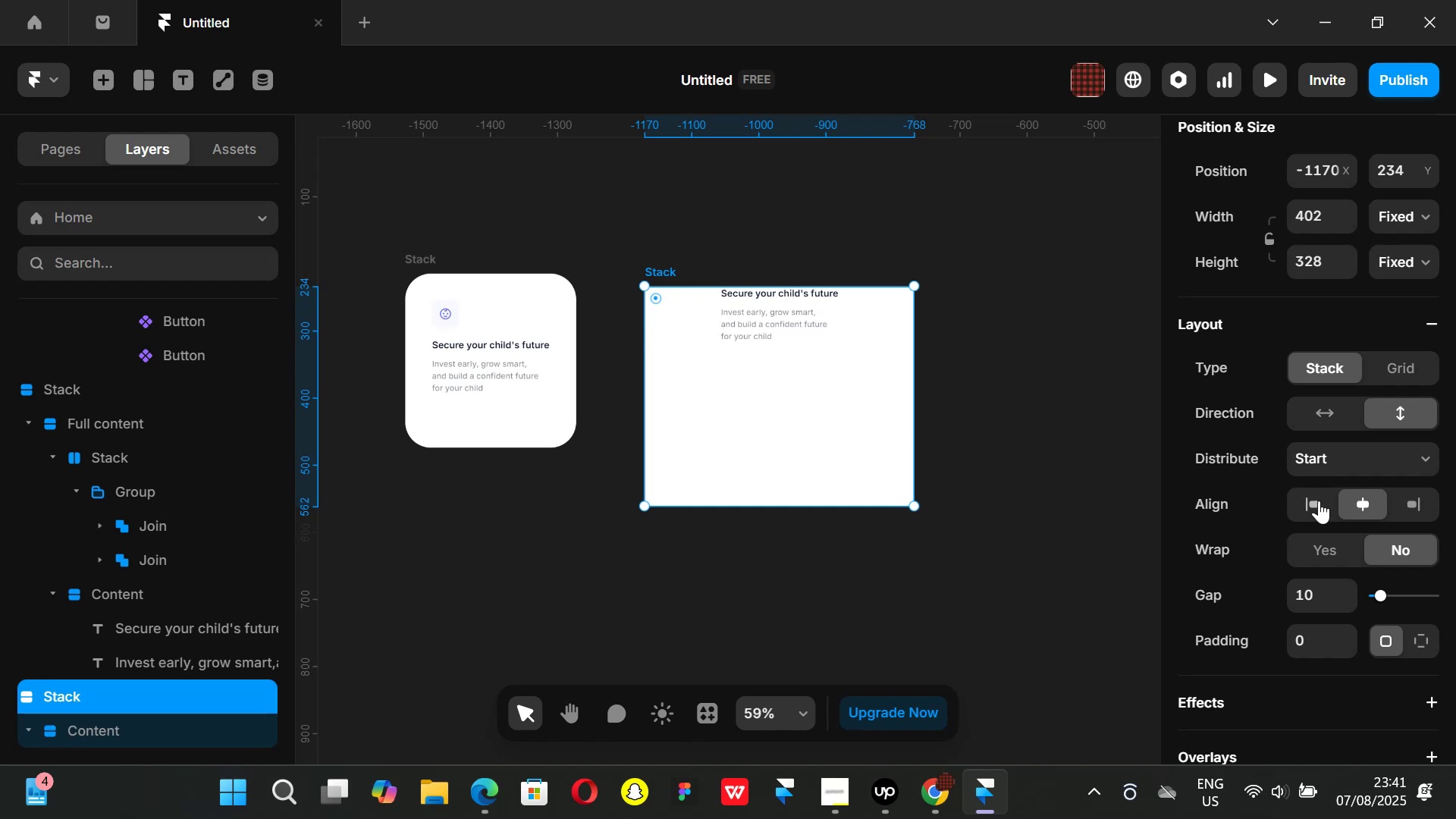 
left_click([1319, 500])
 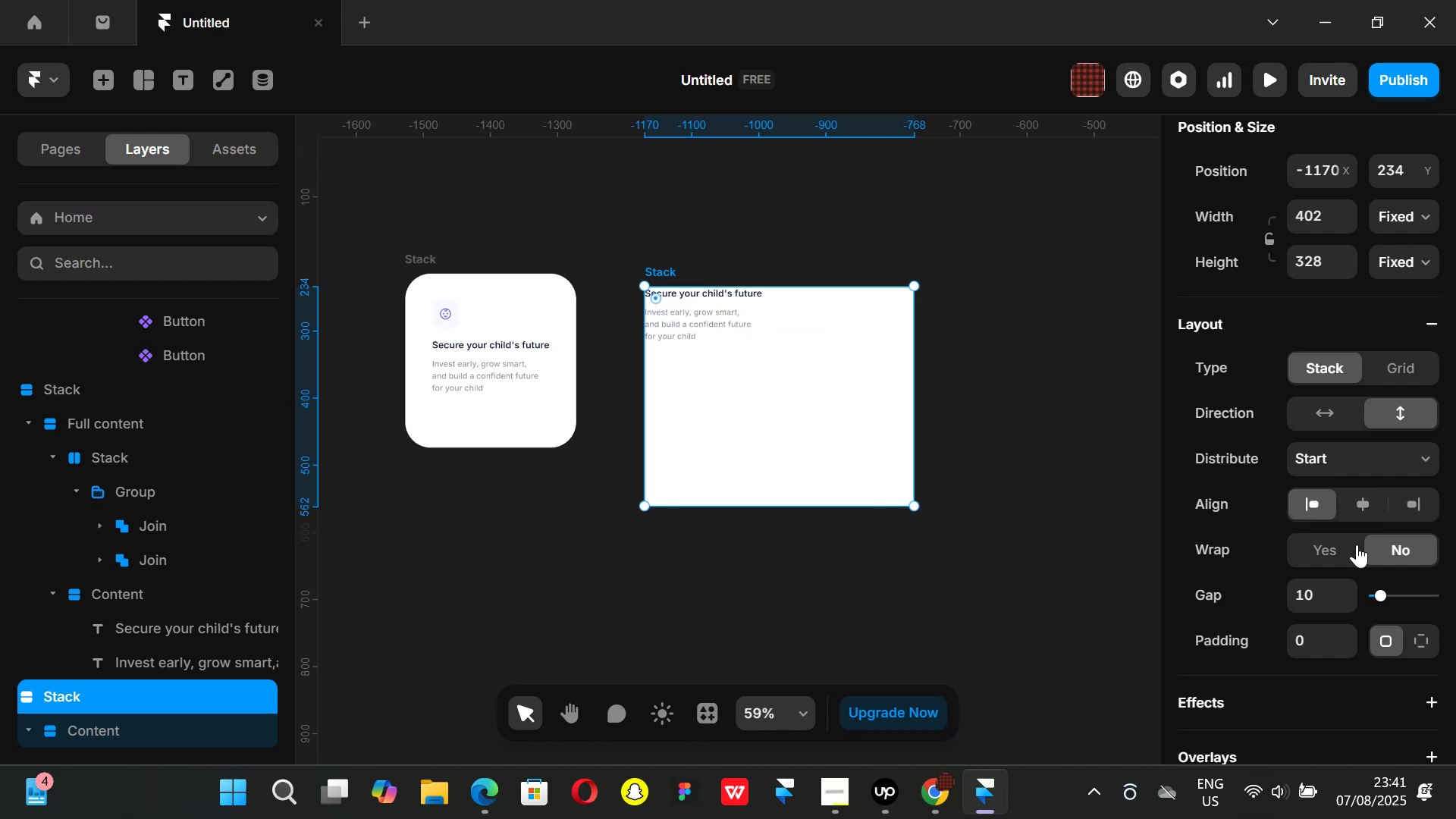 
scroll: coordinate [1335, 560], scroll_direction: down, amount: 1.0
 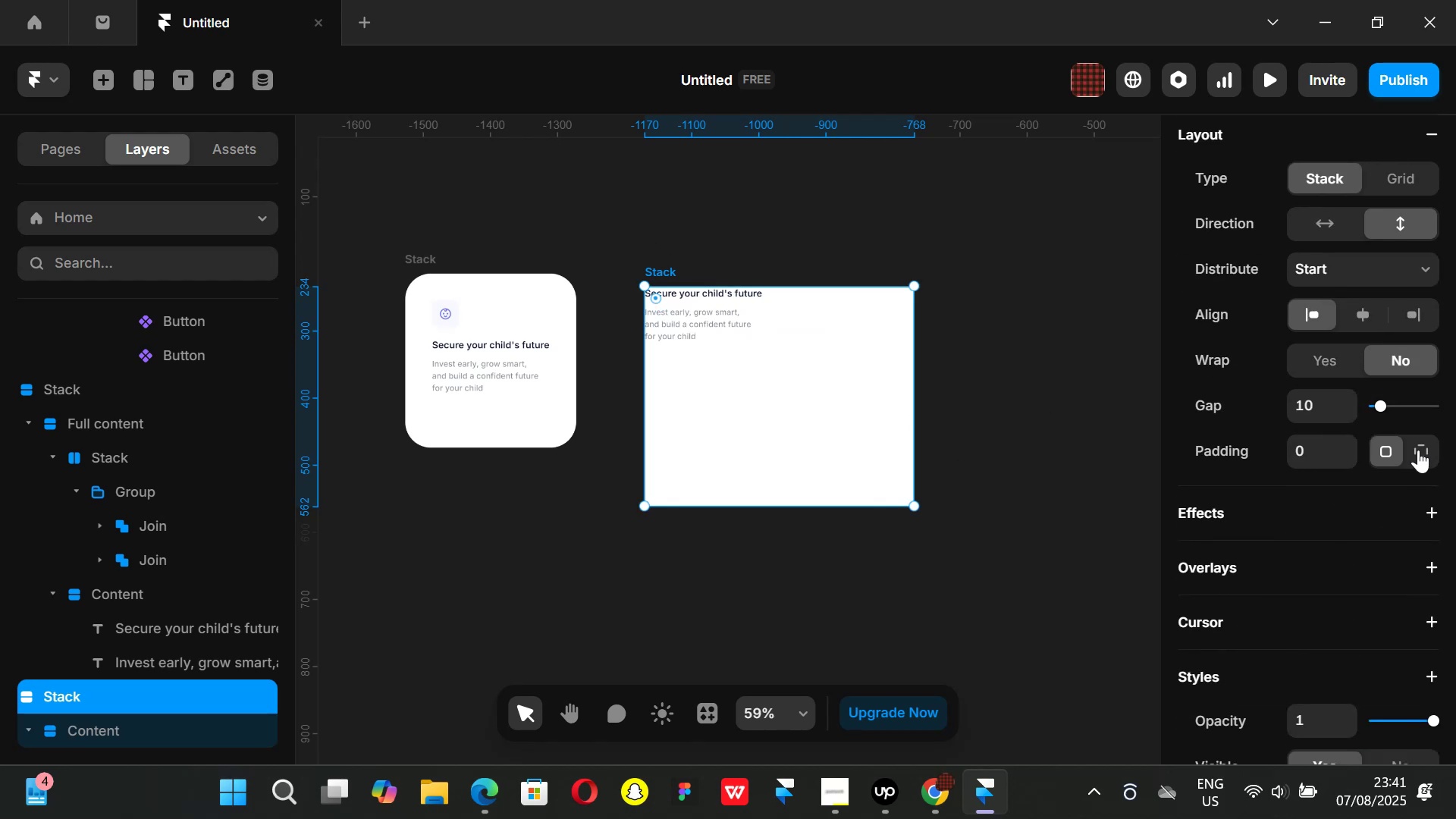 
left_click([1418, 450])
 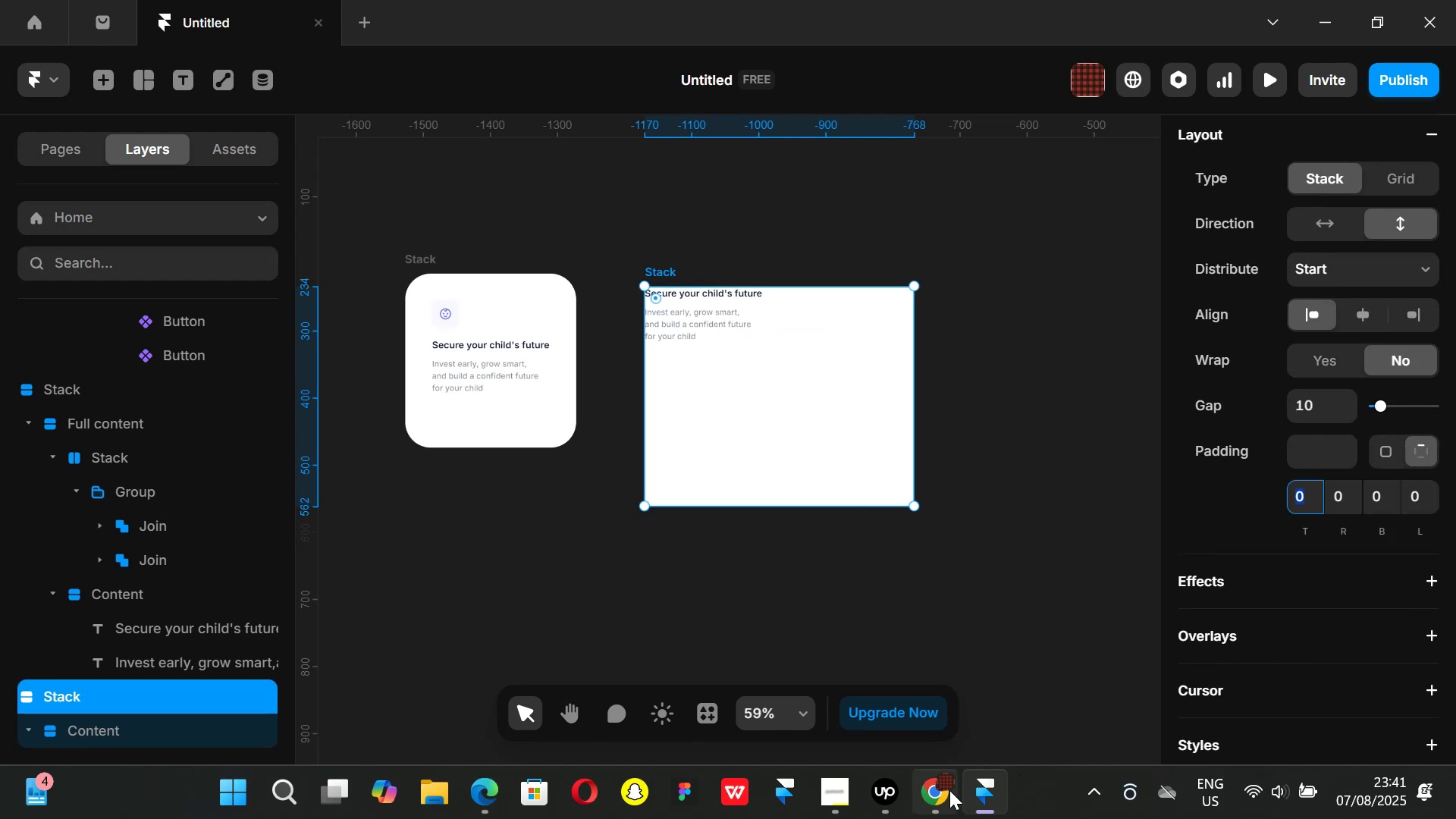 
left_click([949, 790])
 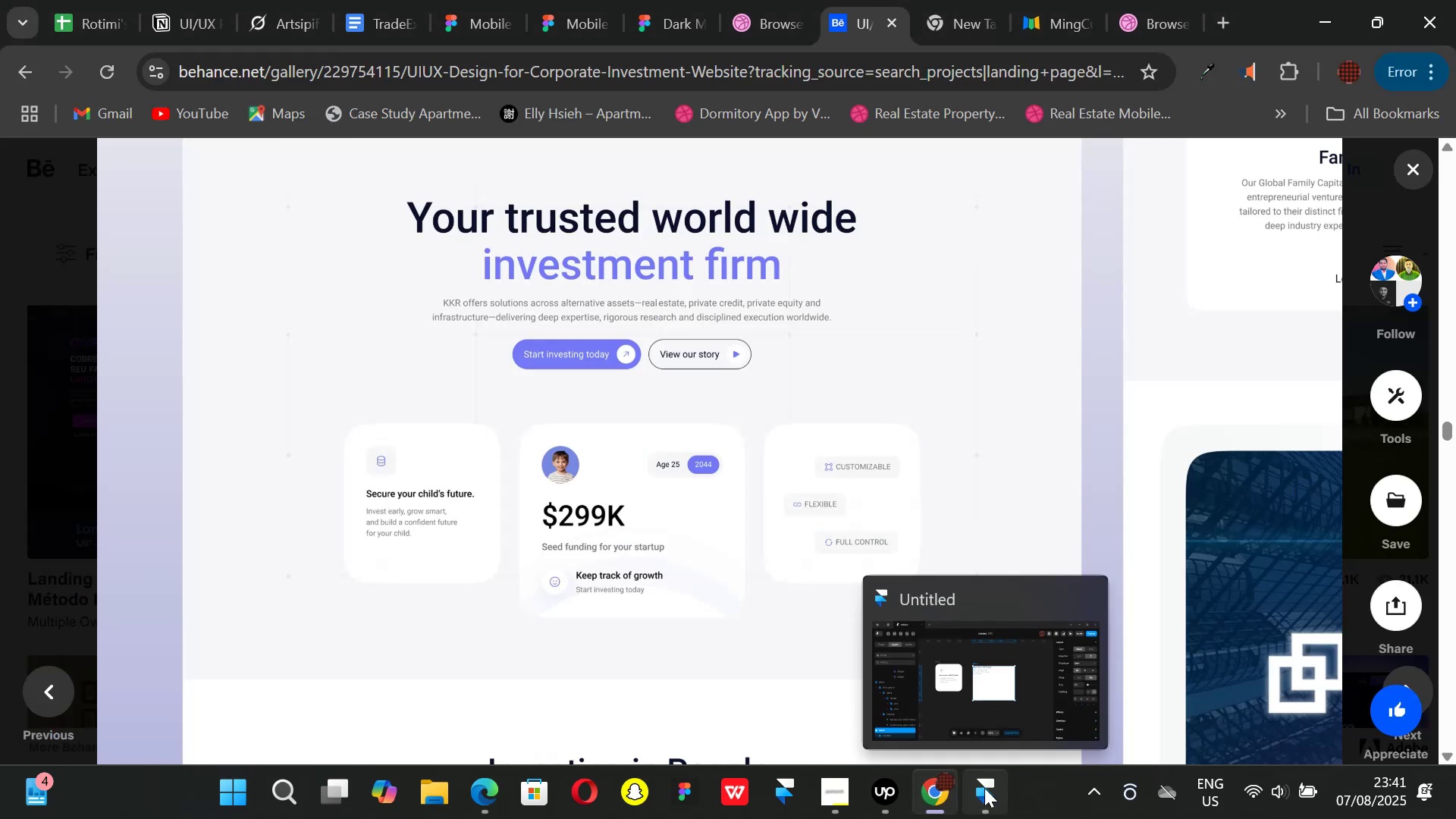 
left_click([984, 788])
 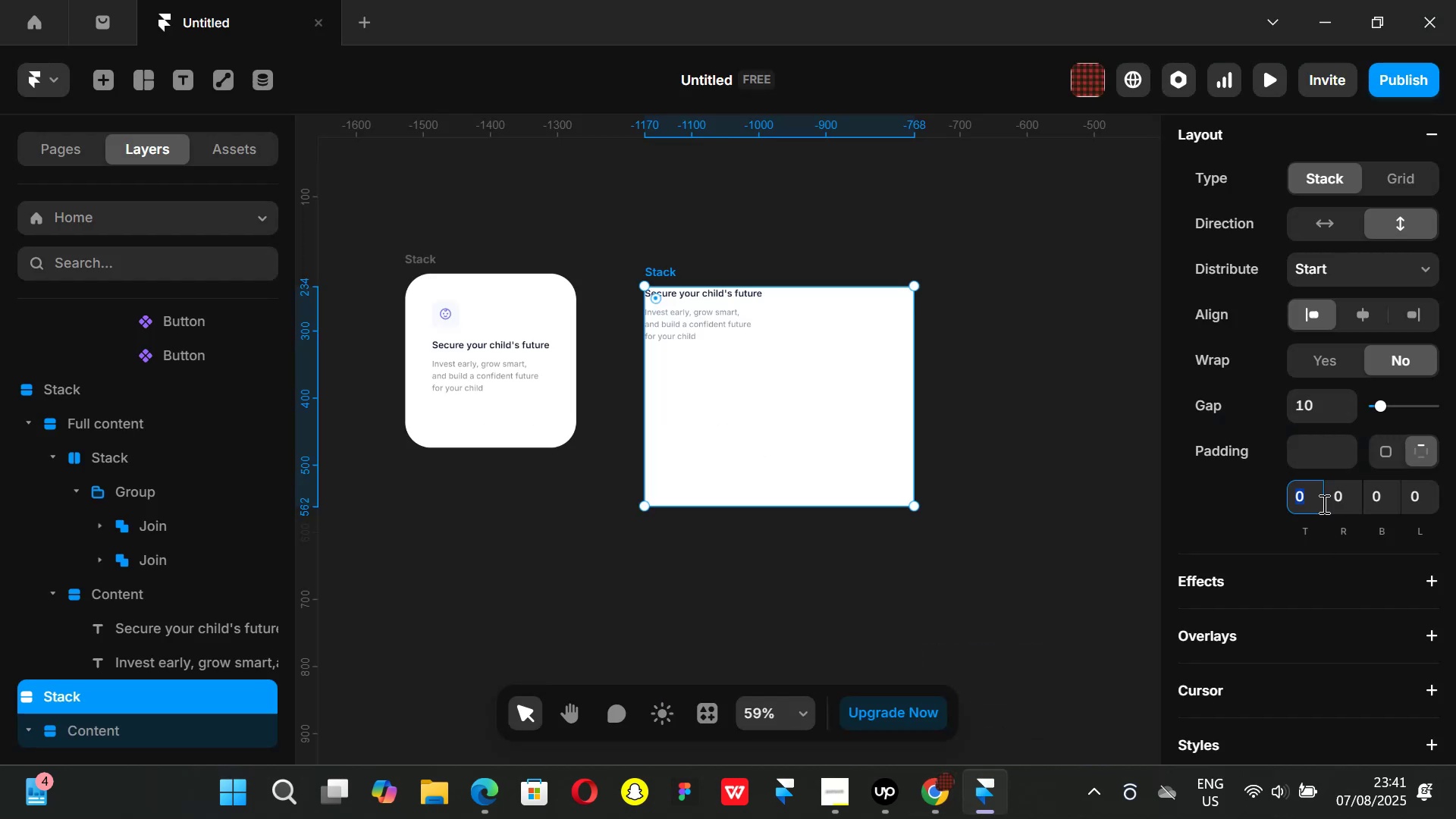 
type(40)
 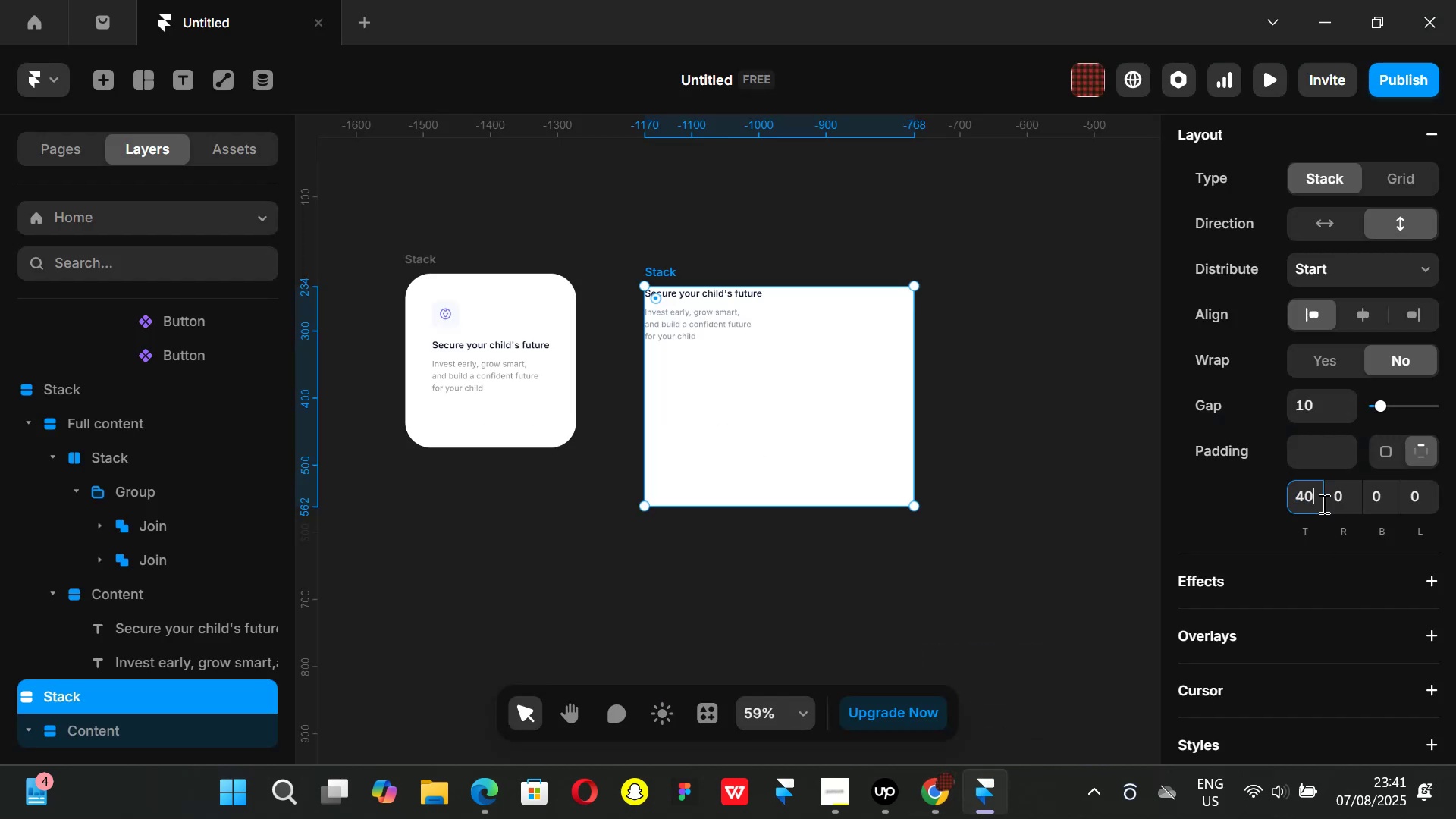 
key(Enter)
 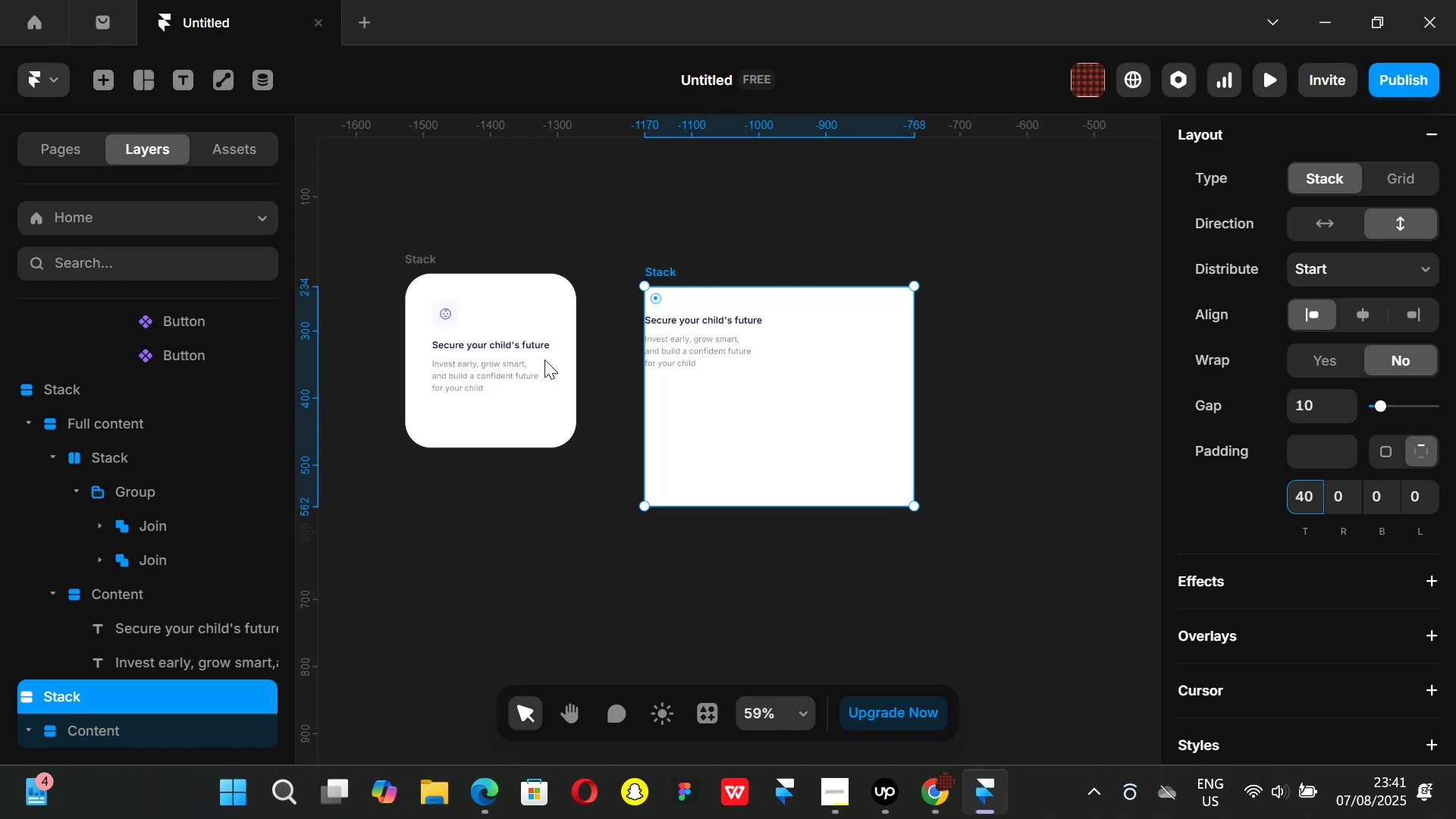 
left_click([413, 263])
 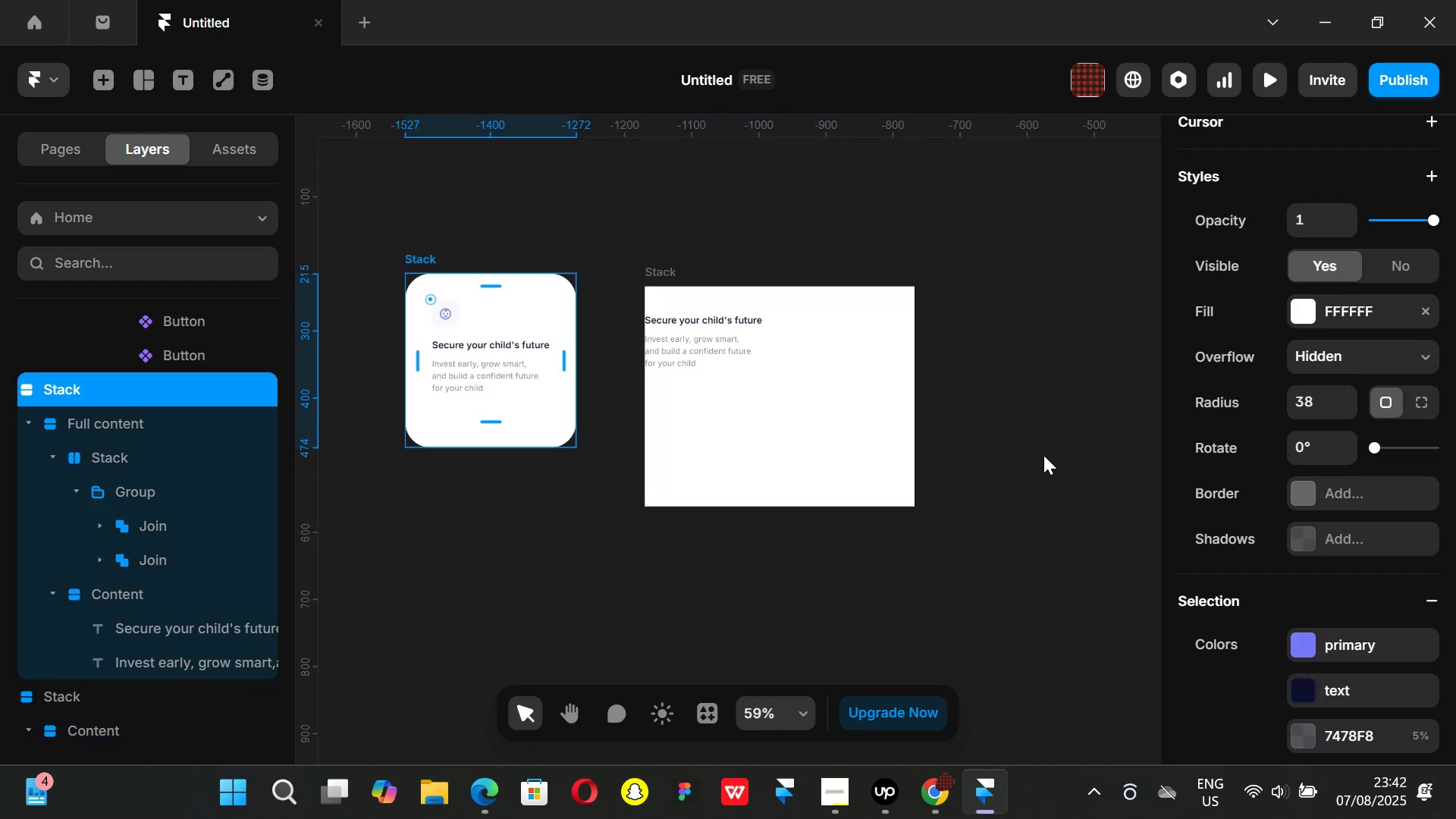 
scroll: coordinate [1305, 479], scroll_direction: down, amount: 3.0
 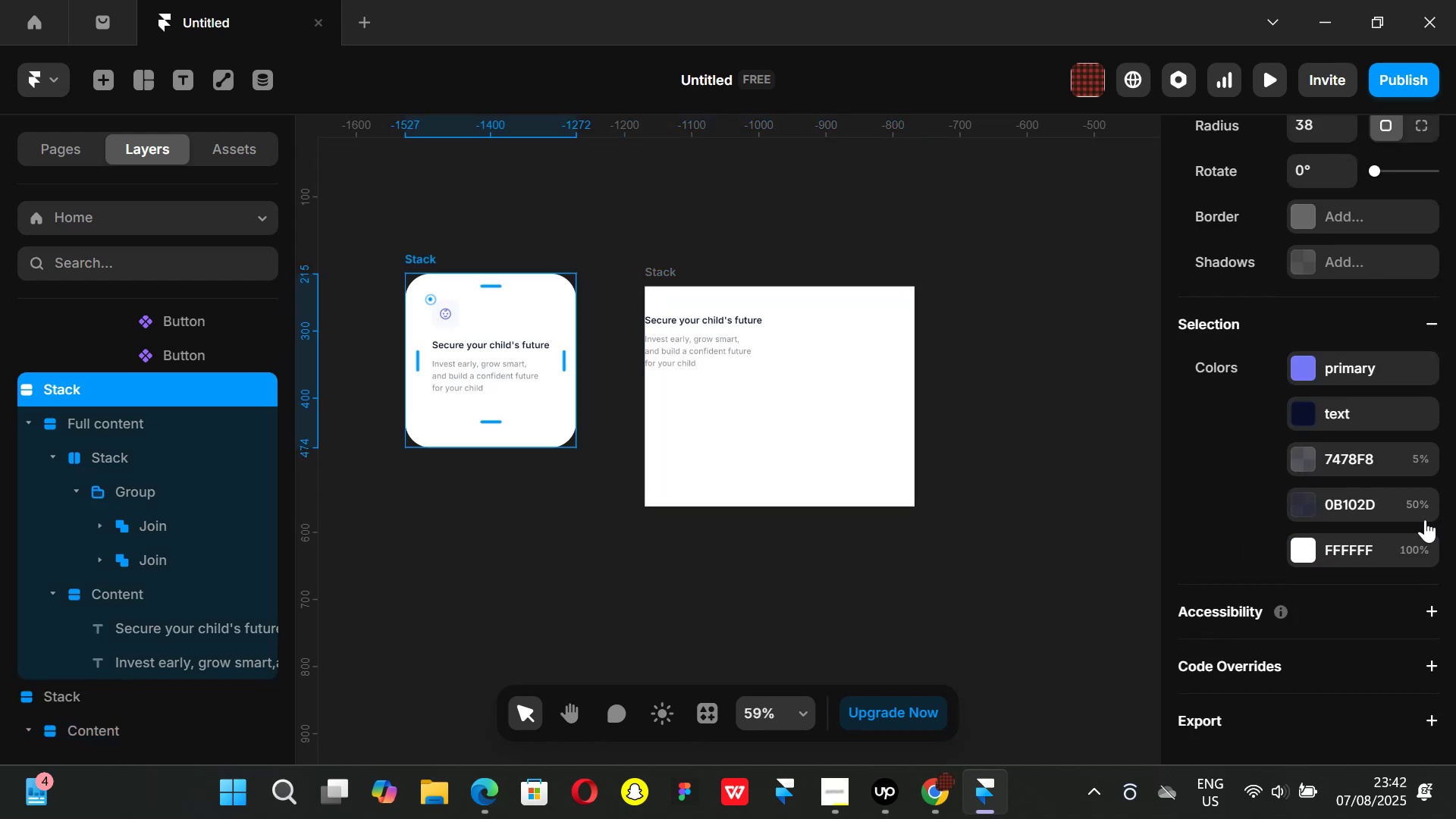 
scroll: coordinate [1379, 497], scroll_direction: up, amount: 4.0
 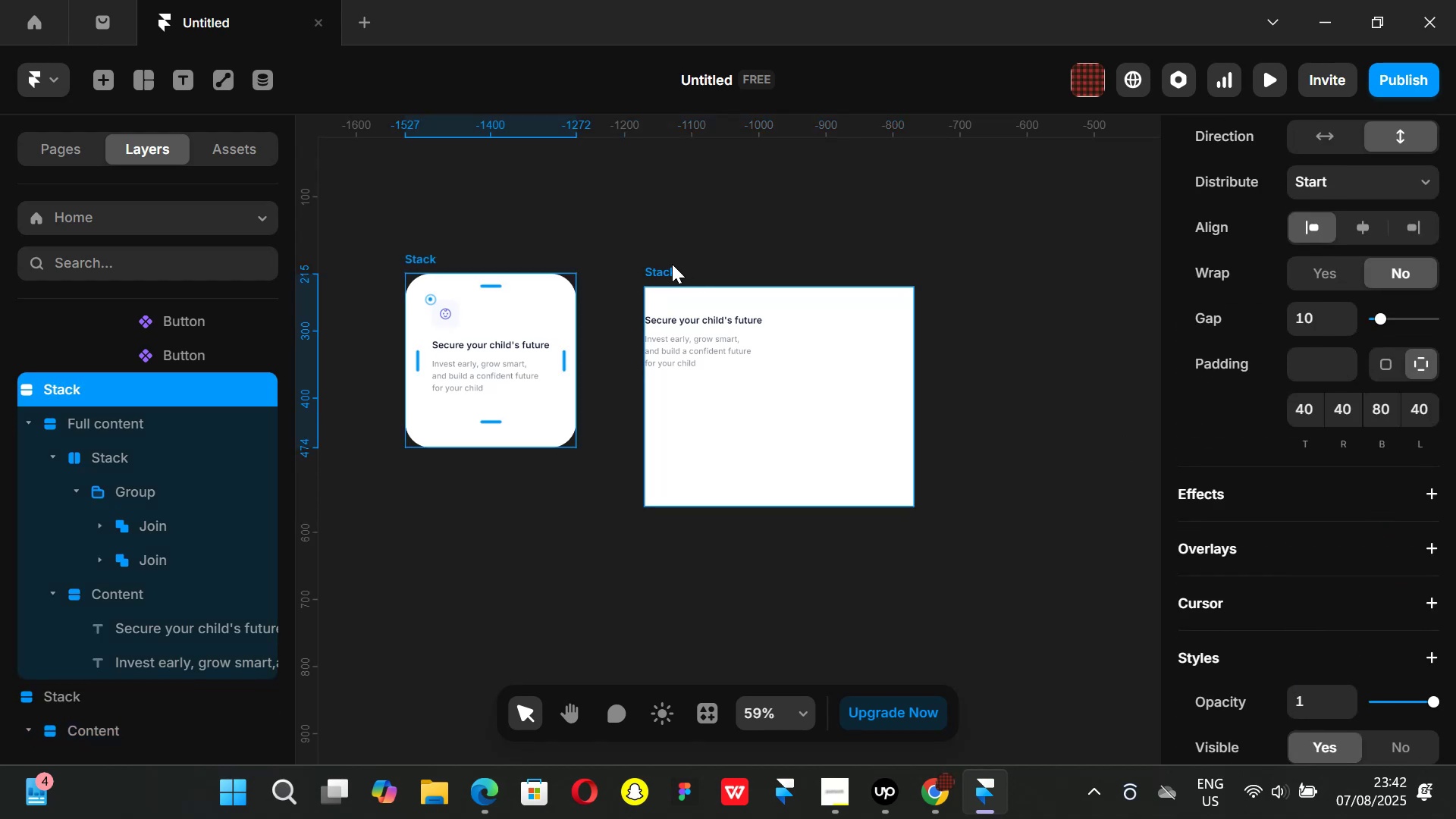 
left_click([671, 264])
 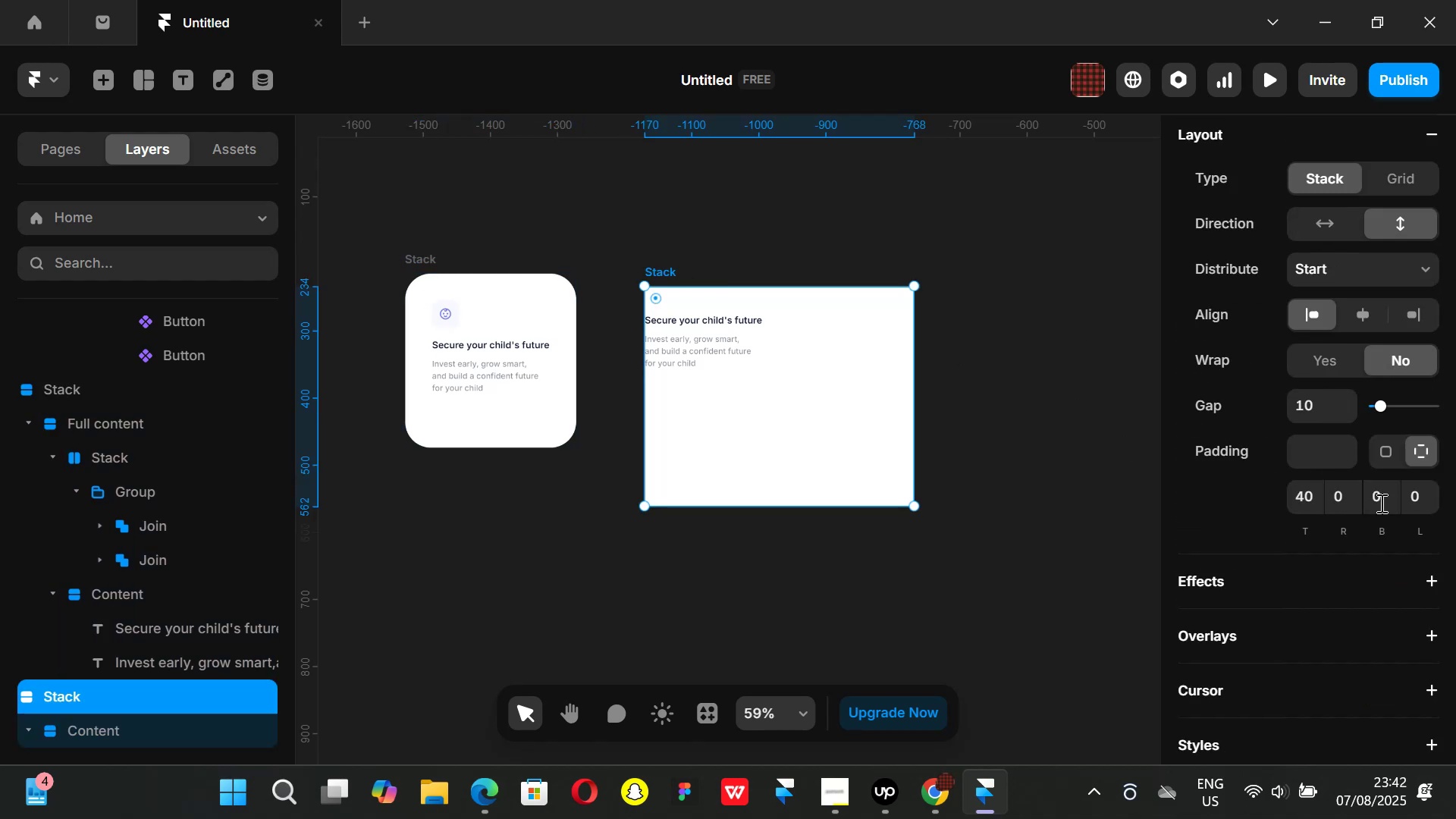 
left_click([1410, 501])
 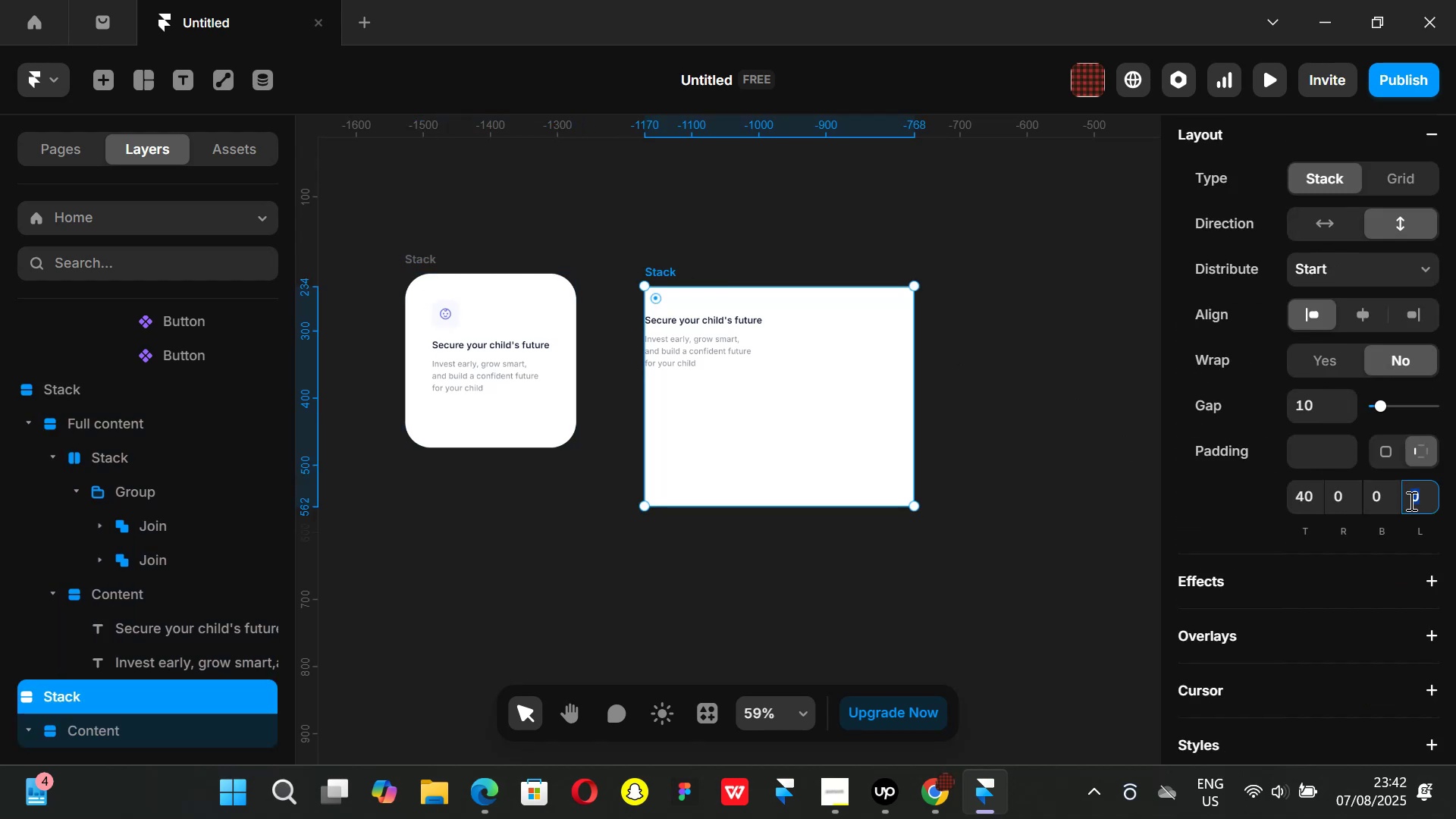 
type(40)
 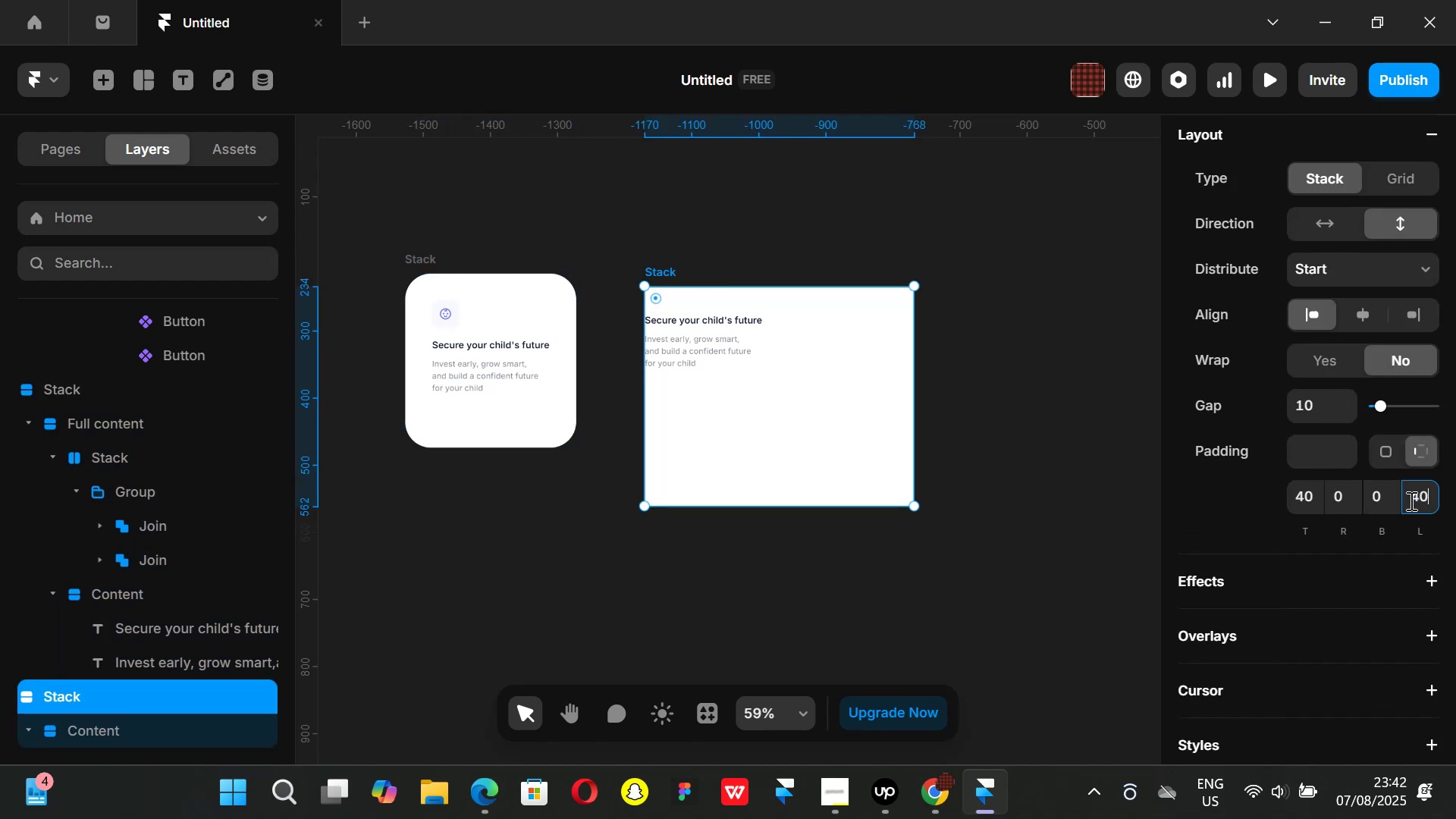 
key(Enter)
 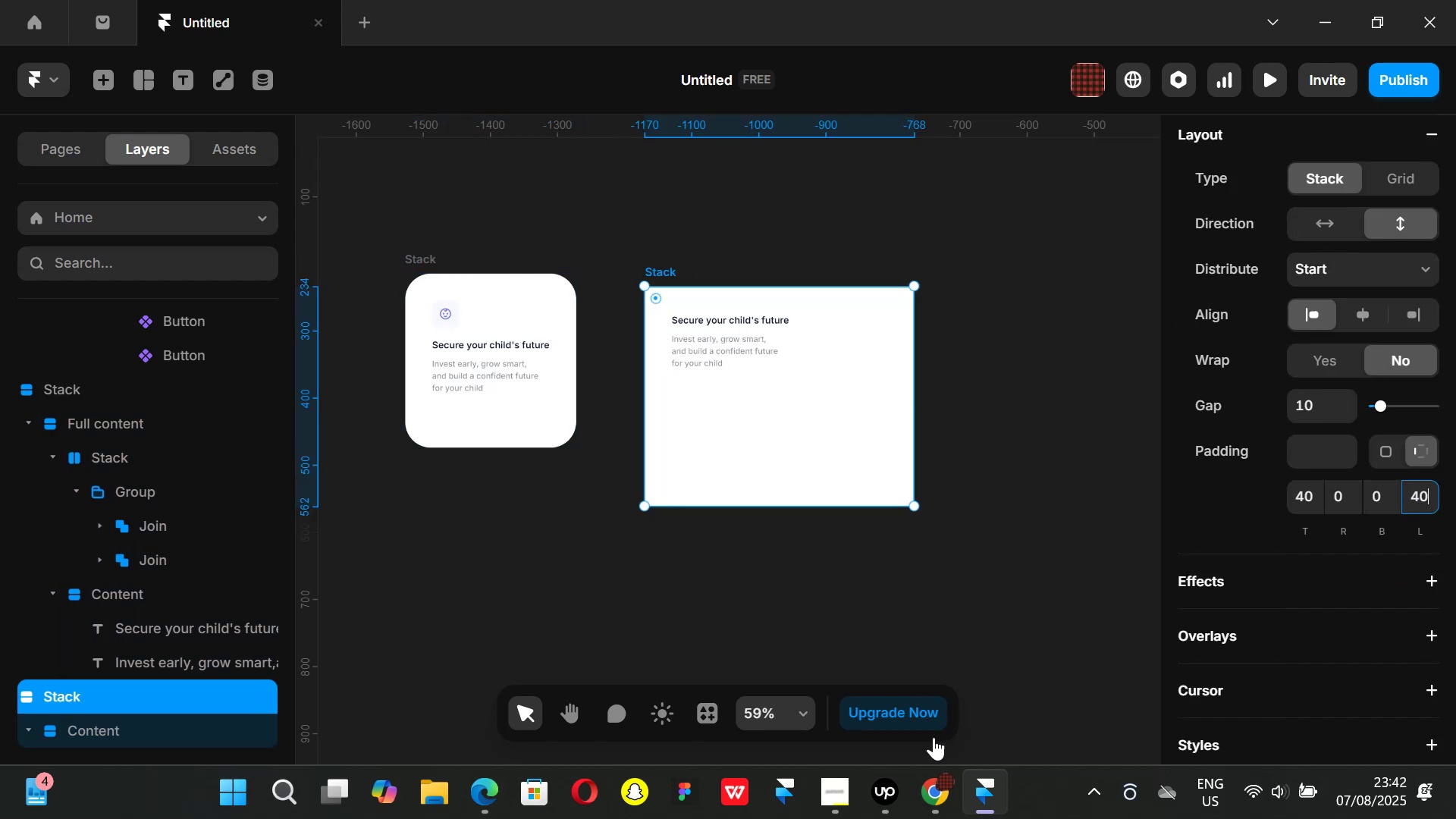 
left_click([946, 783])
 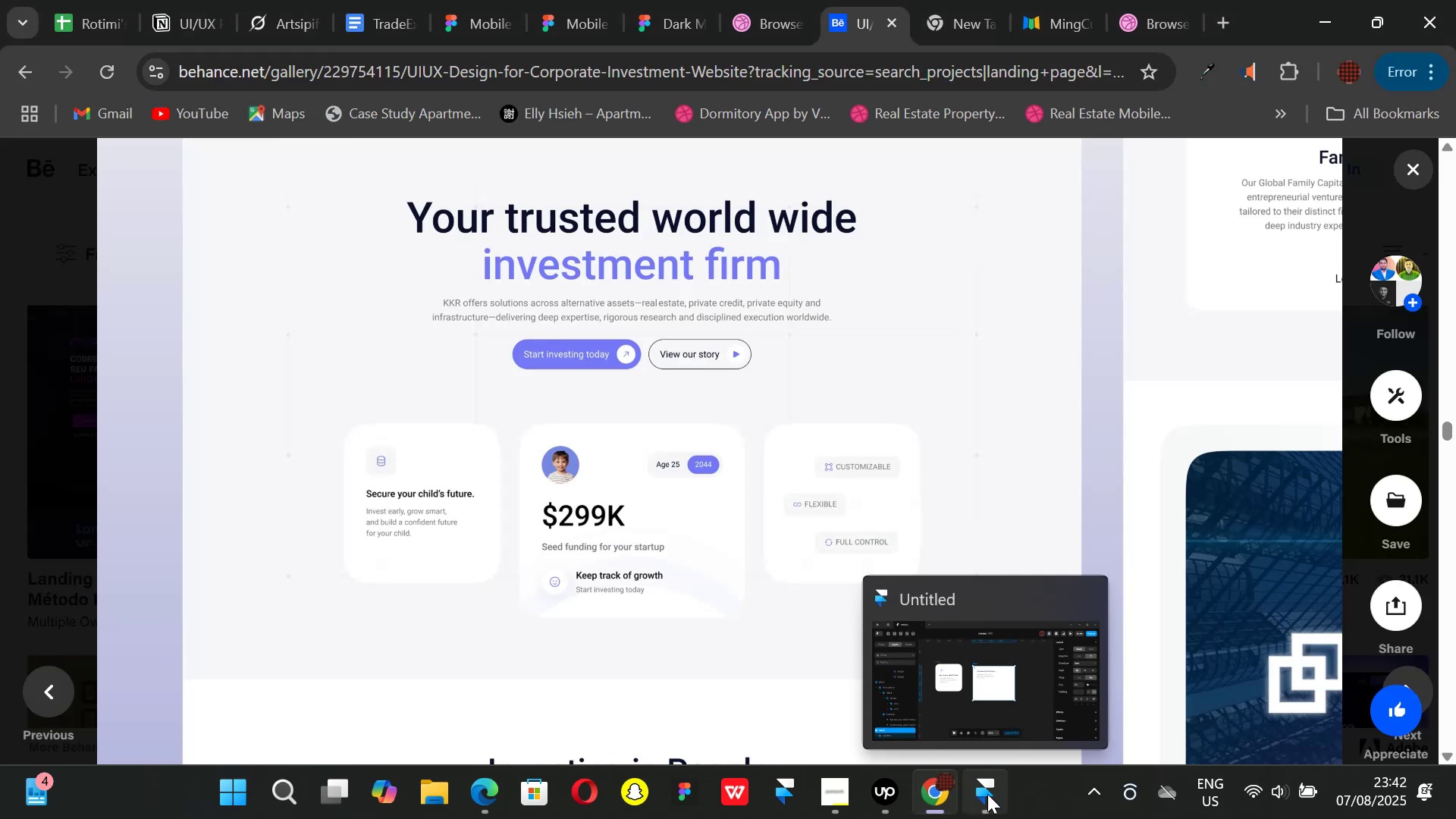 
left_click([987, 794])
 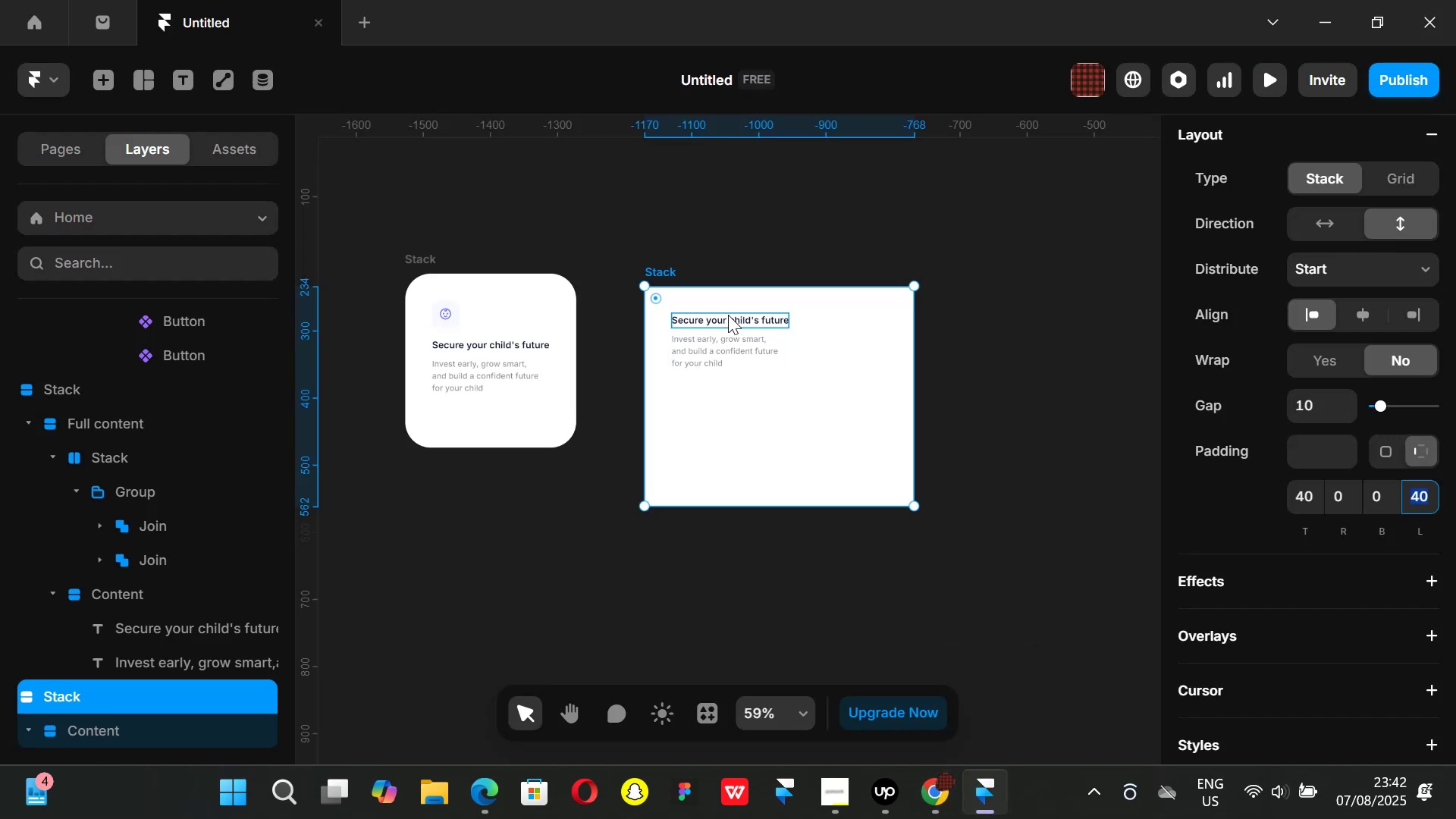 
left_click([728, 315])
 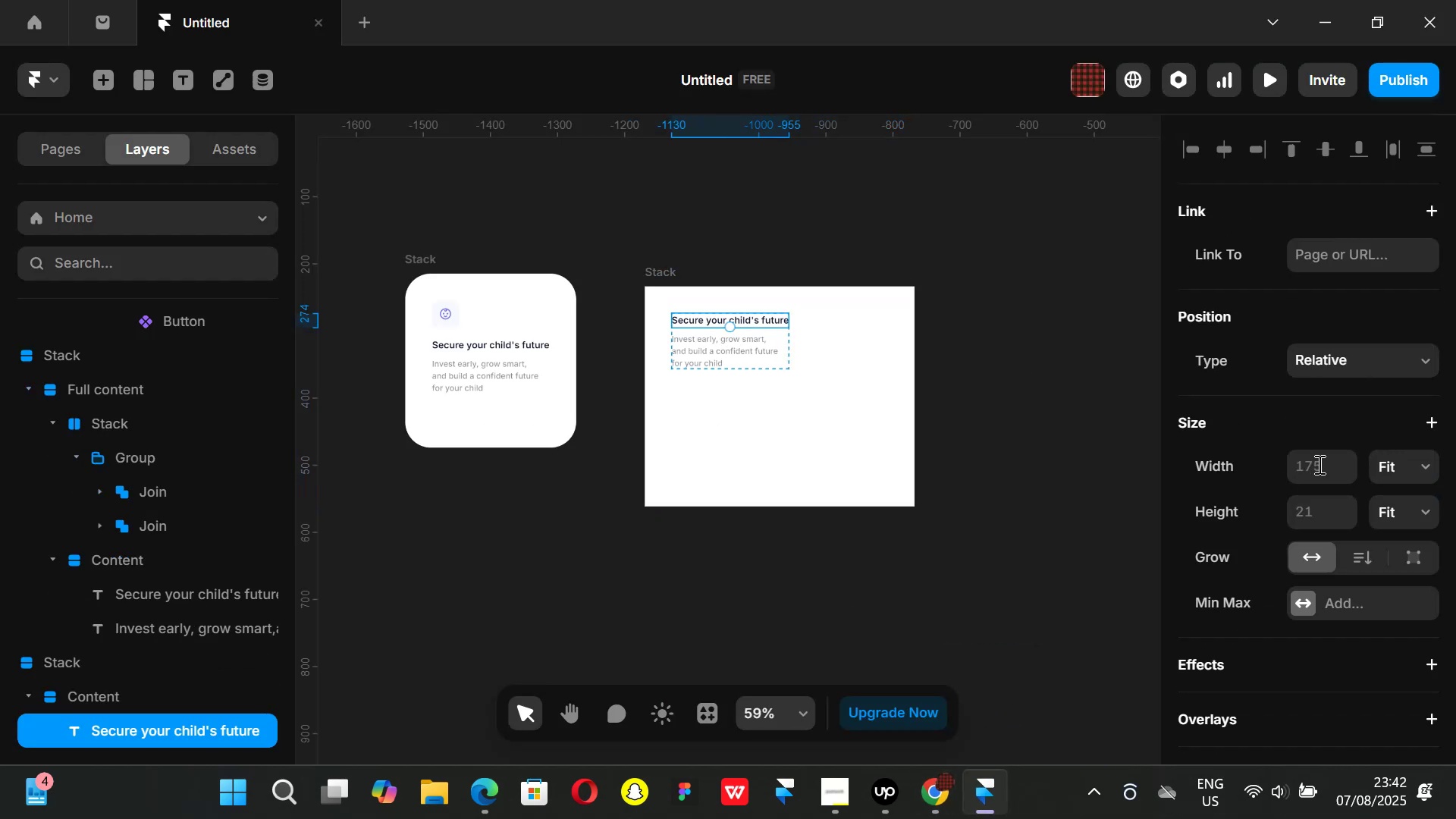 
scroll: coordinate [1326, 472], scroll_direction: down, amount: 4.0
 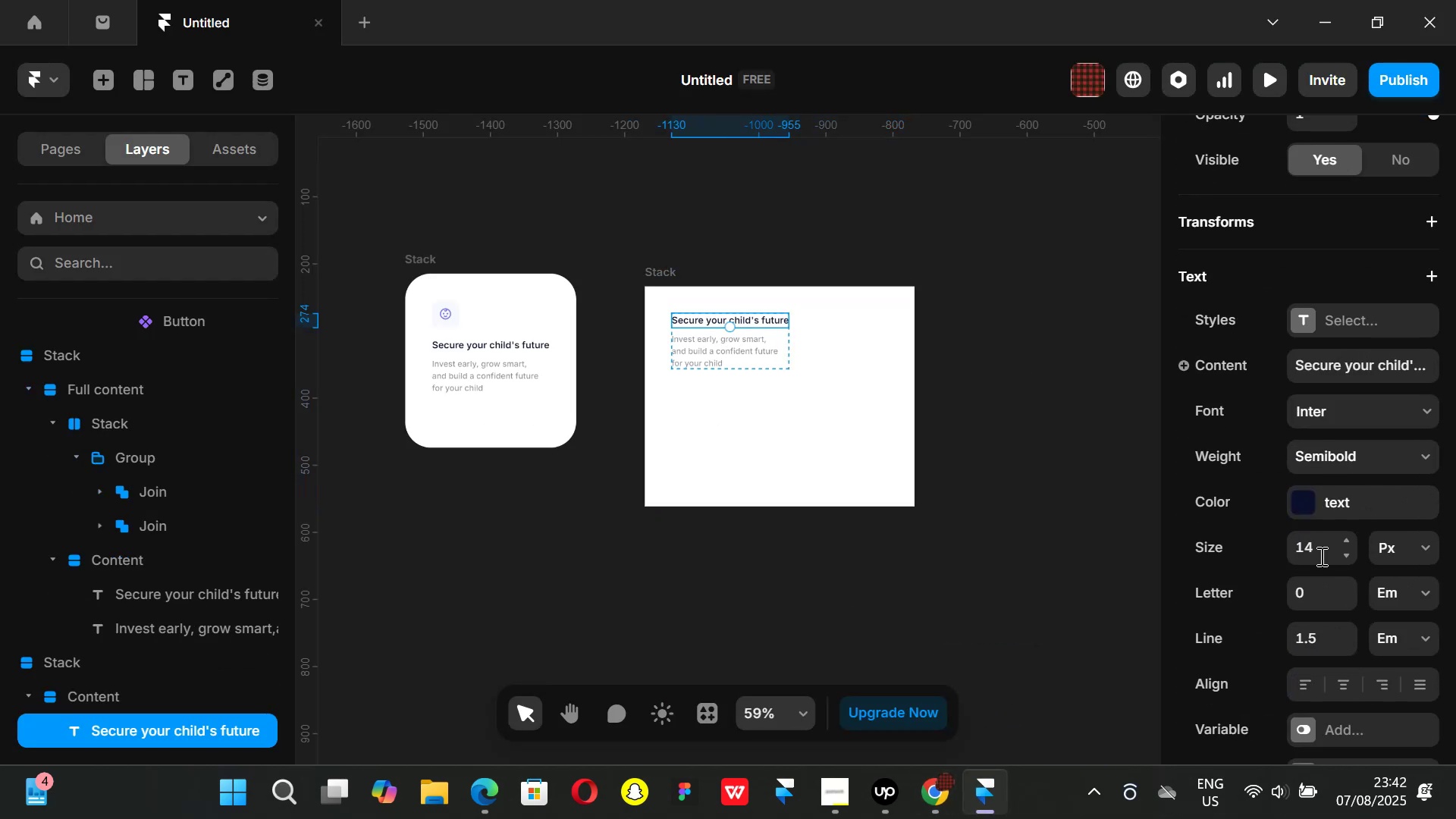 
left_click([1322, 554])
 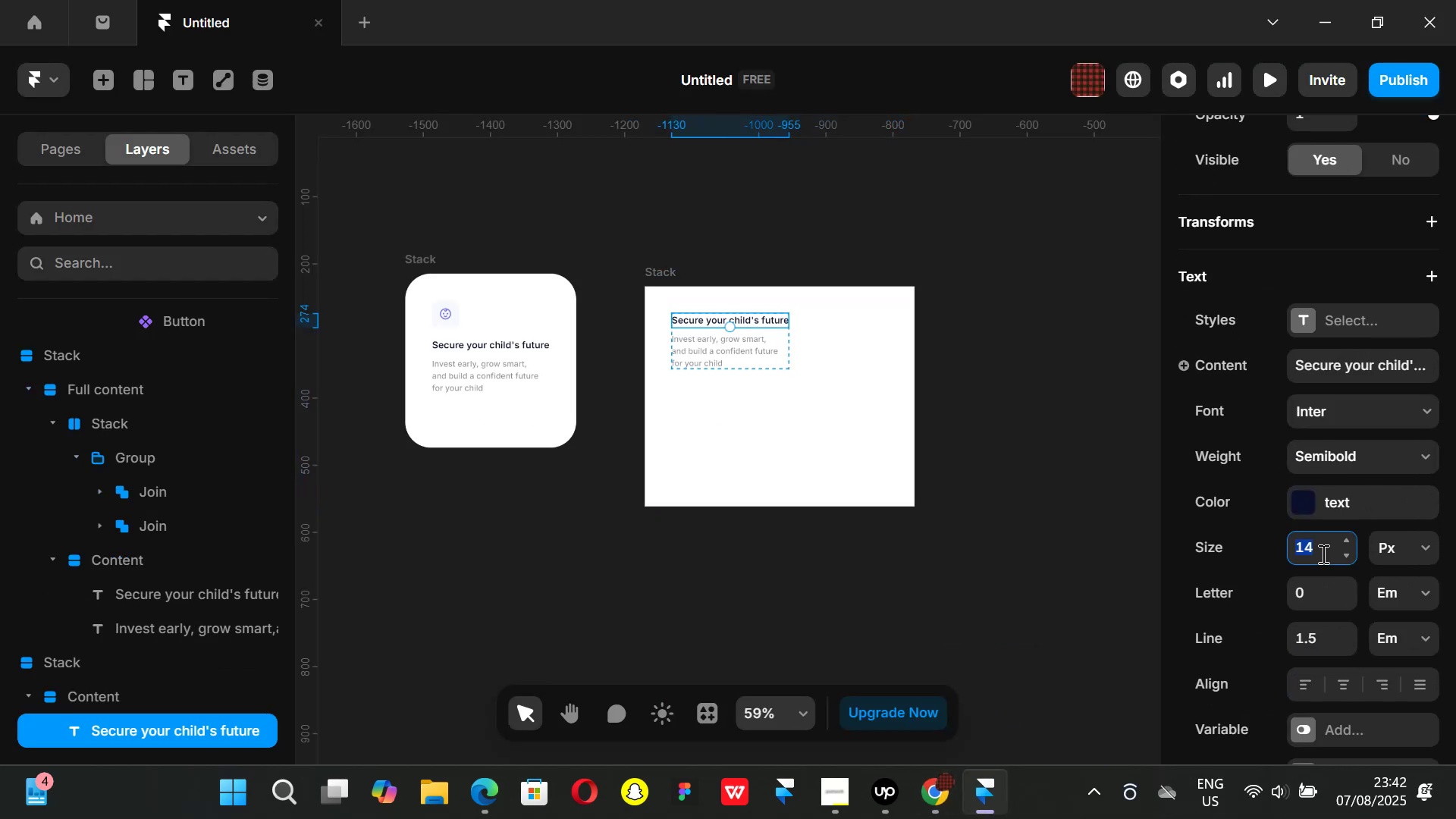 
type(40)
 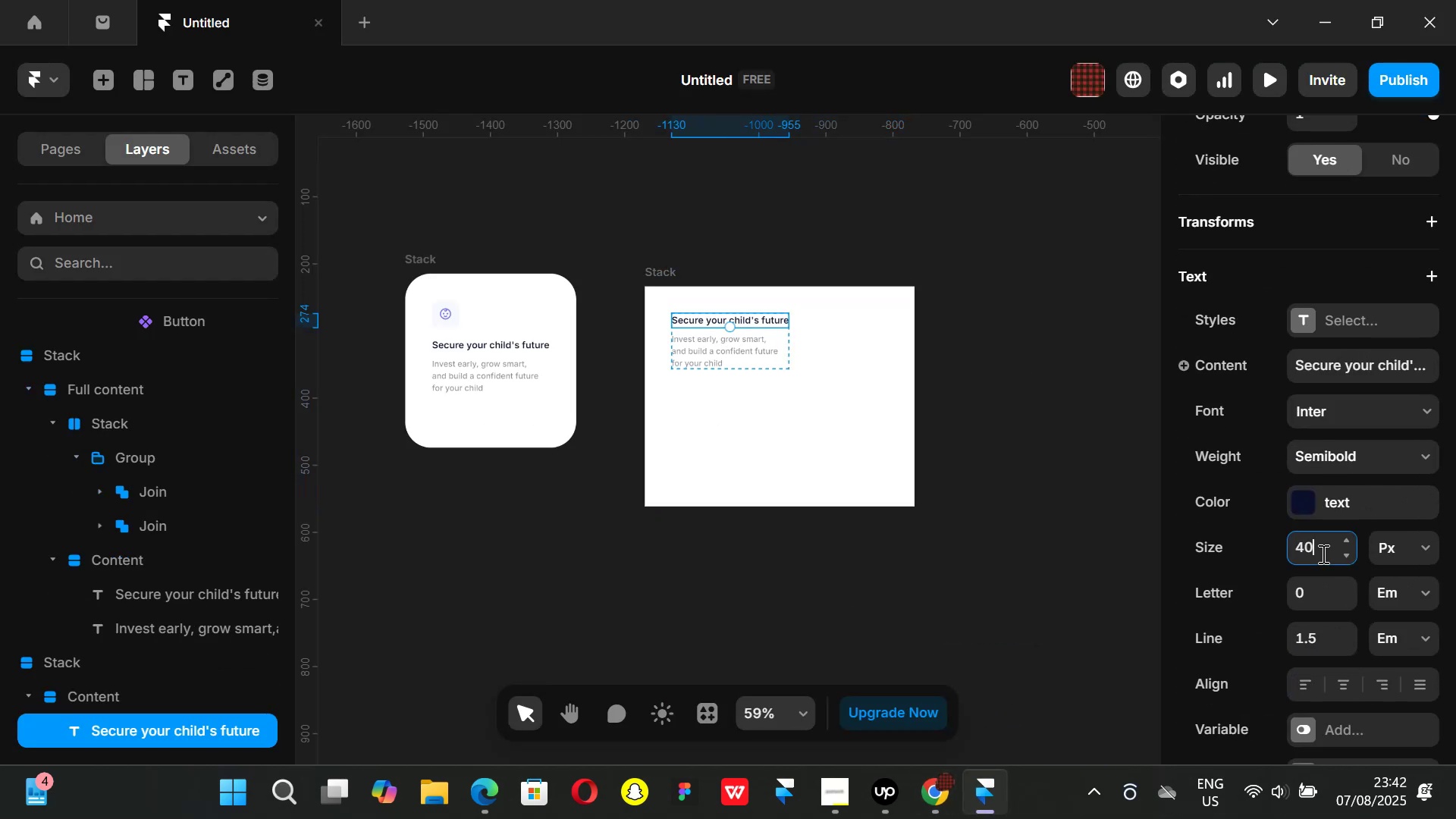 
key(Enter)
 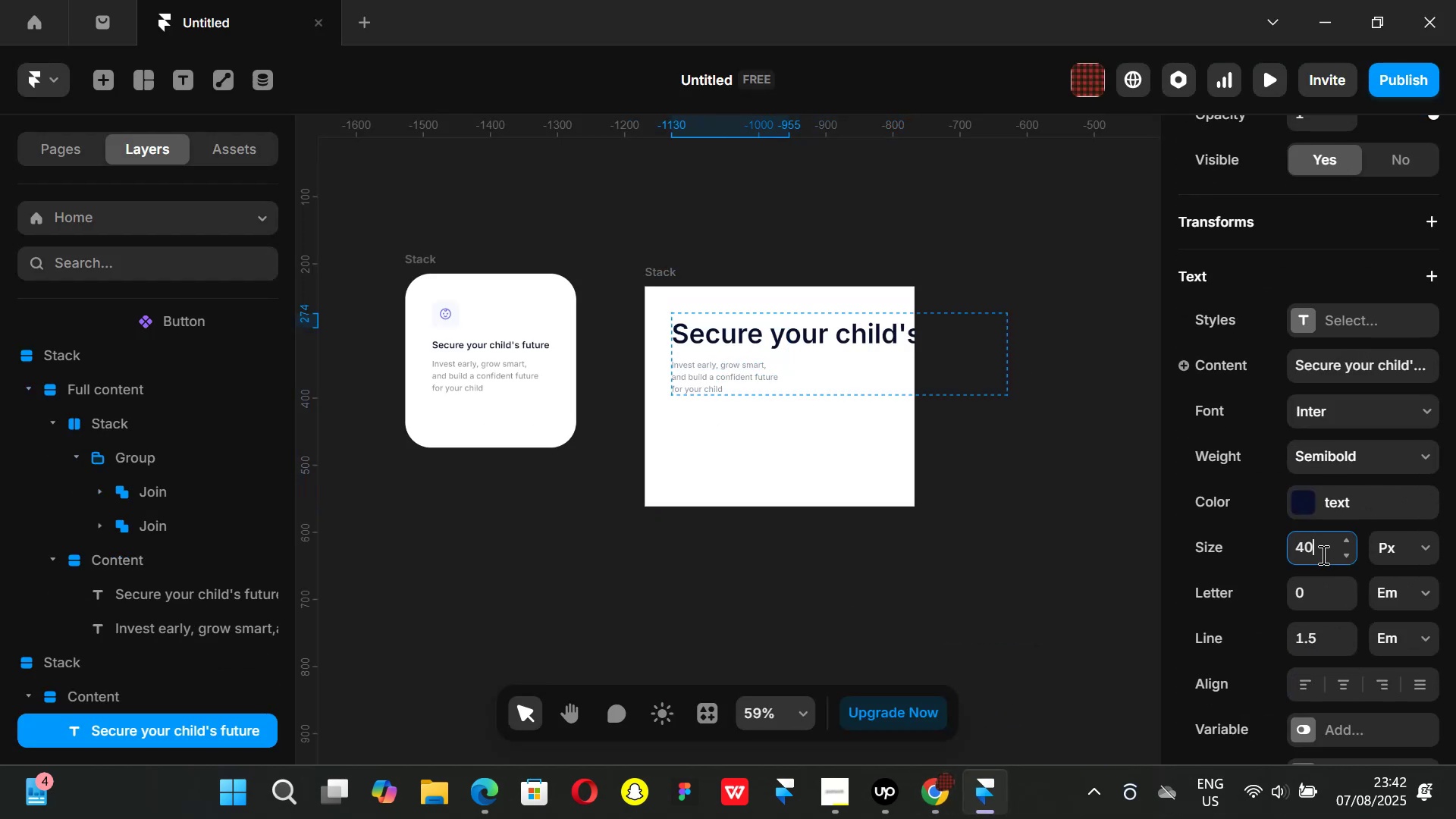 
key(Backspace)
 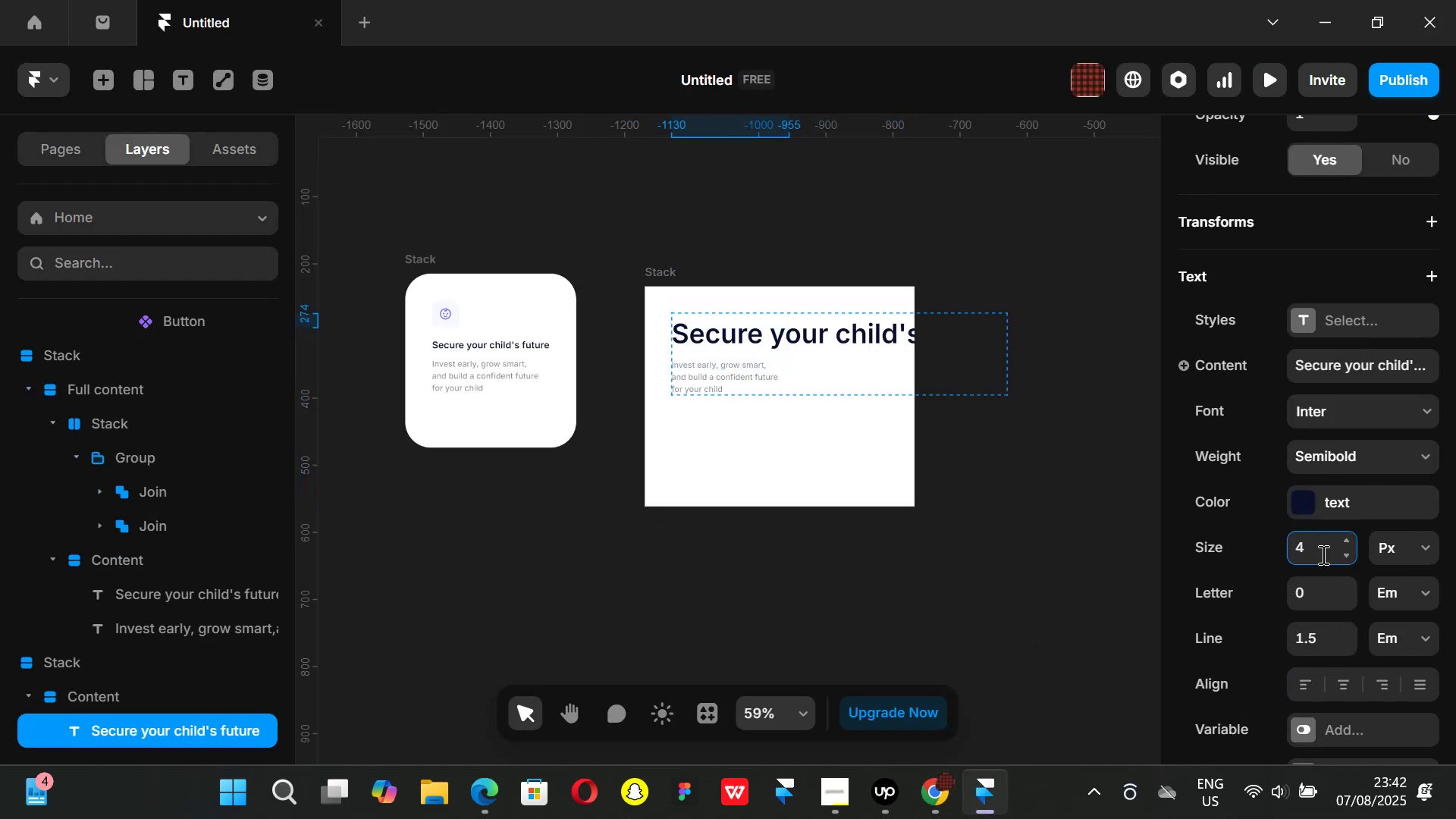 
key(Backspace)
 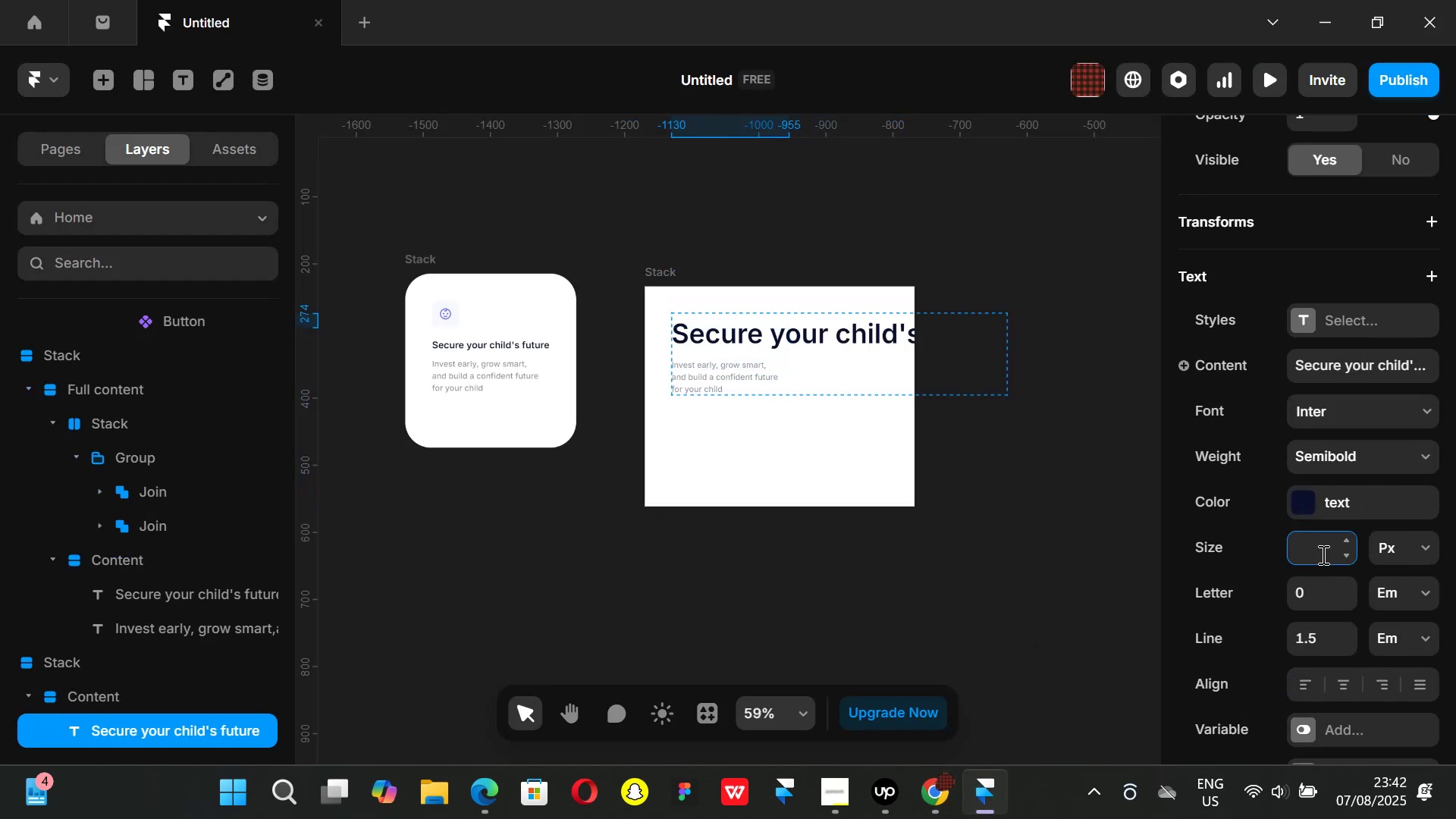 
key(Backspace)
 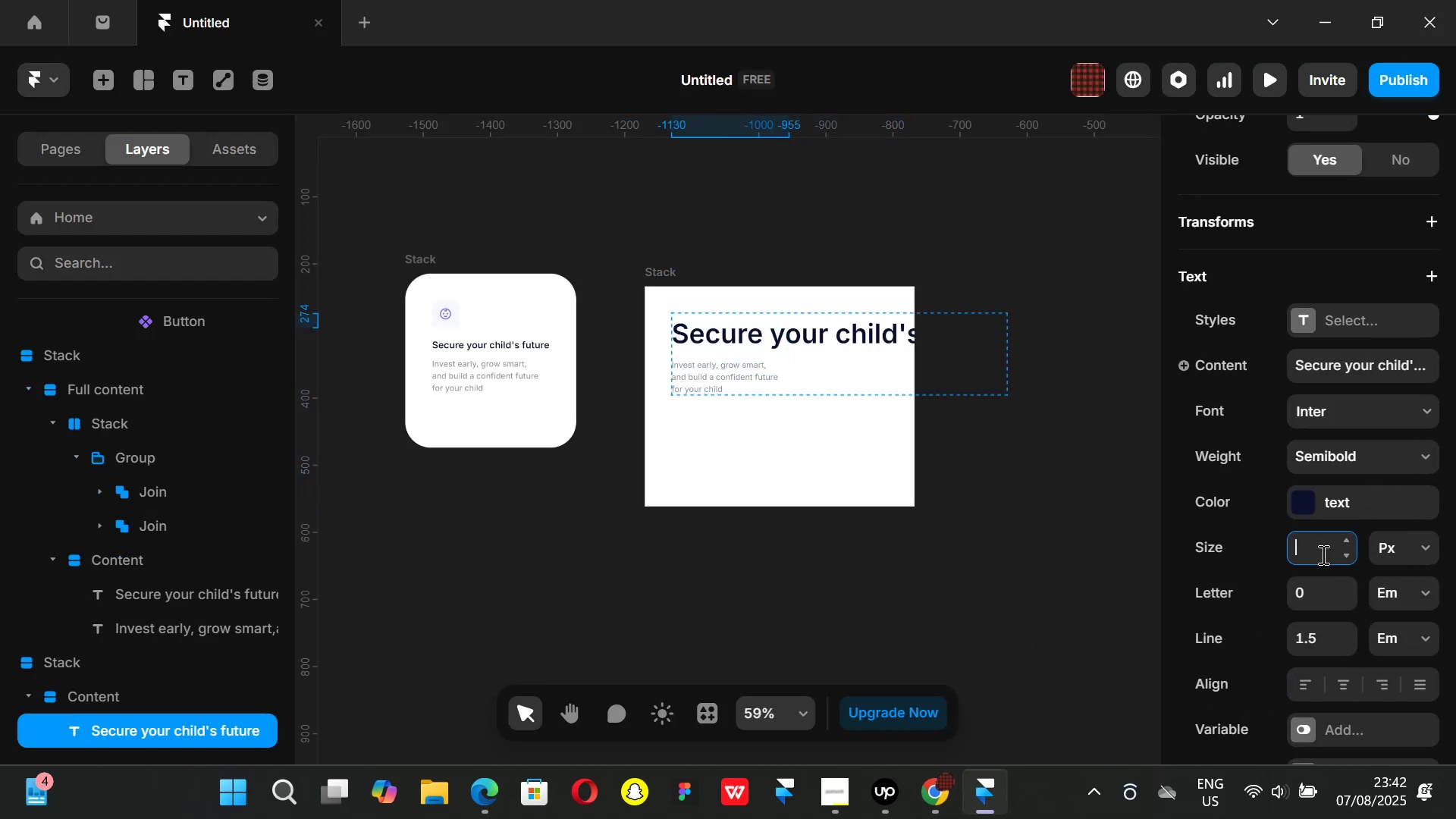 
key(Backspace)
 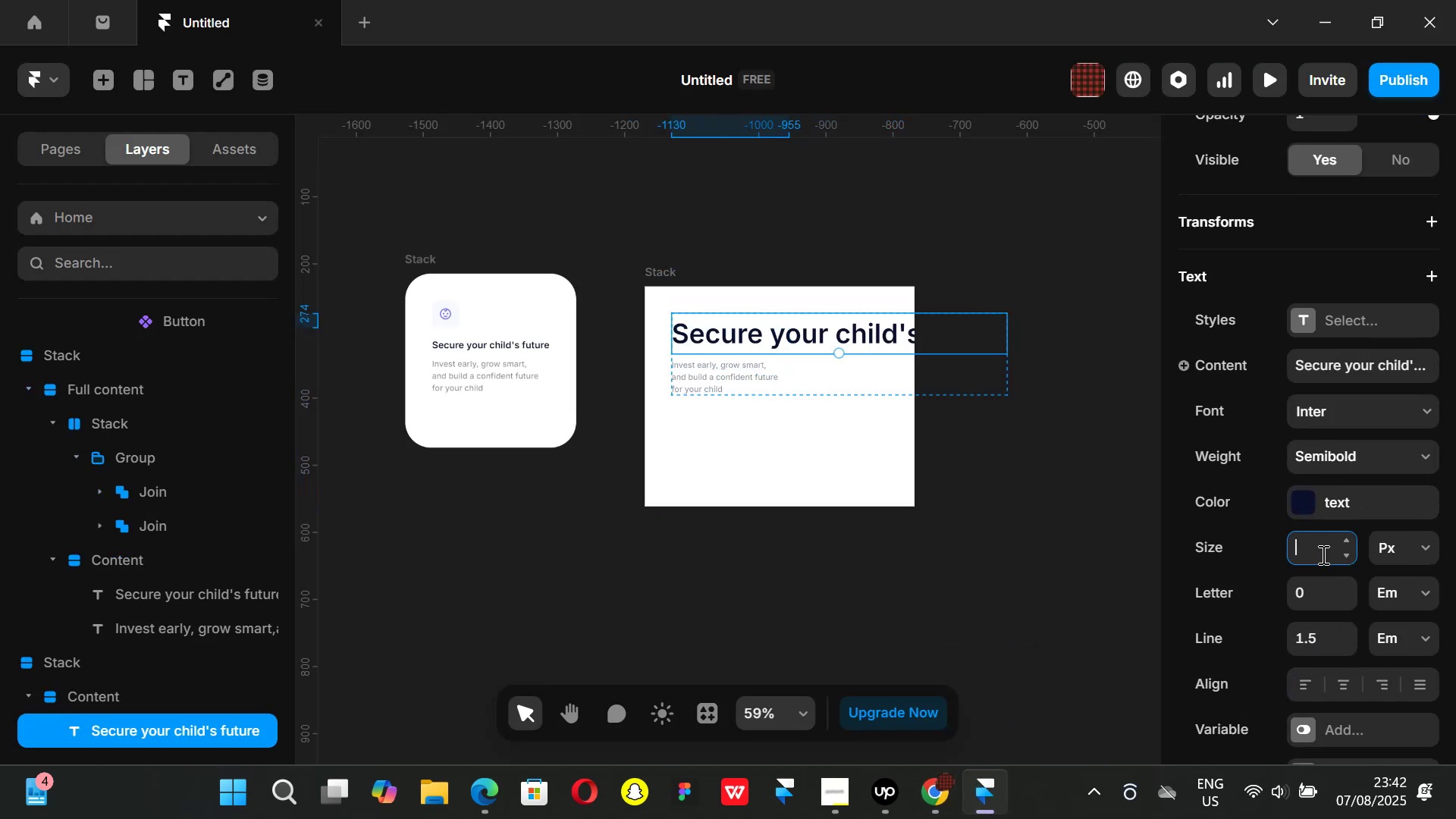 
key(Backspace)
 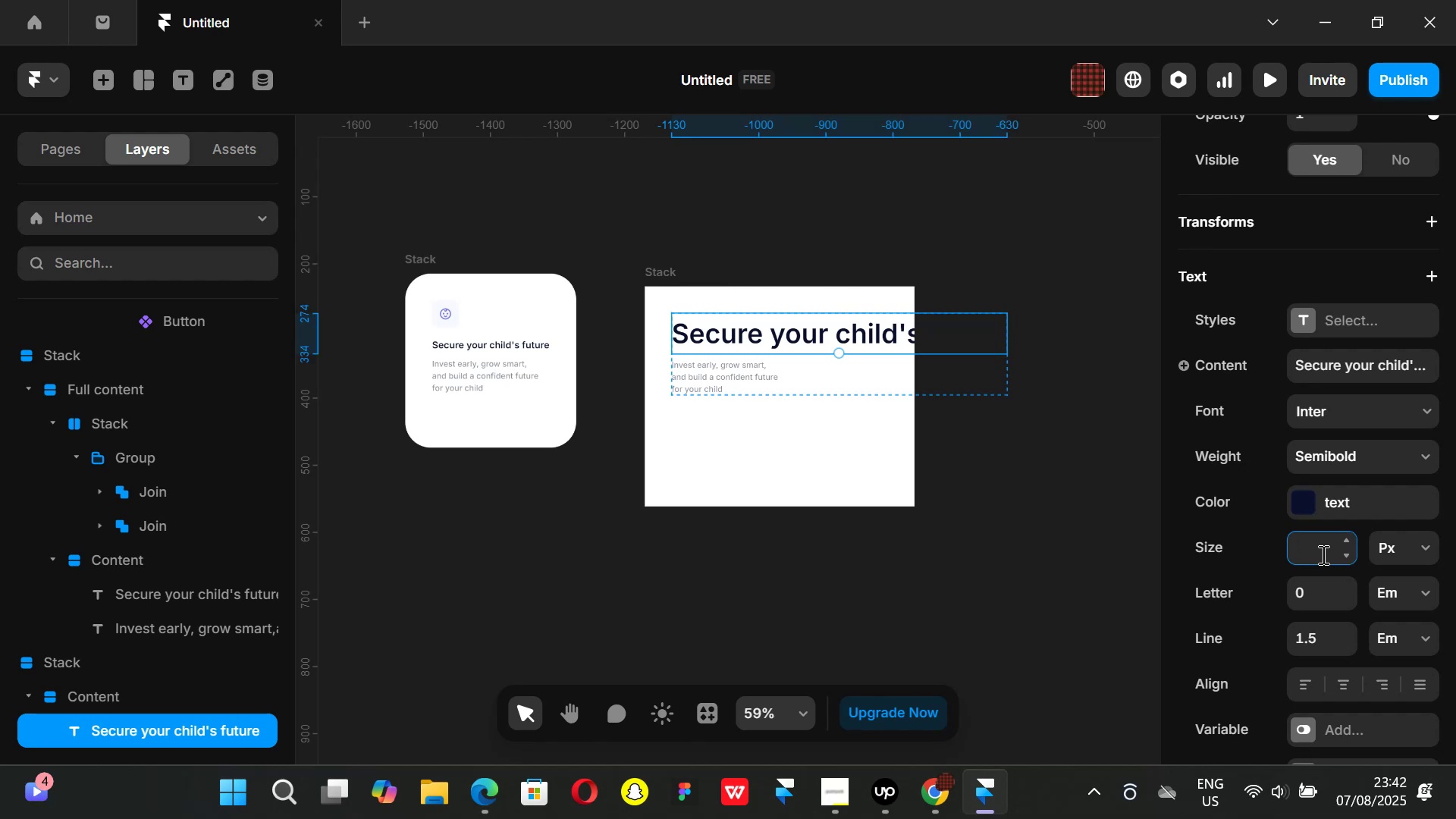 
wait(12.61)
 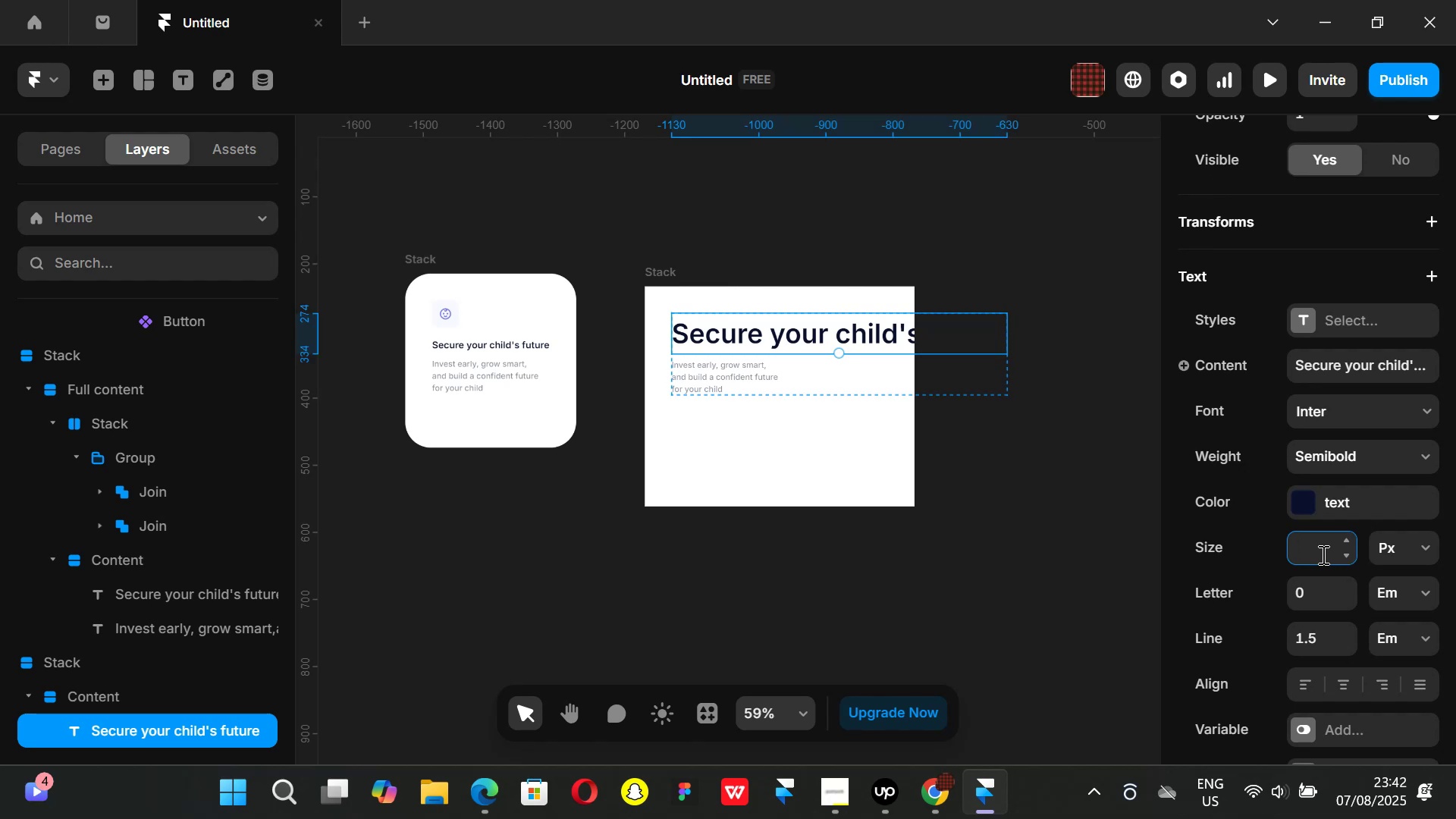 
type(28)
 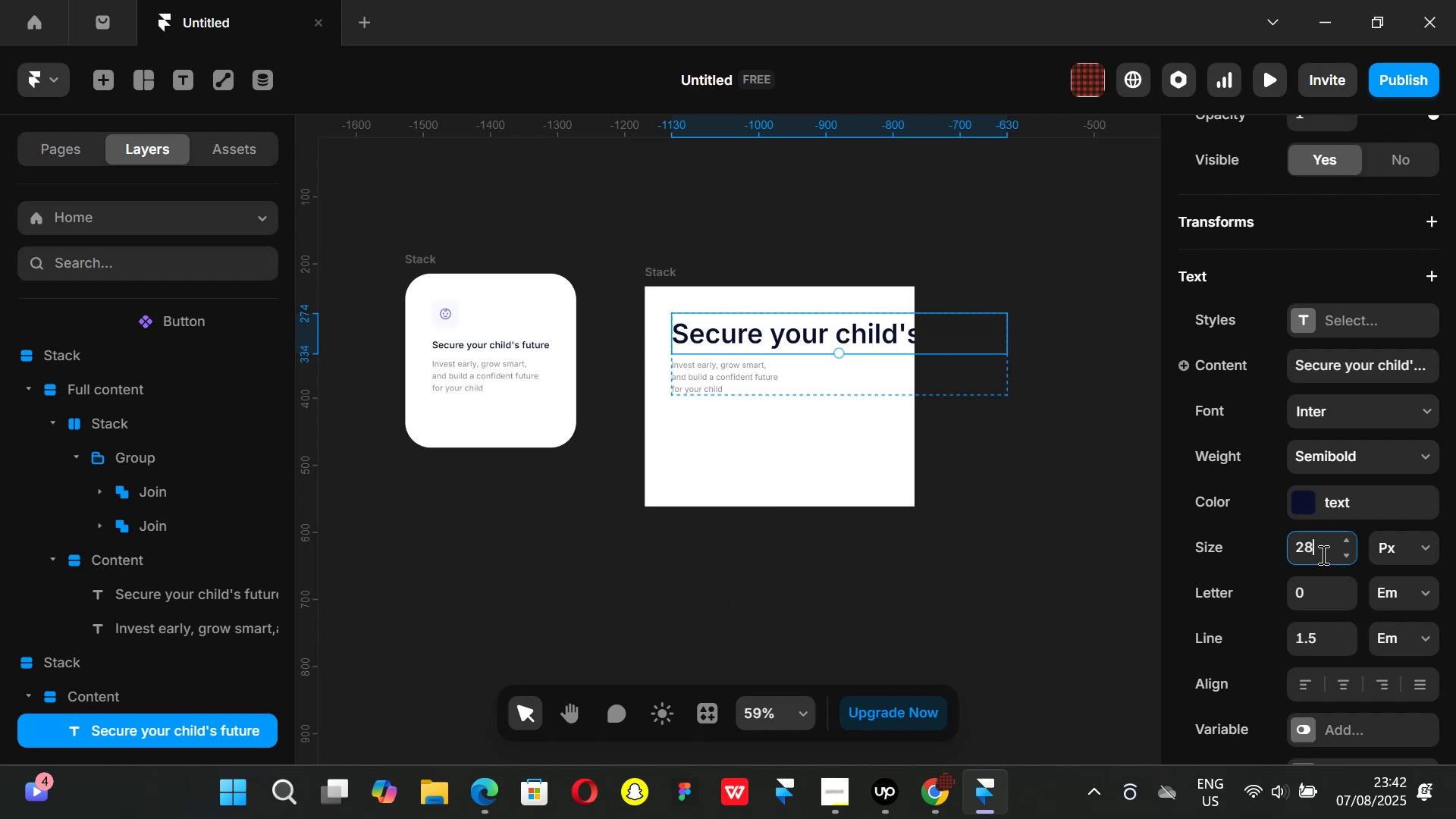 
key(Enter)
 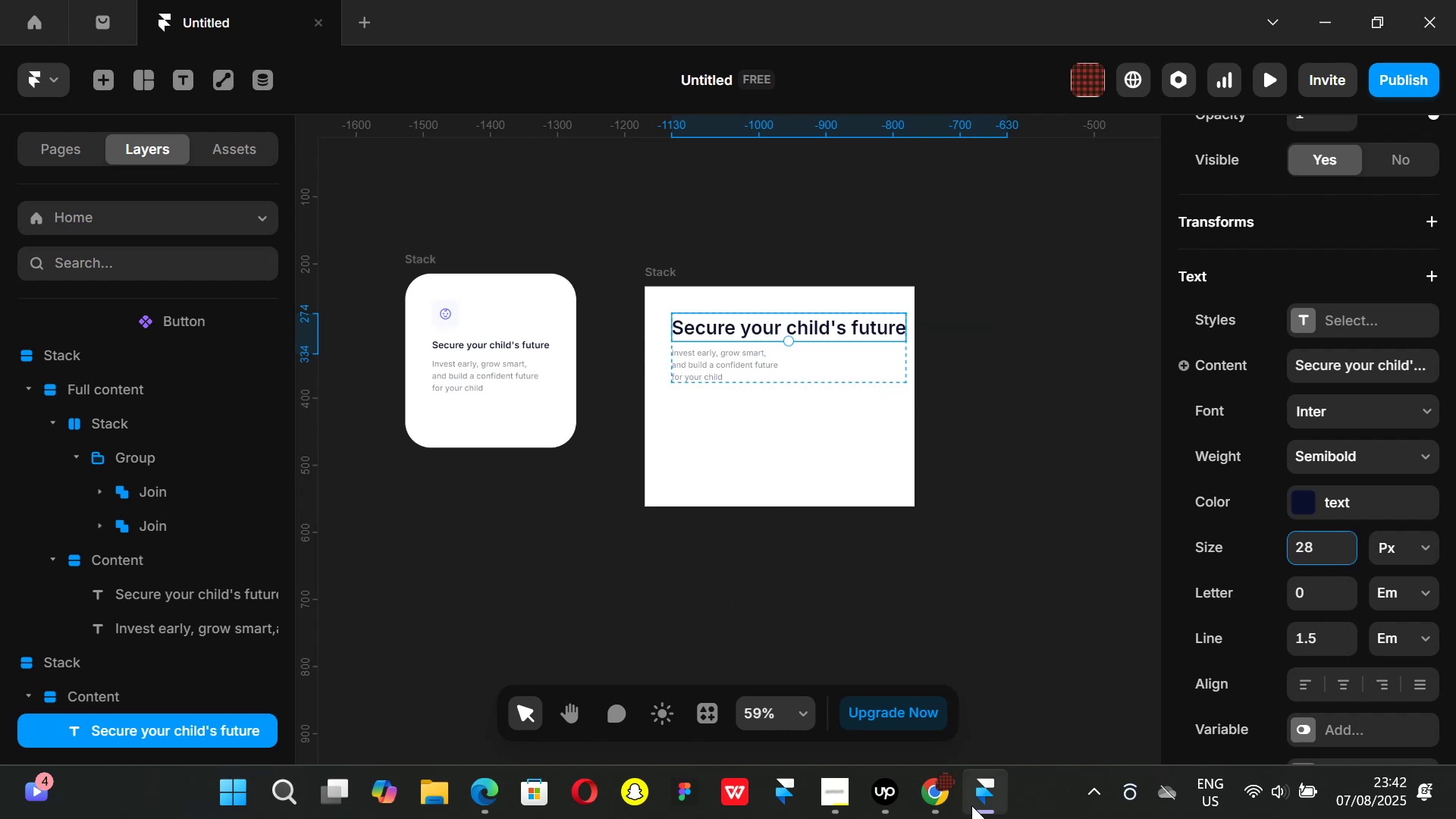 
left_click([940, 792])
 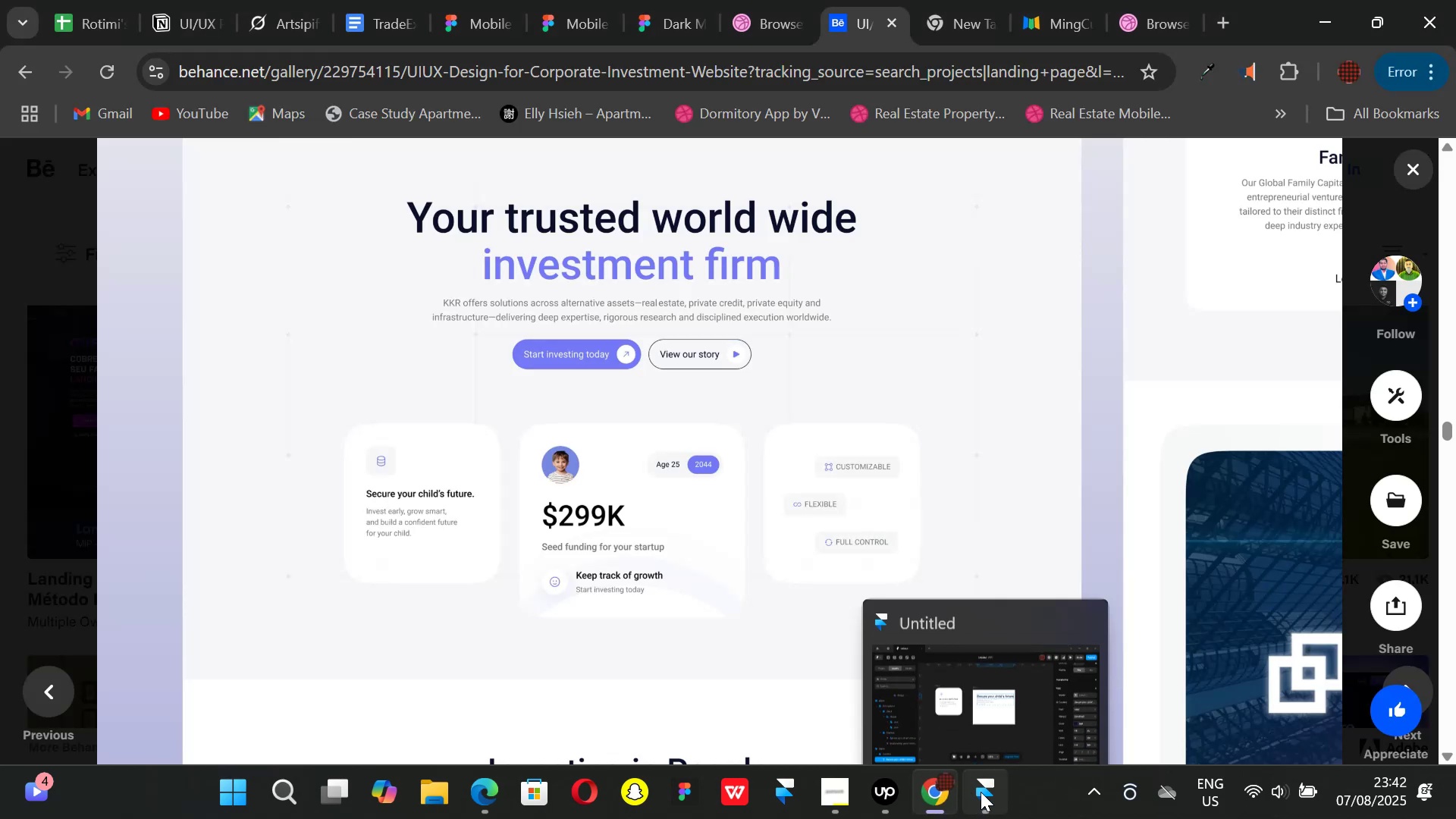 
left_click([981, 792])
 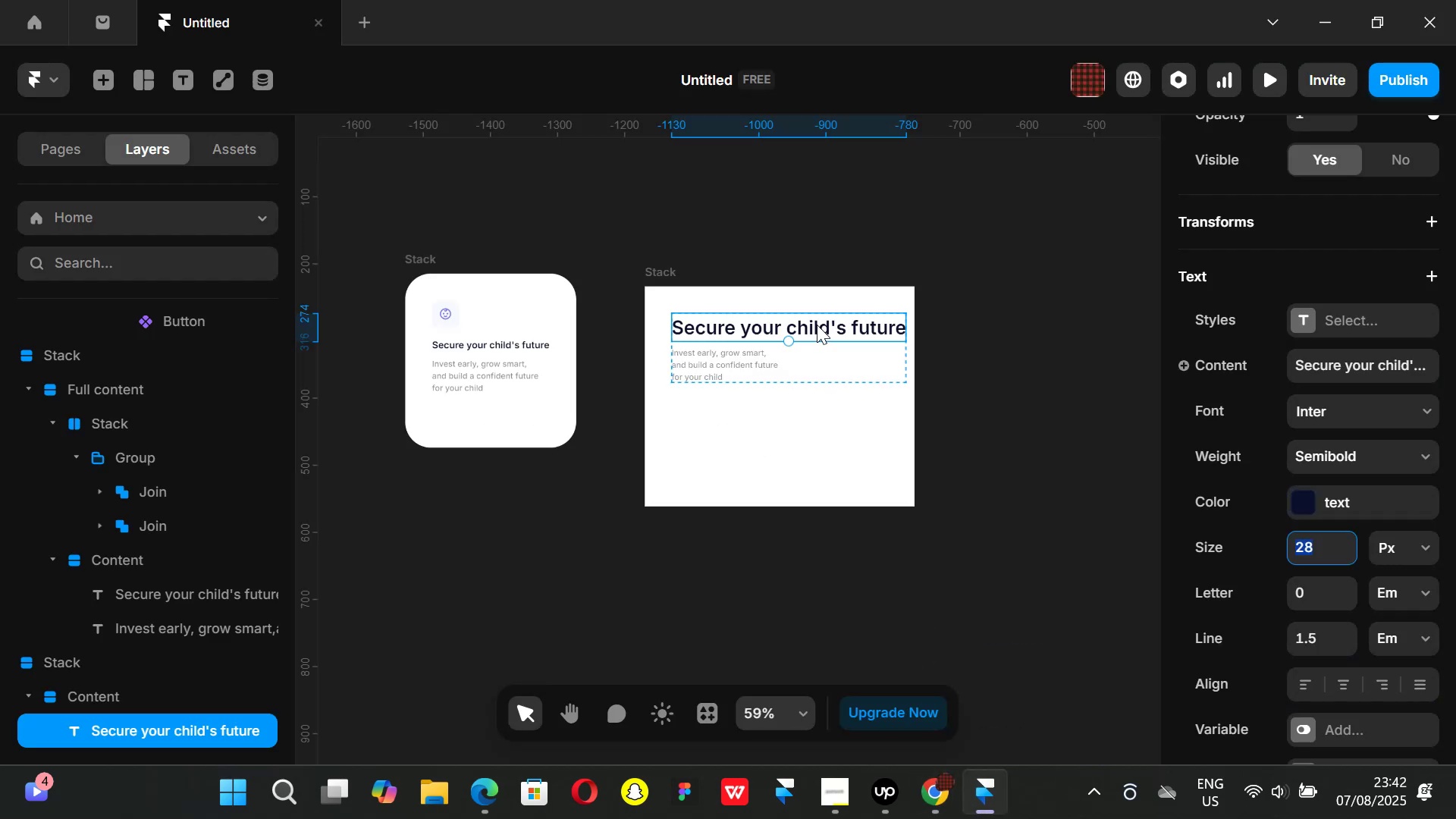 
double_click([817, 325])
 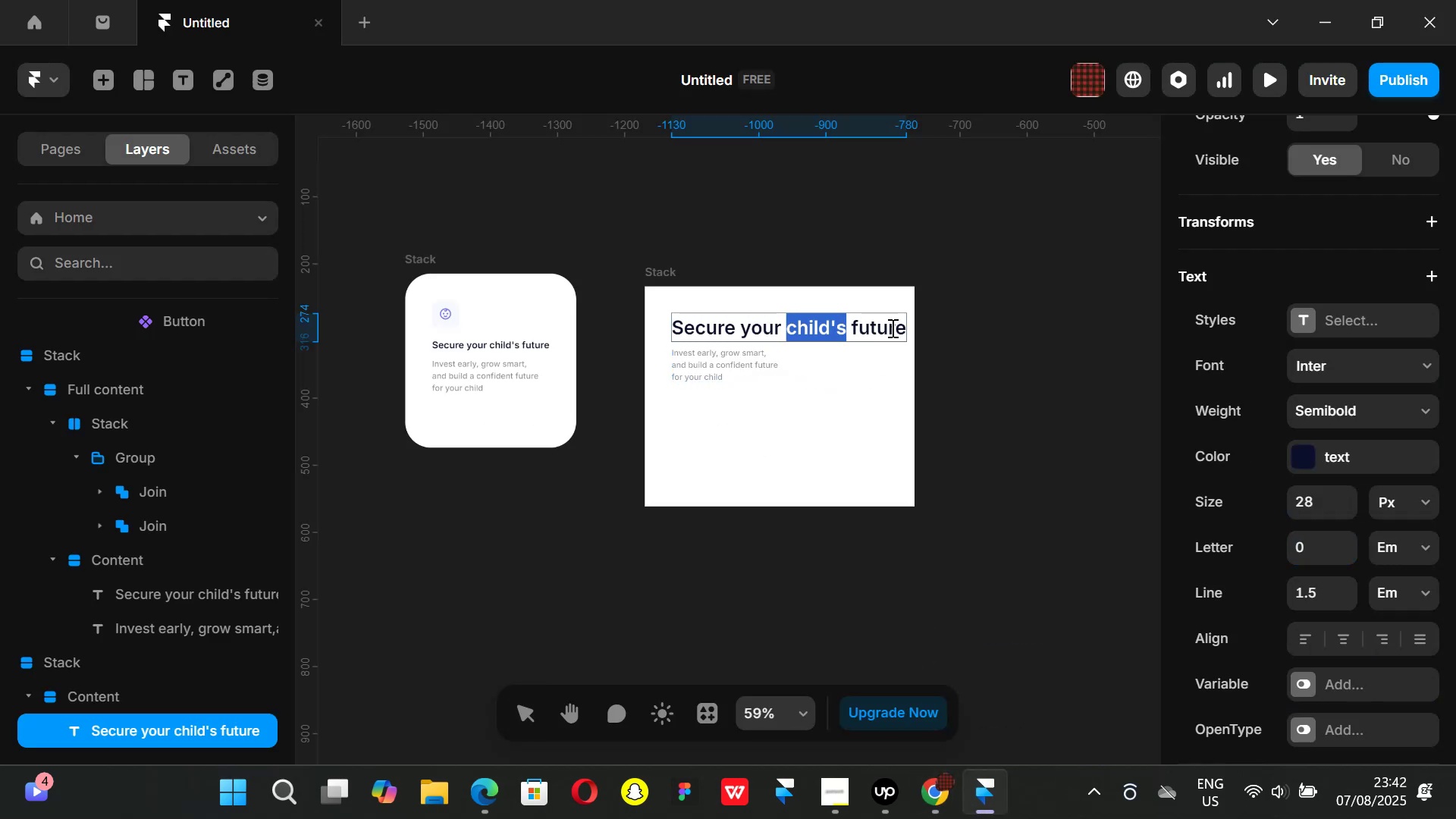 
left_click([895, 328])
 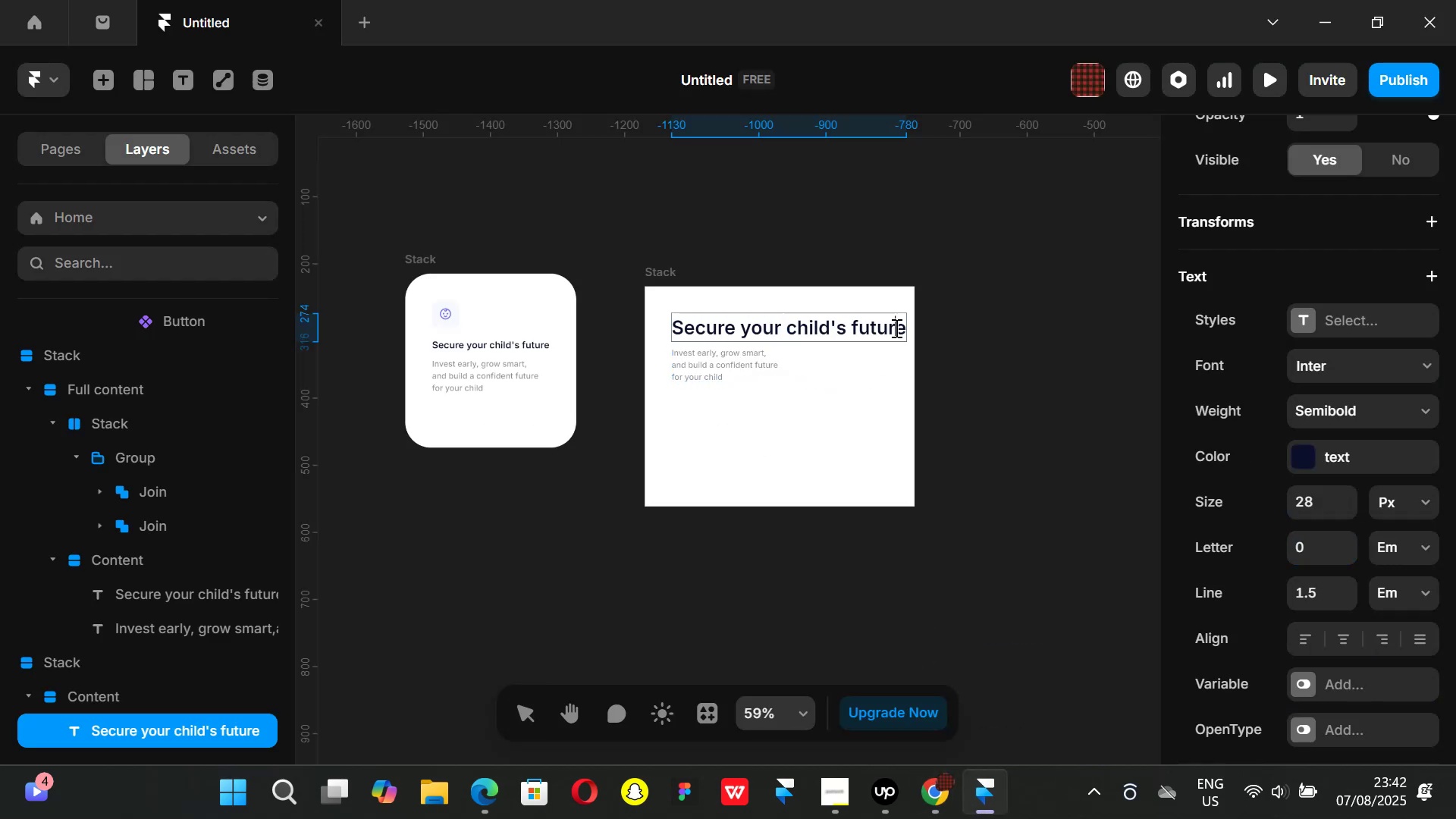 
left_click_drag(start_coordinate=[895, 328], to_coordinate=[680, 326])
 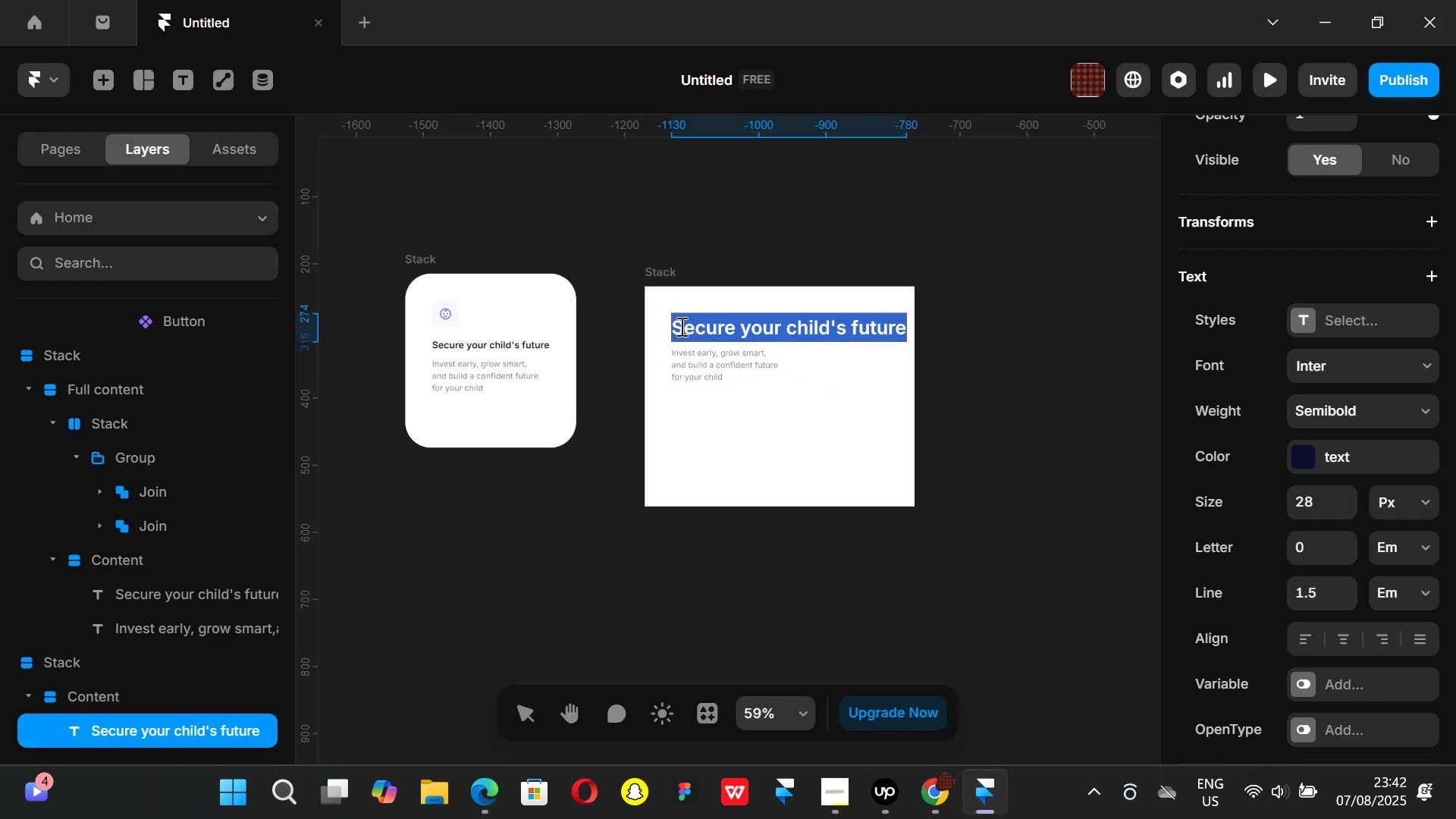 
key(Backspace)
 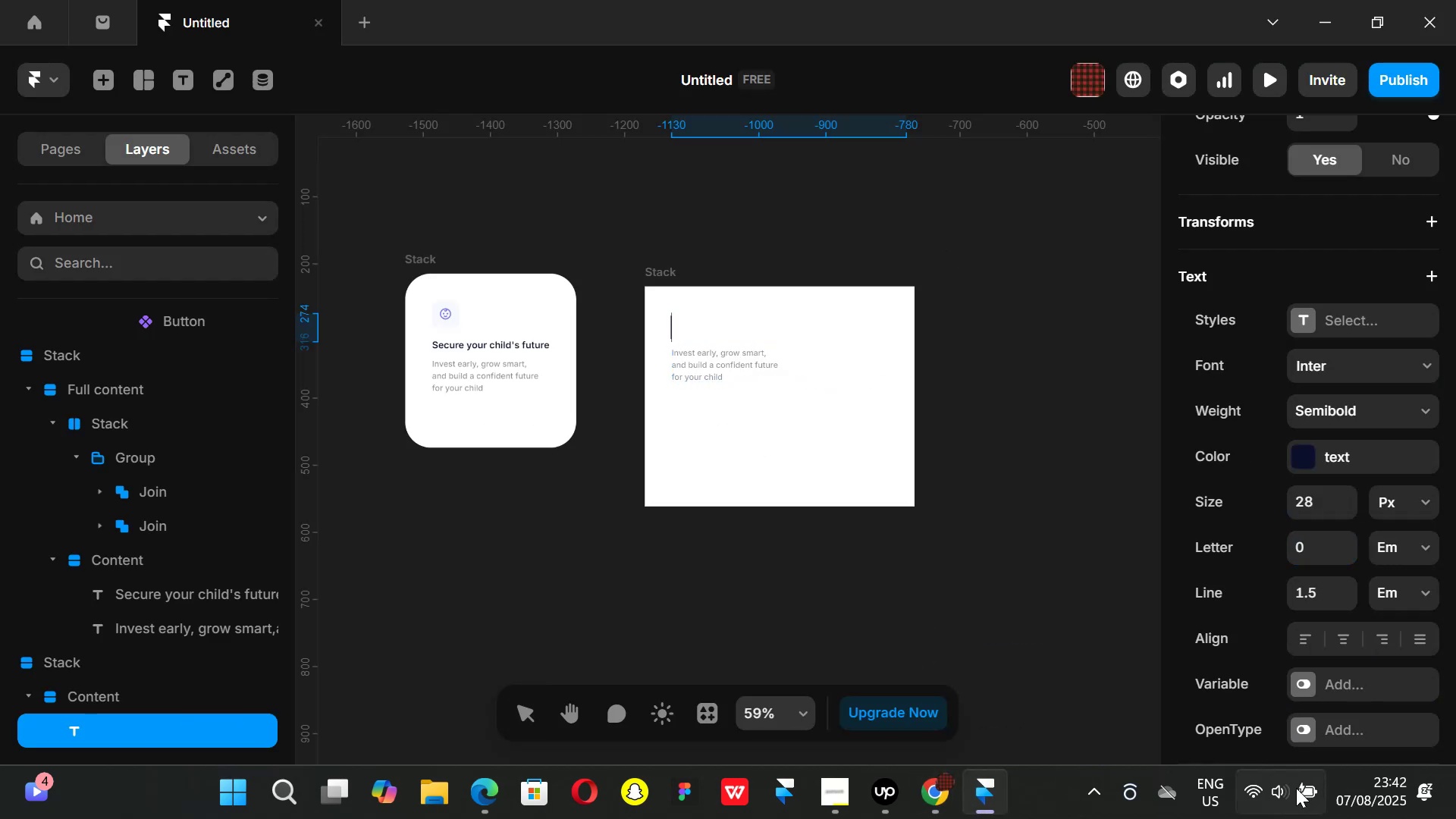 
left_click([1301, 793])
 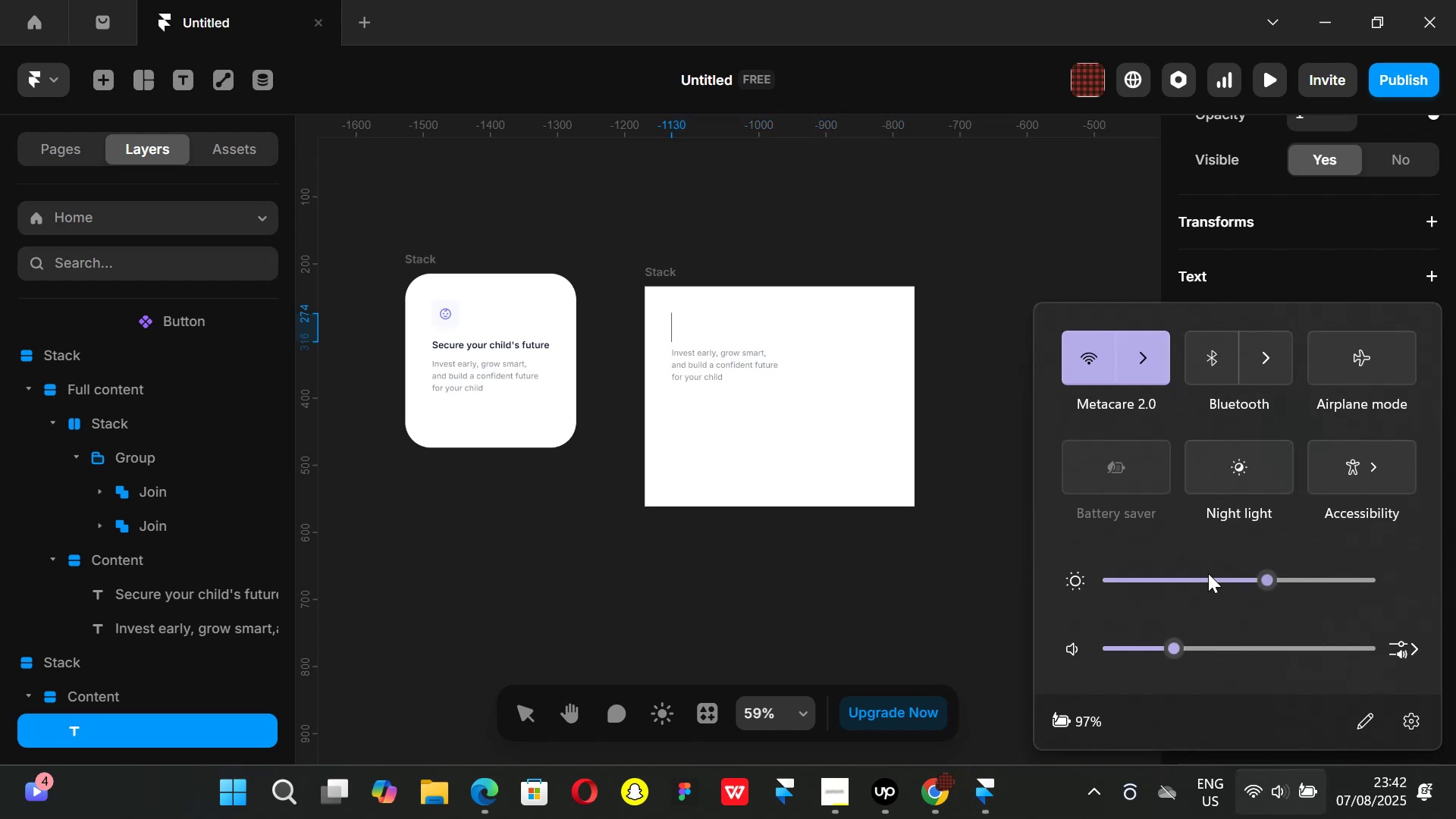 
left_click_drag(start_coordinate=[1201, 579], to_coordinate=[1139, 579])
 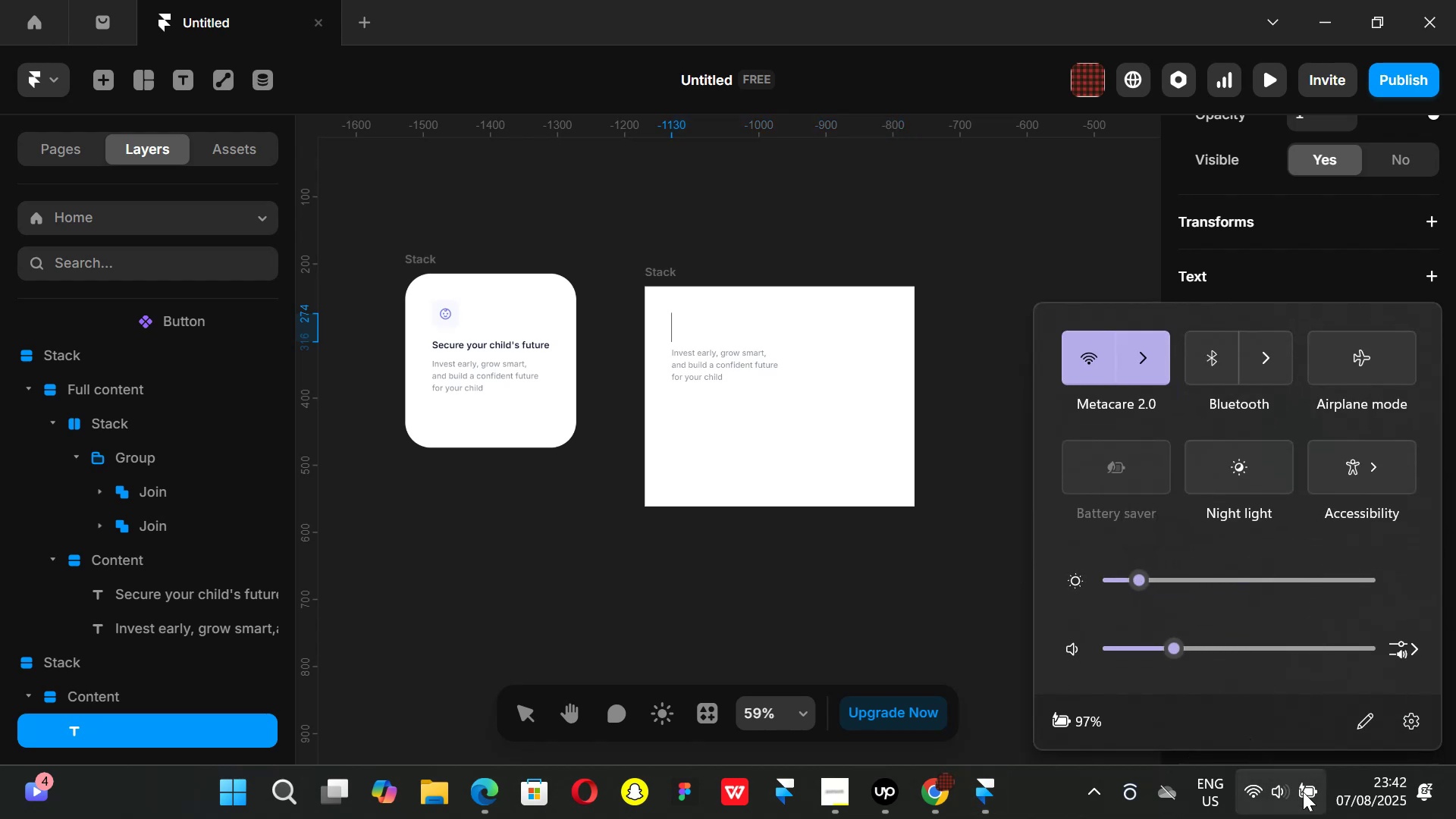 
left_click([1303, 790])
 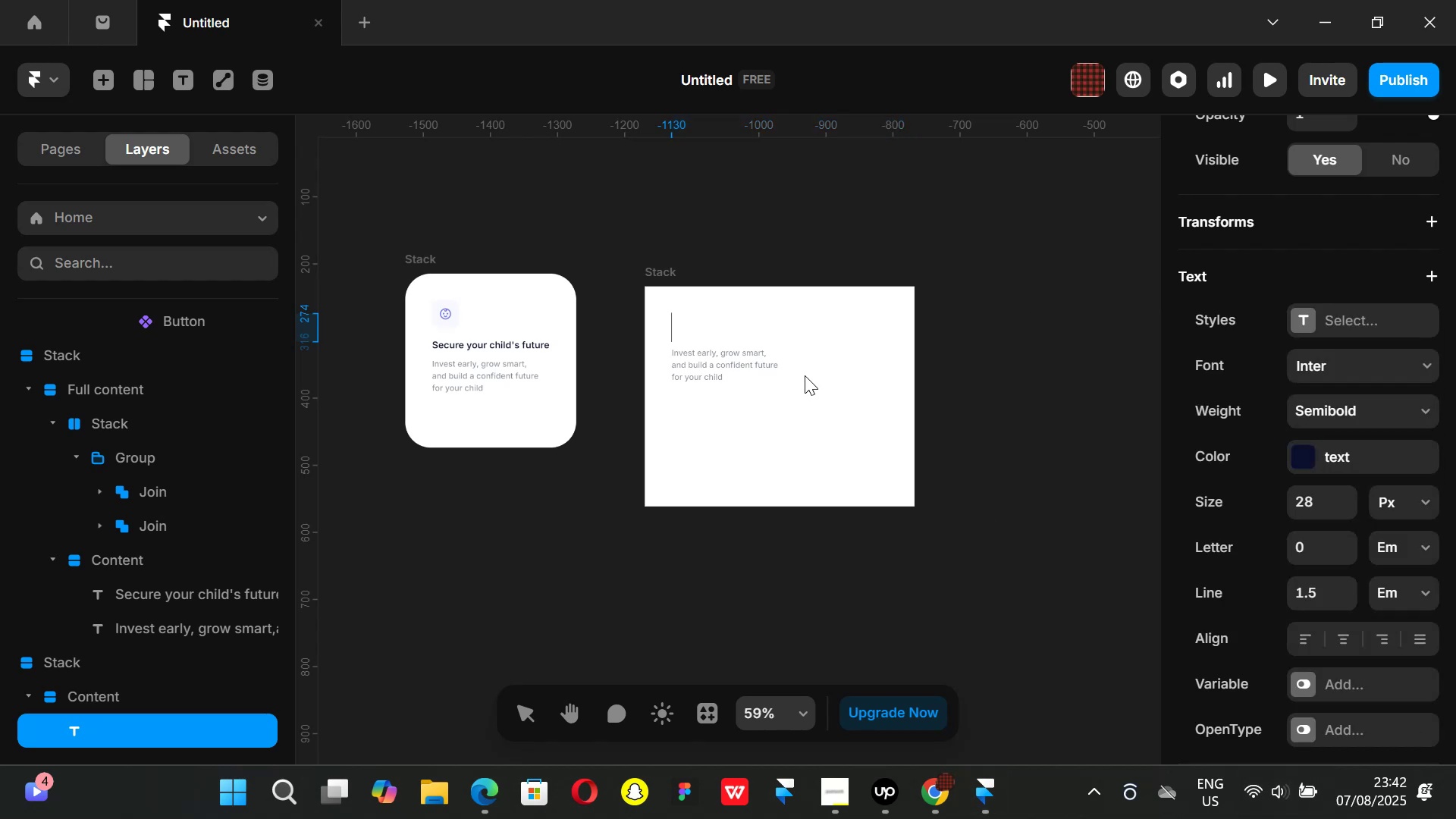 
type(288)
 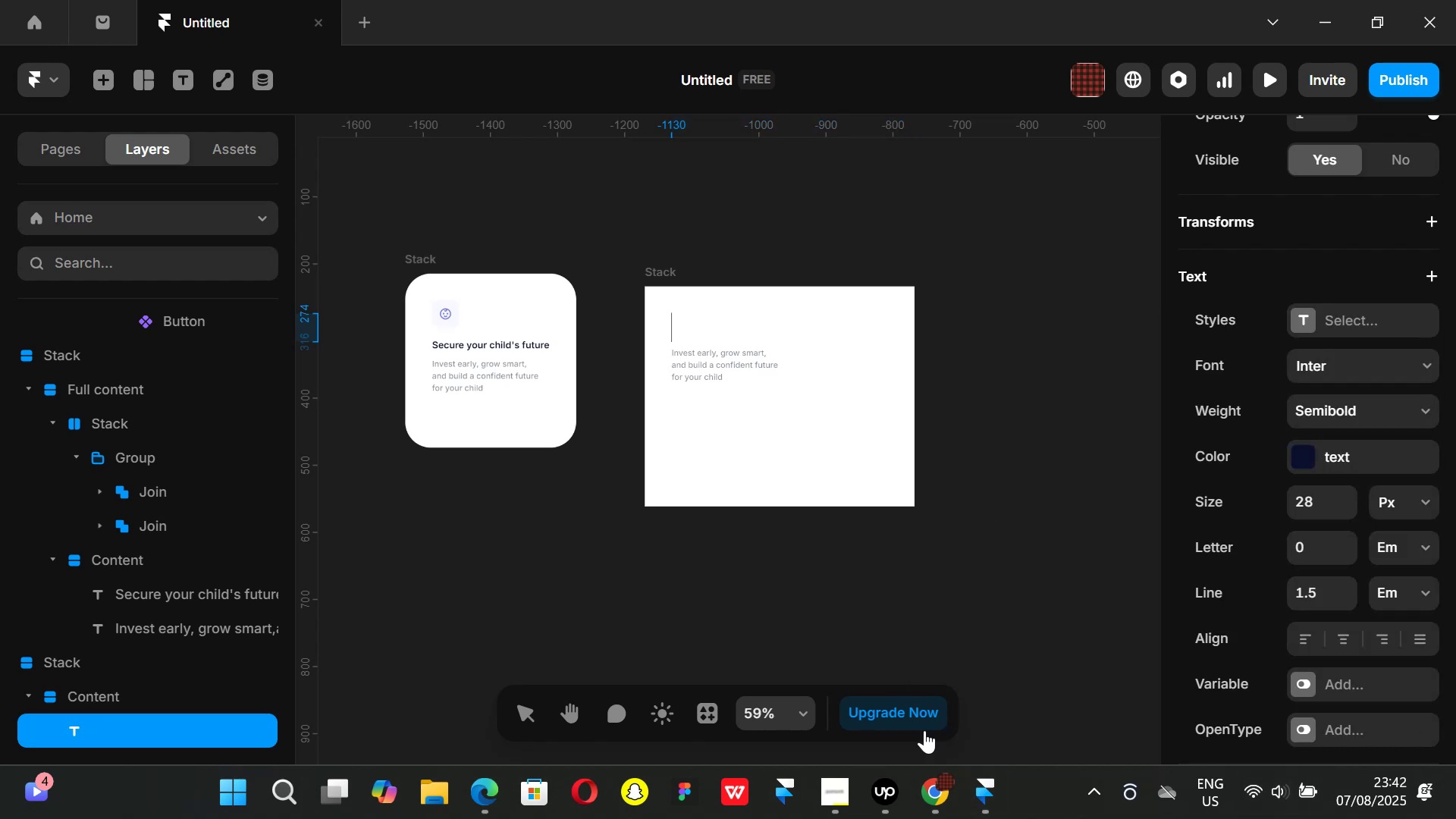 
left_click([935, 801])
 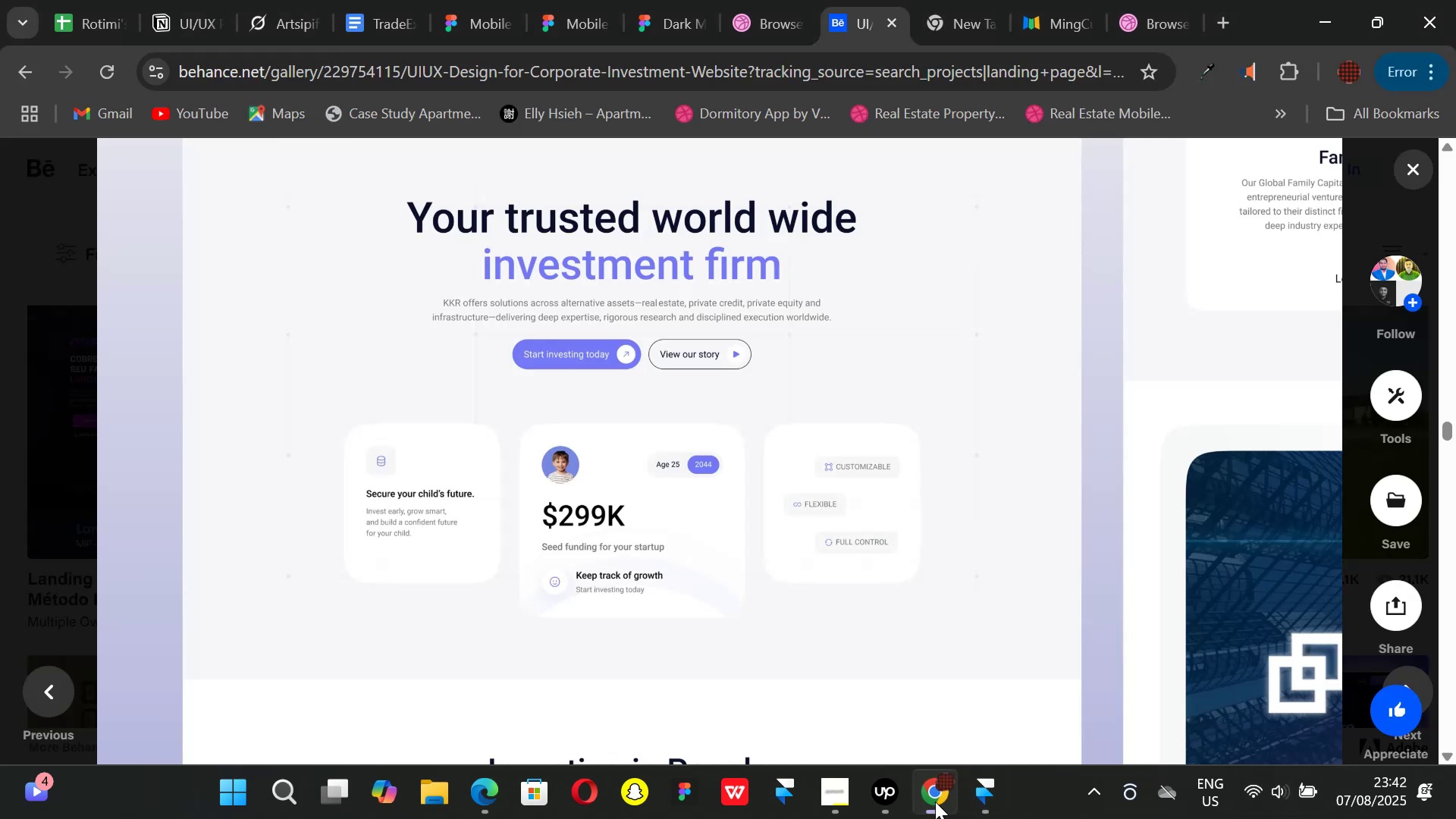 
mouse_move([873, 792])
 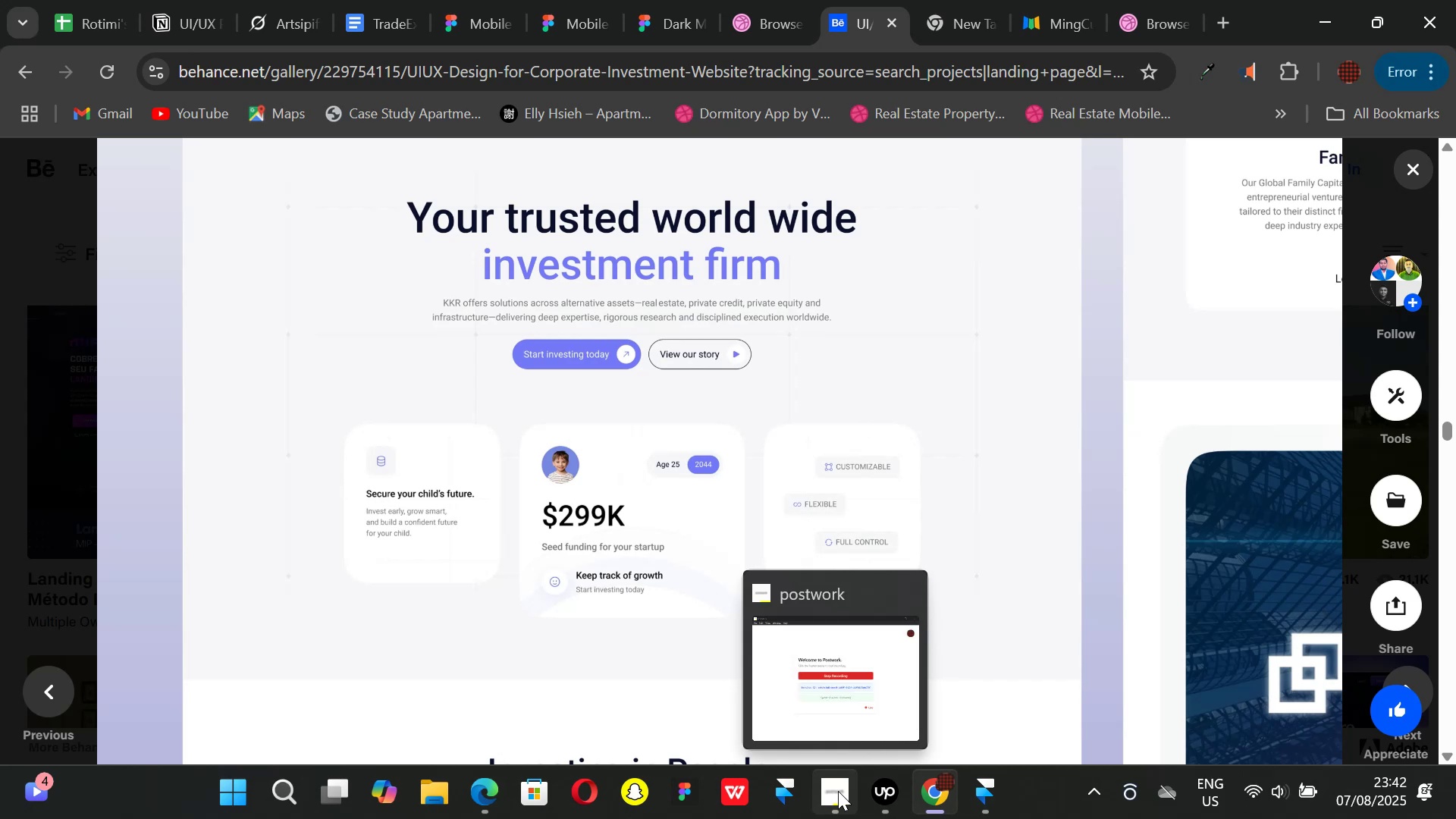 
left_click([977, 795])
 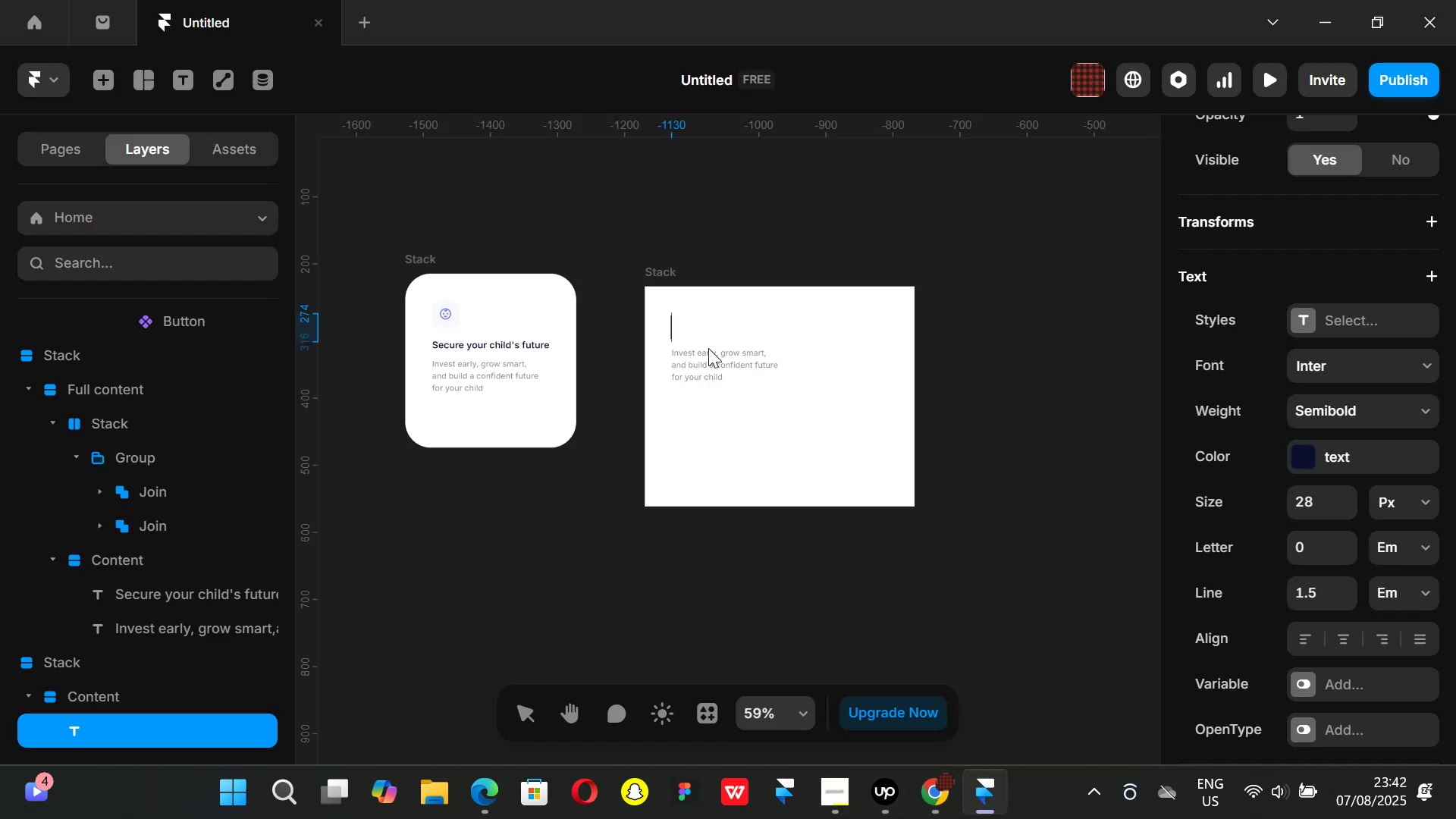 
type(299k)
 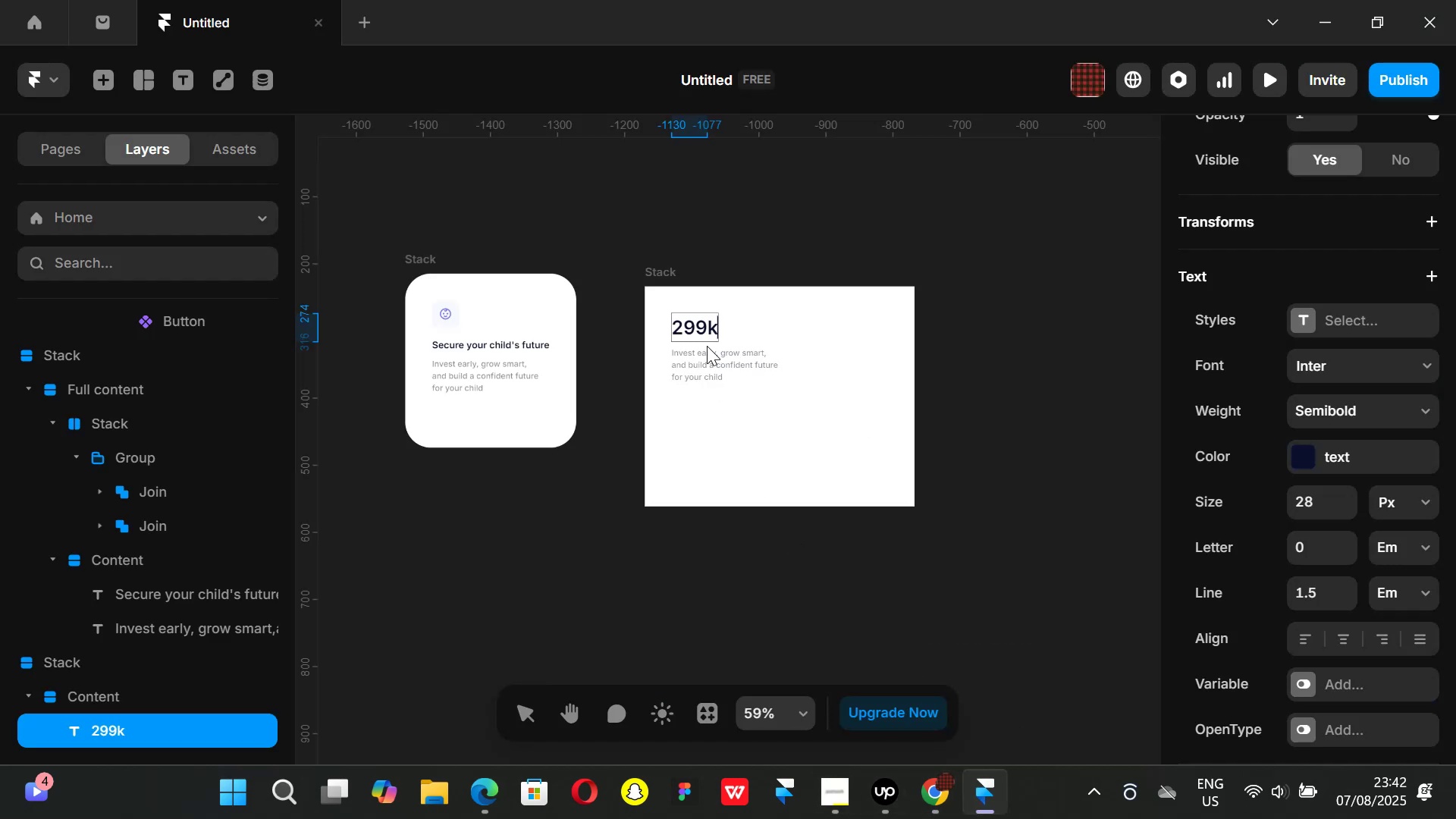 
key(ArrowLeft)
 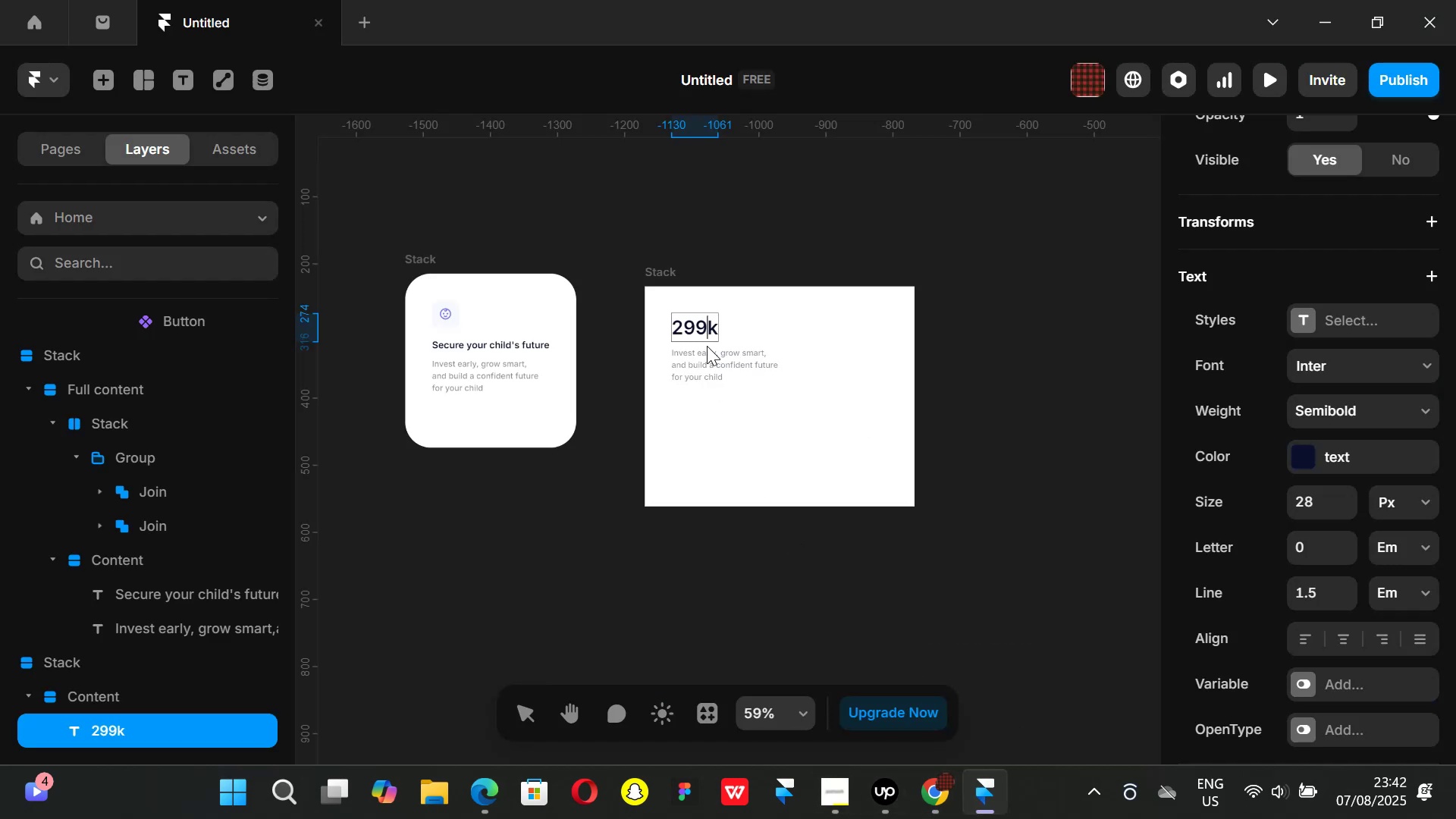 
key(ArrowLeft)
 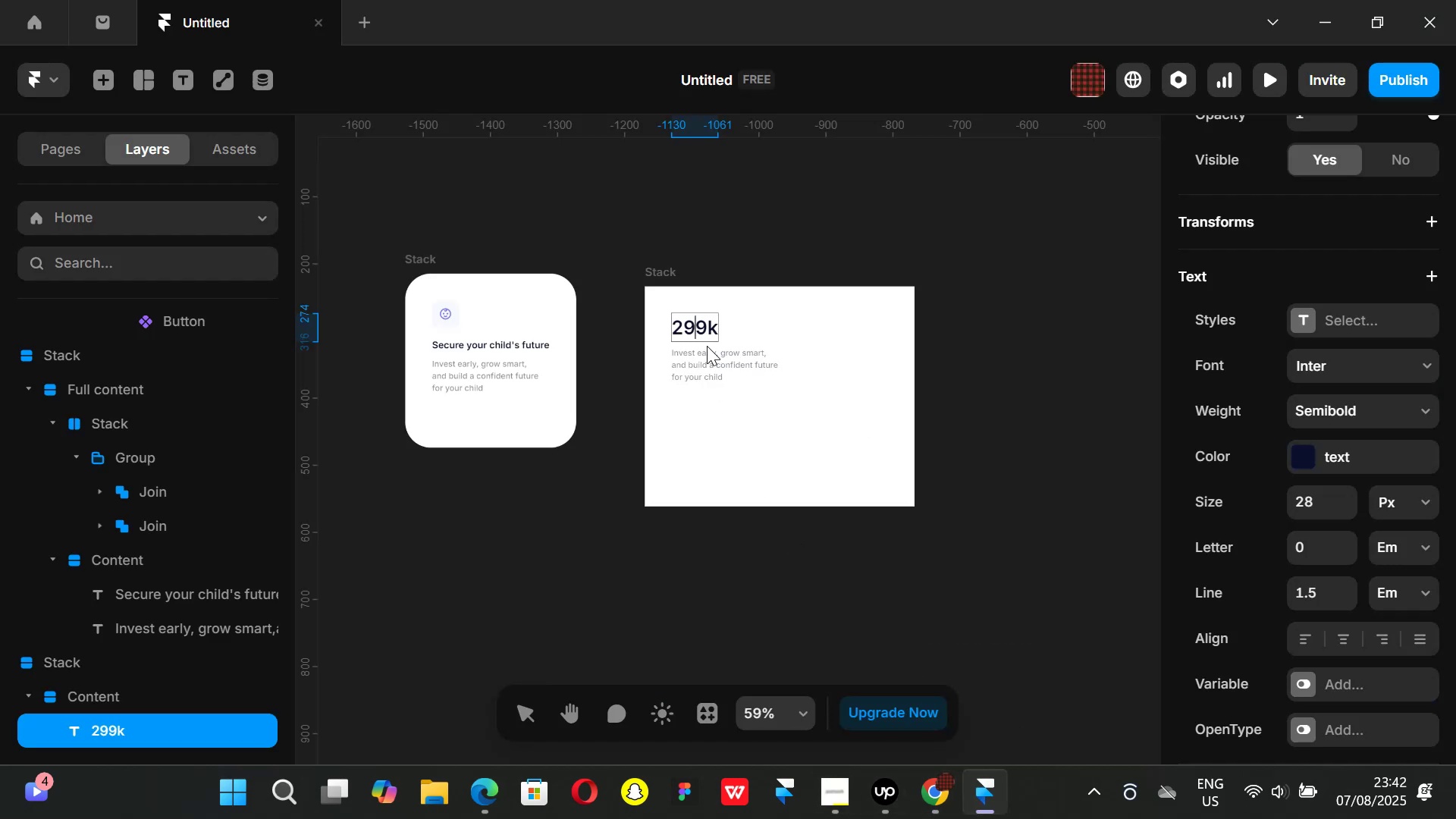 
key(ArrowLeft)
 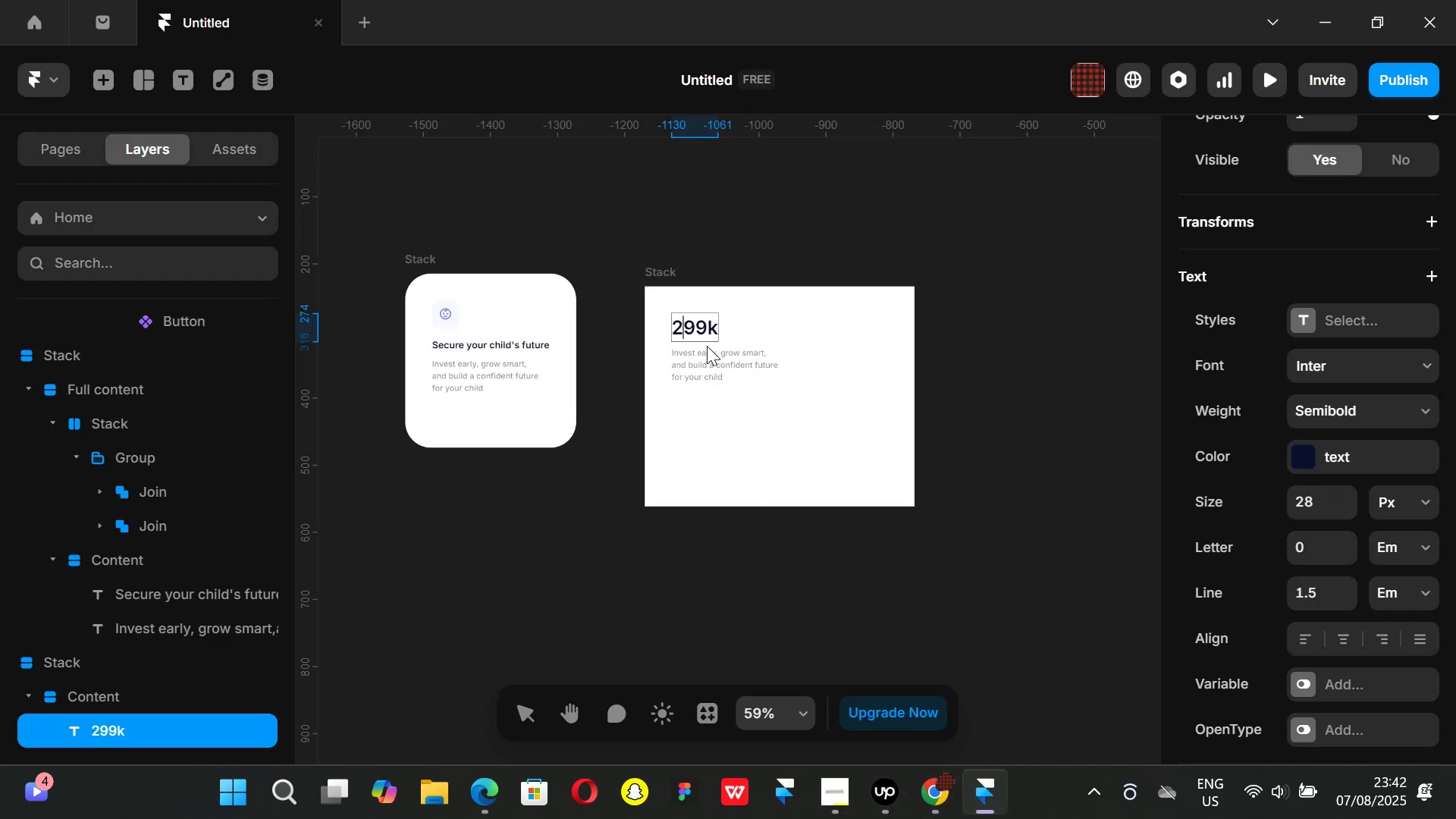 
key(ArrowLeft)
 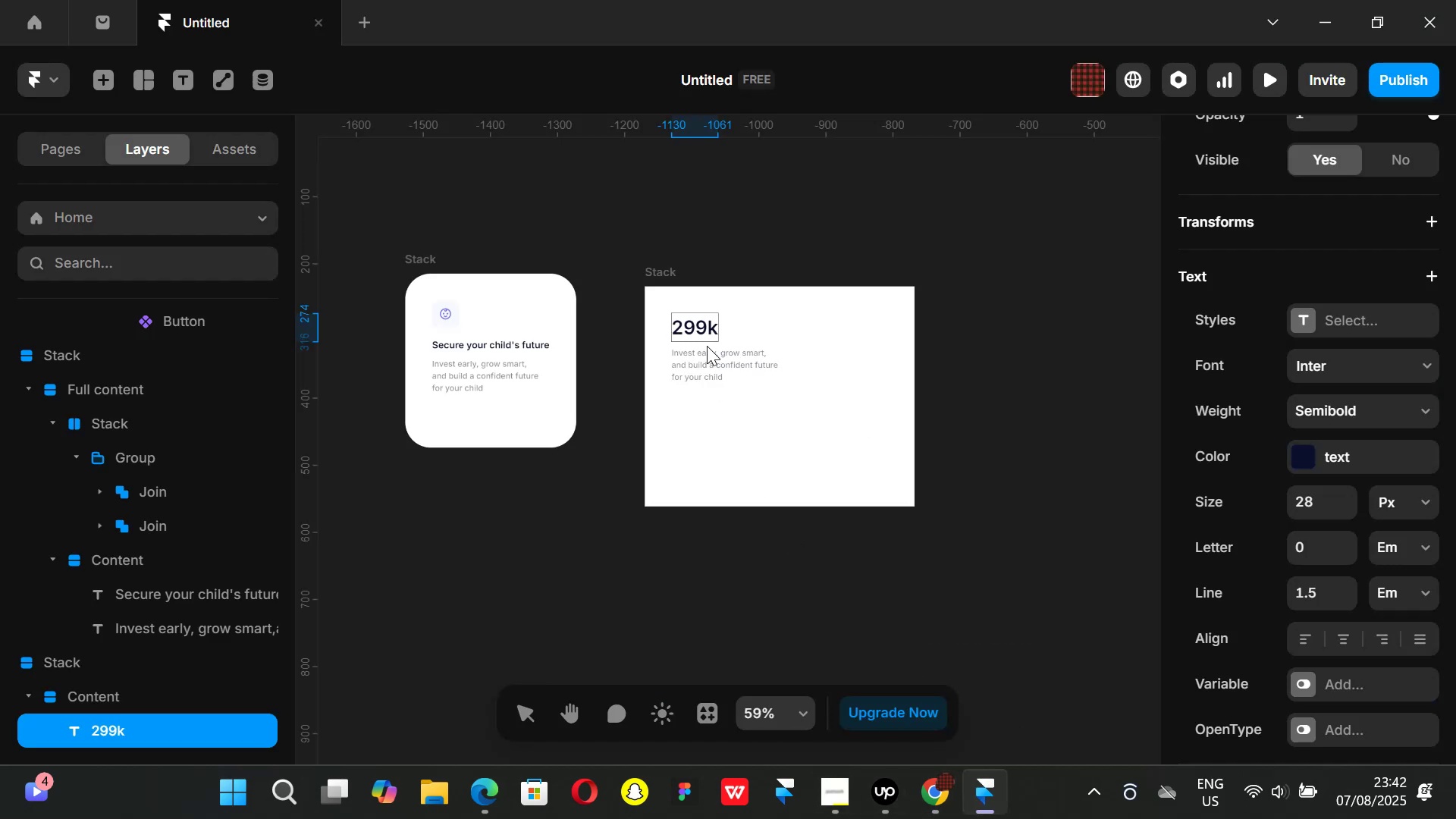 
key(Shift+ShiftLeft)
 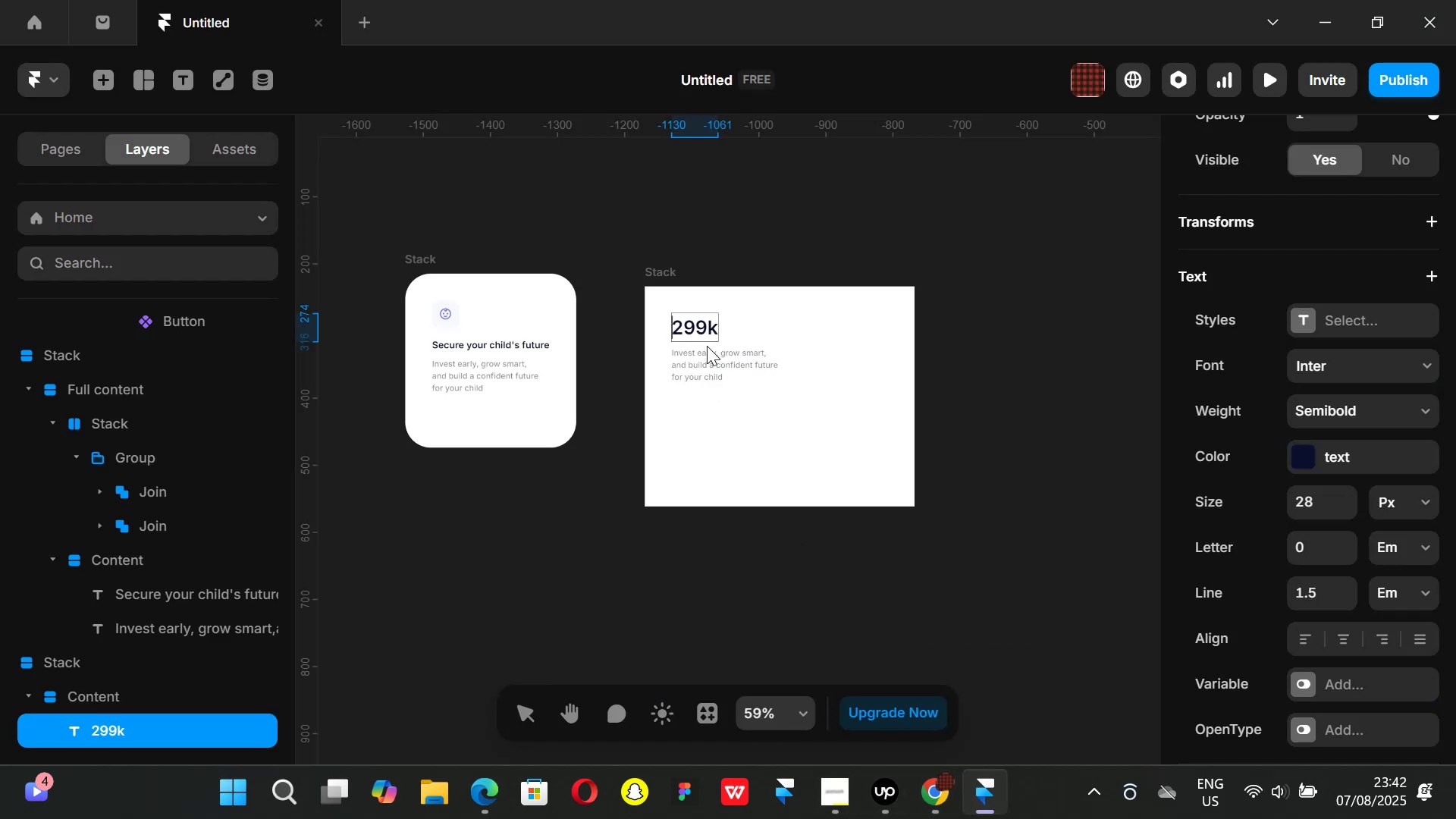 
key(Shift+4)
 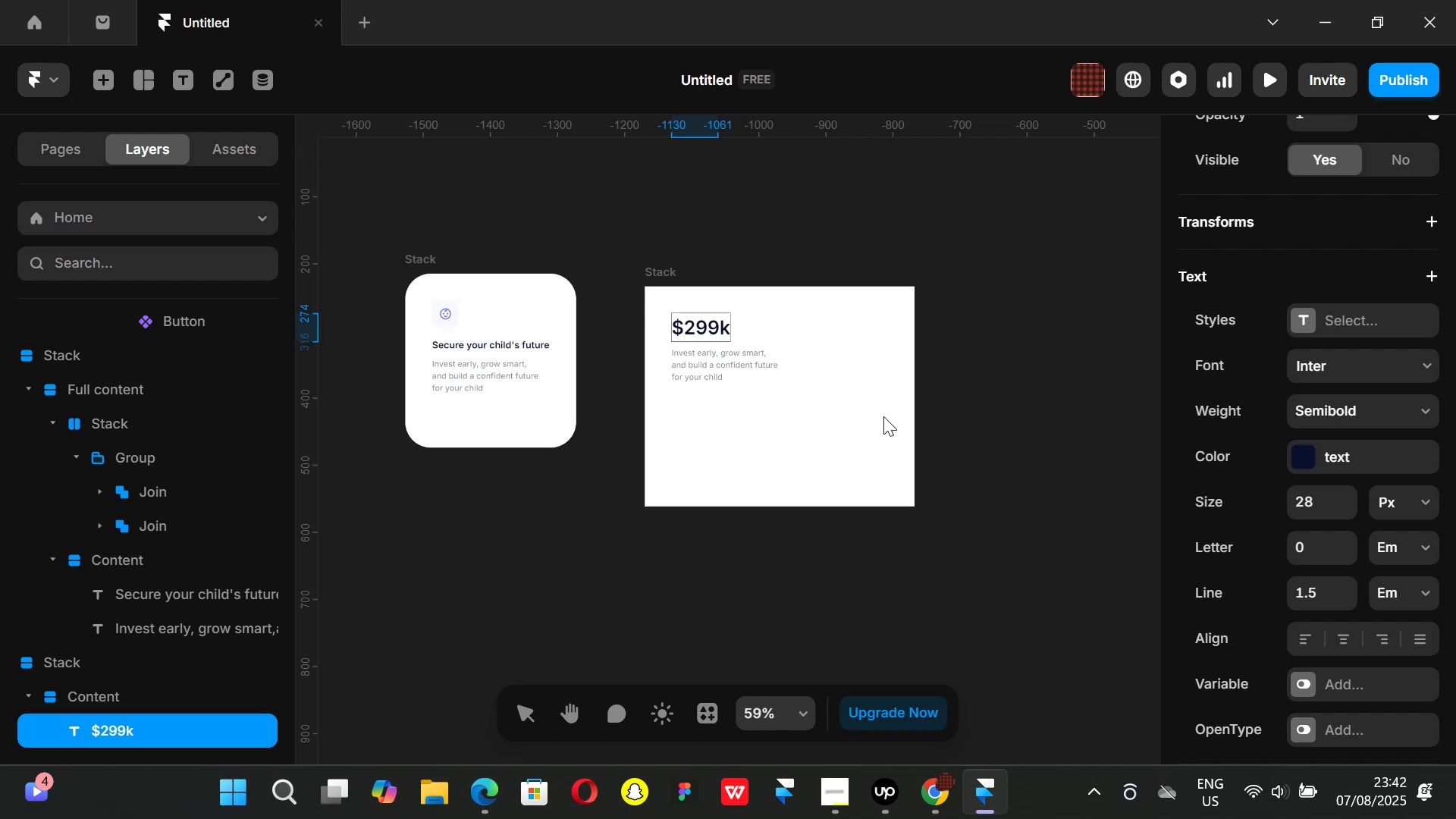 
left_click([1016, 501])
 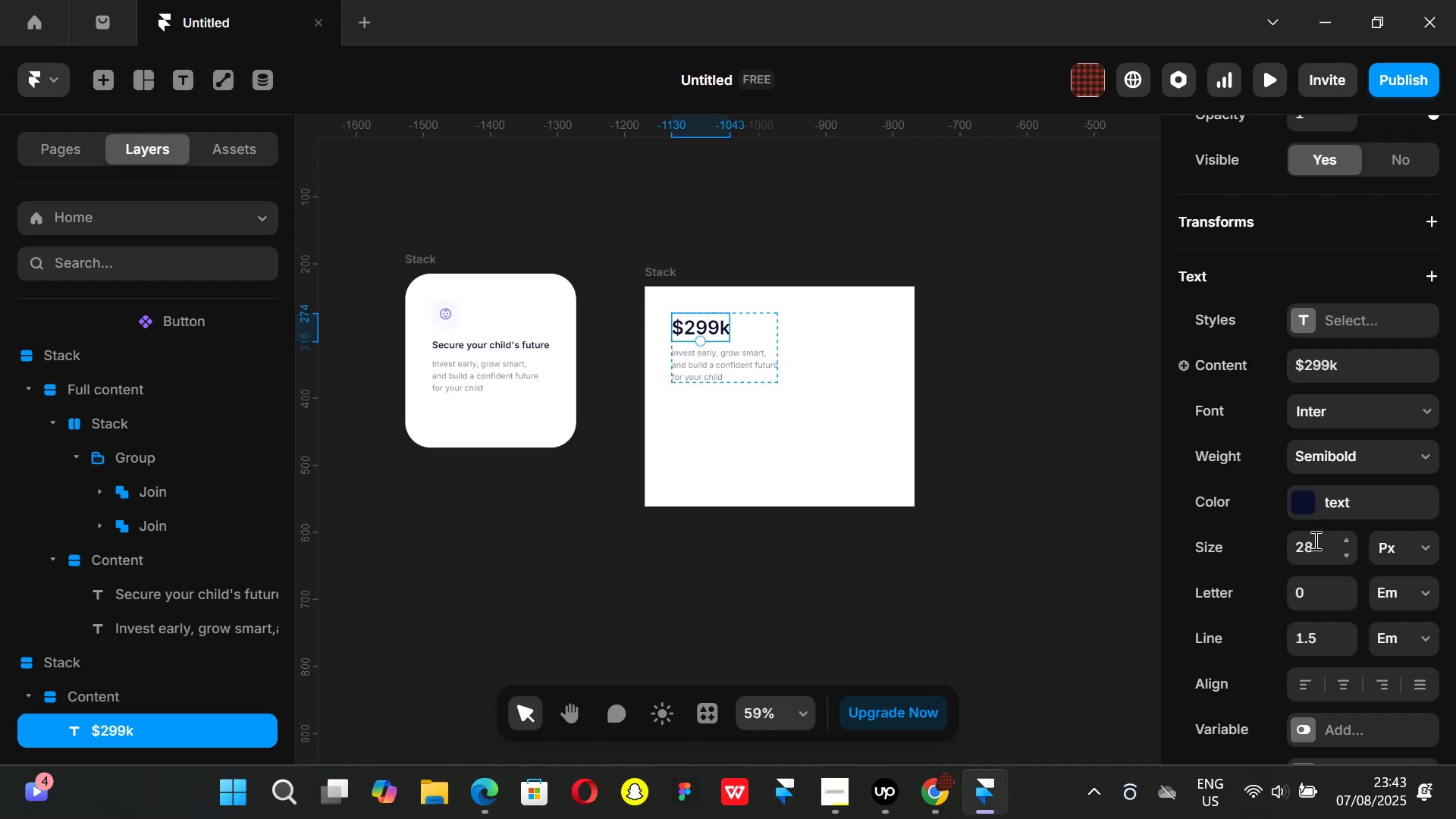 
left_click([1316, 554])
 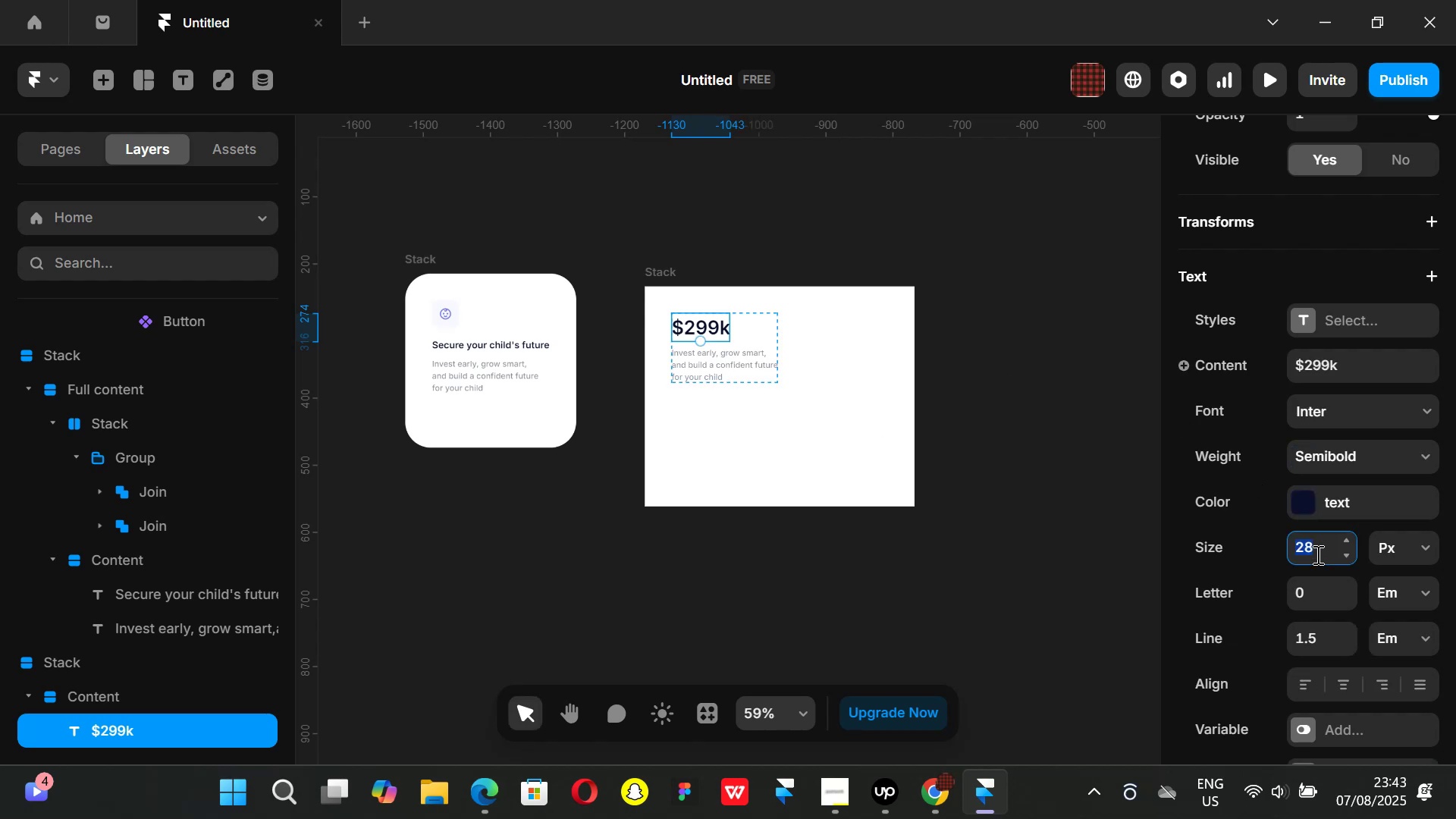 
type(40)
 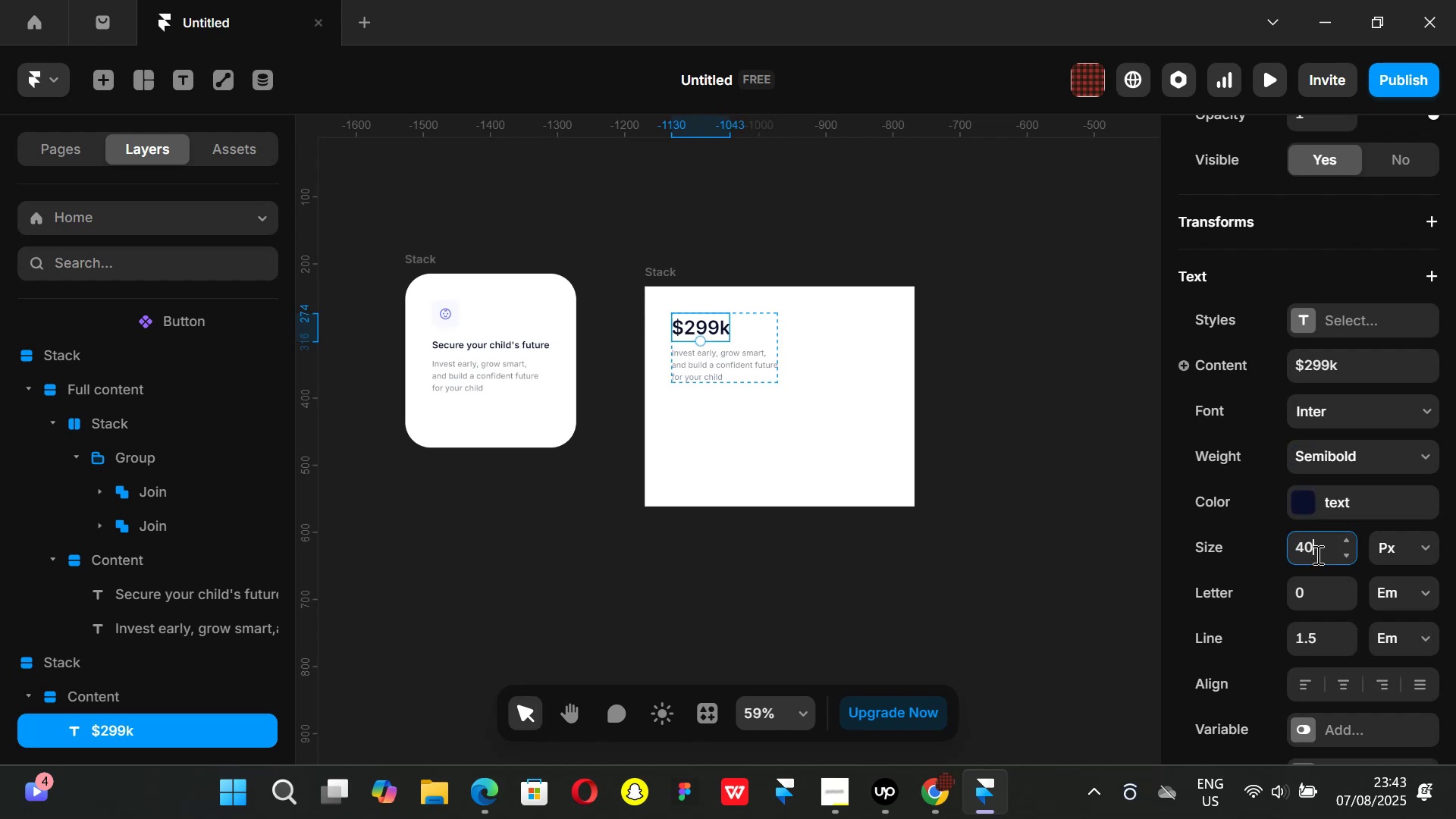 
key(Enter)
 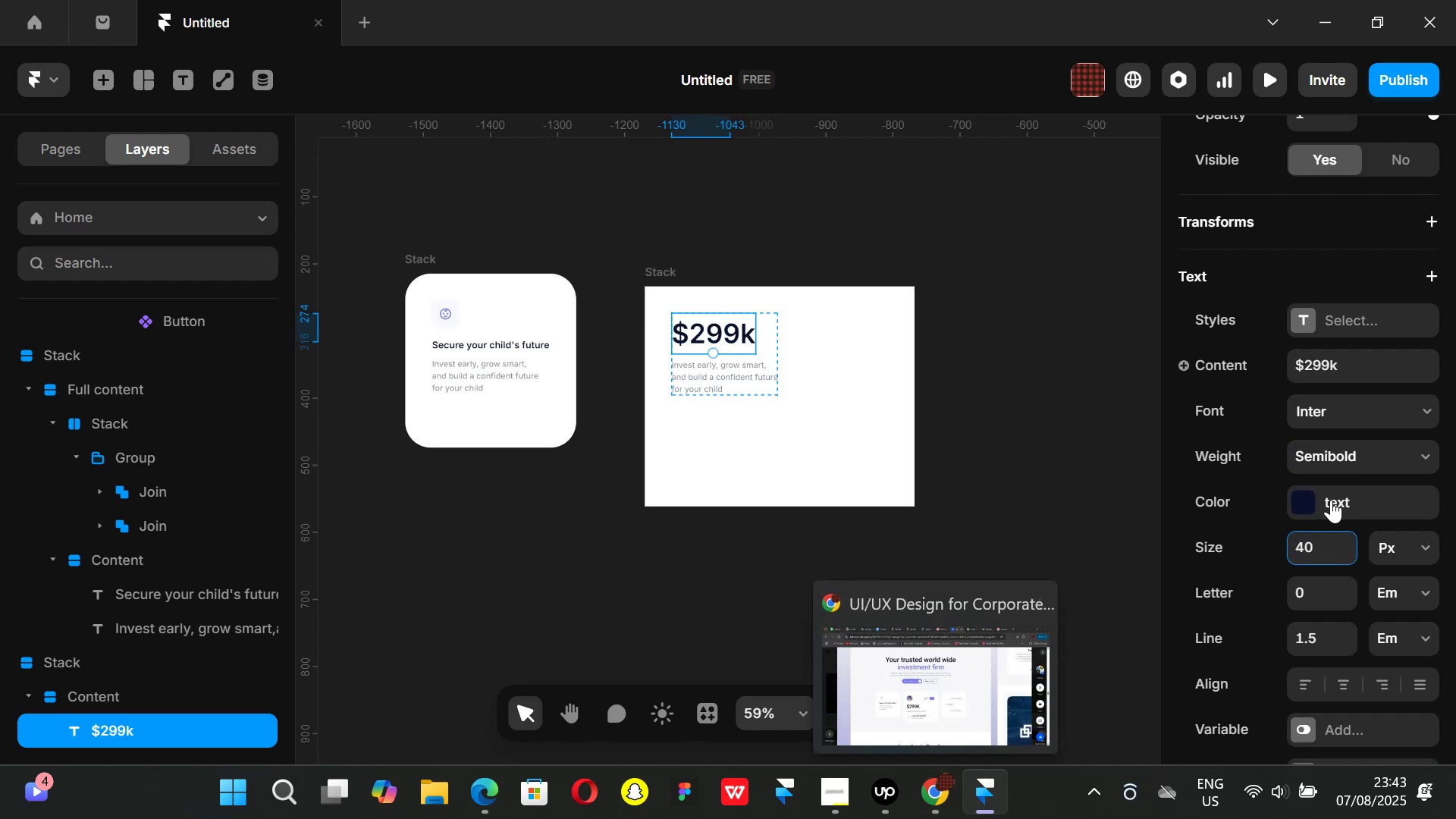 
left_click([1428, 458])
 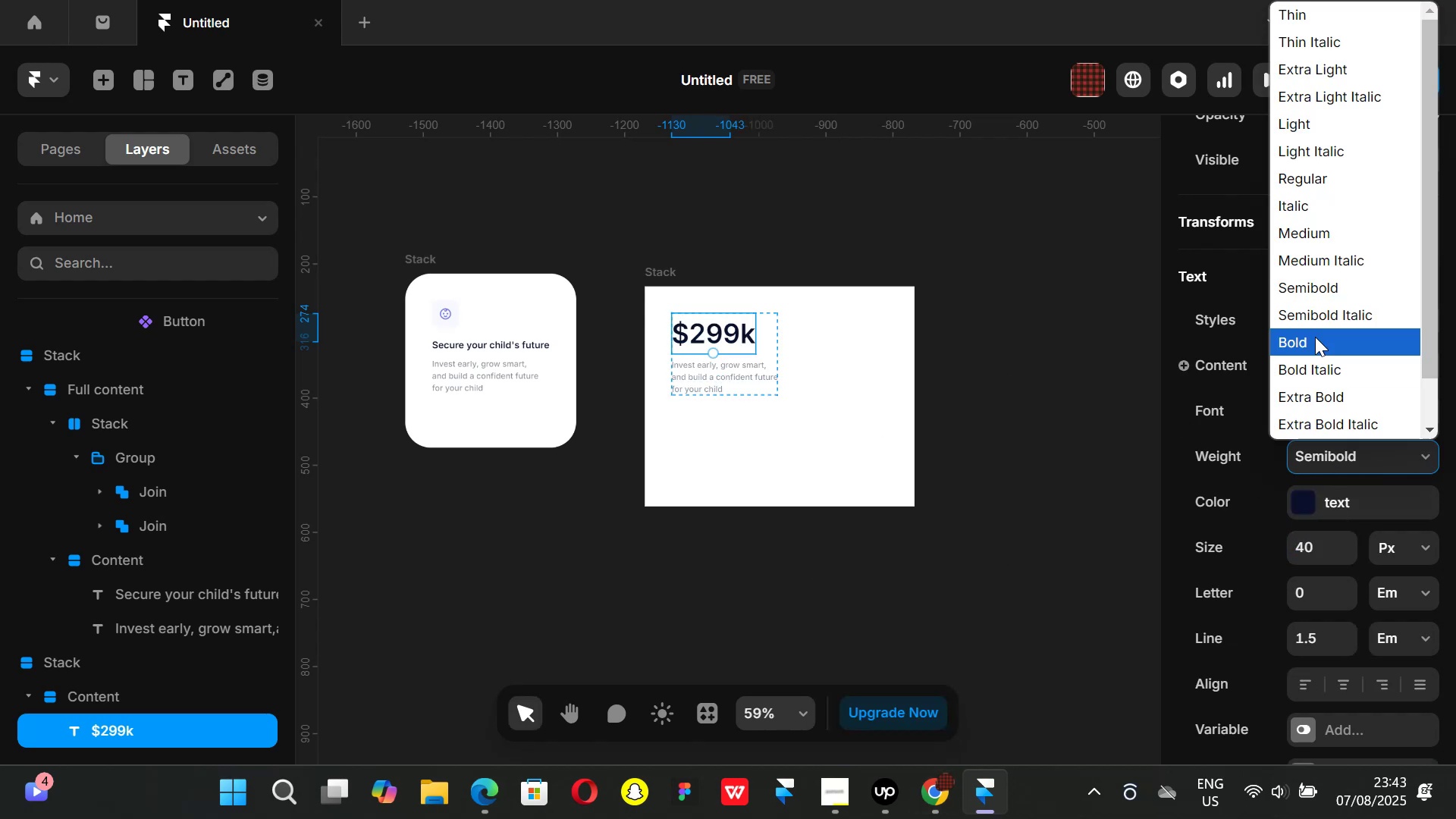 
left_click([1315, 337])
 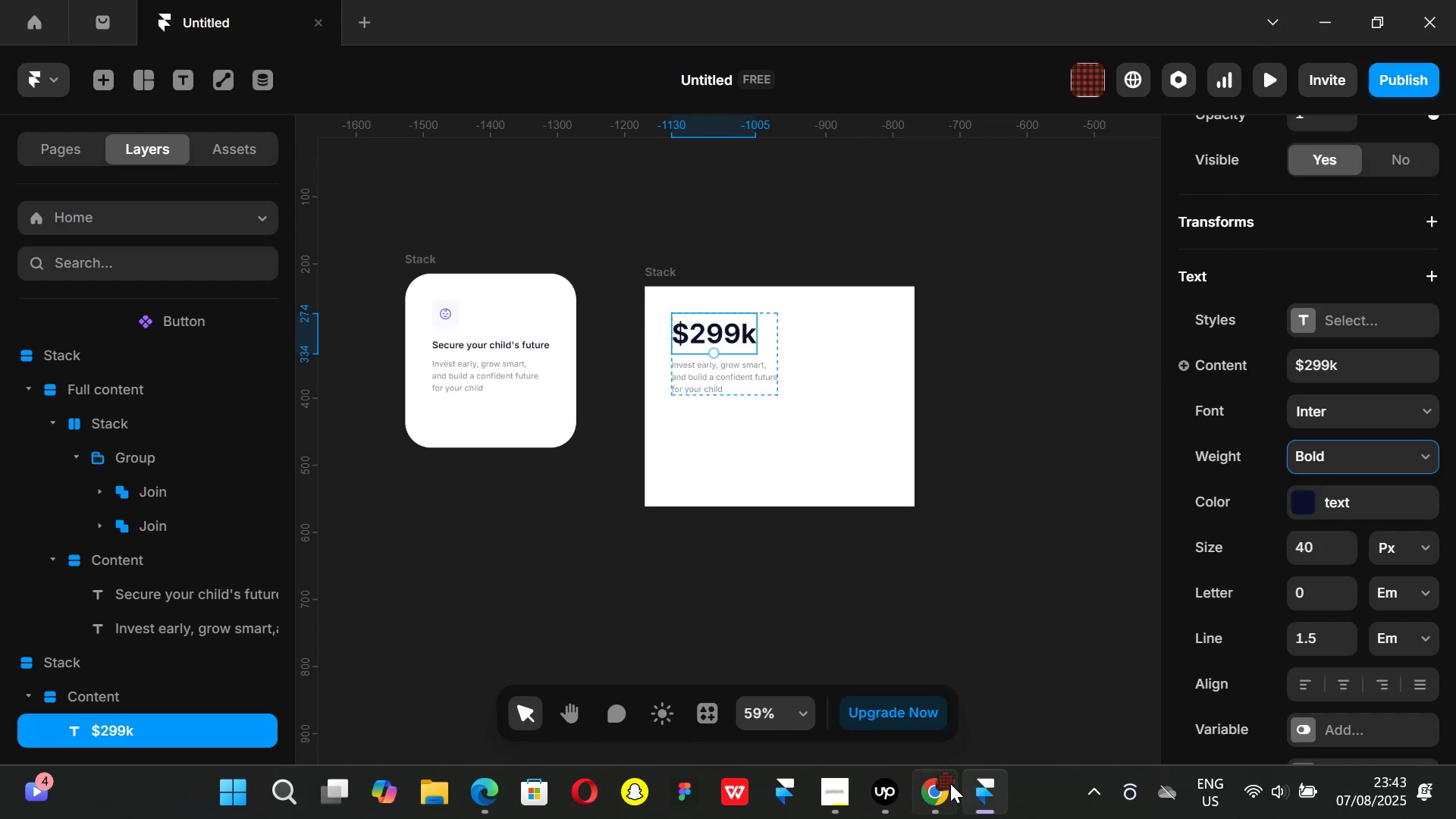 
left_click([940, 792])
 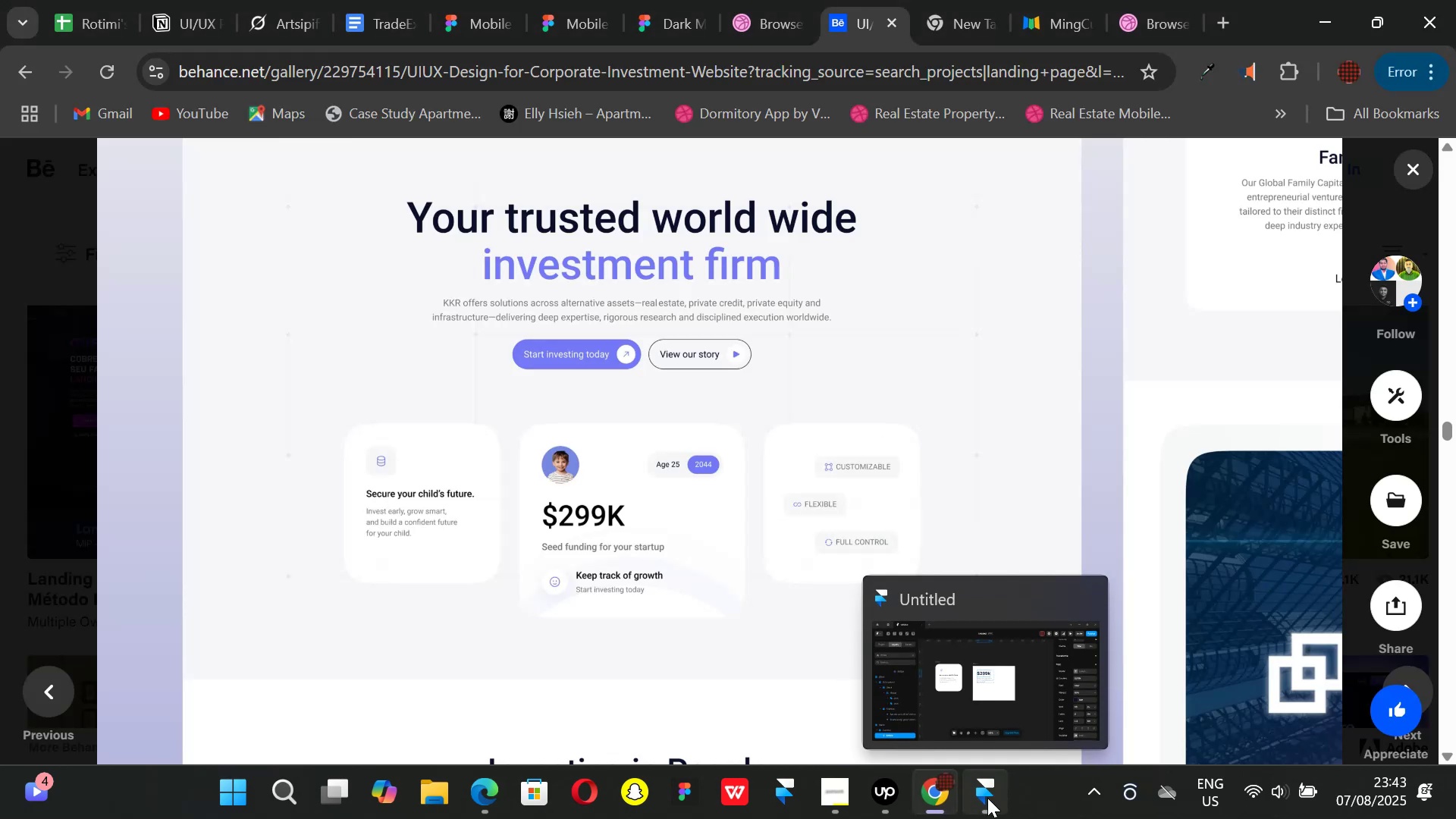 
left_click([987, 798])
 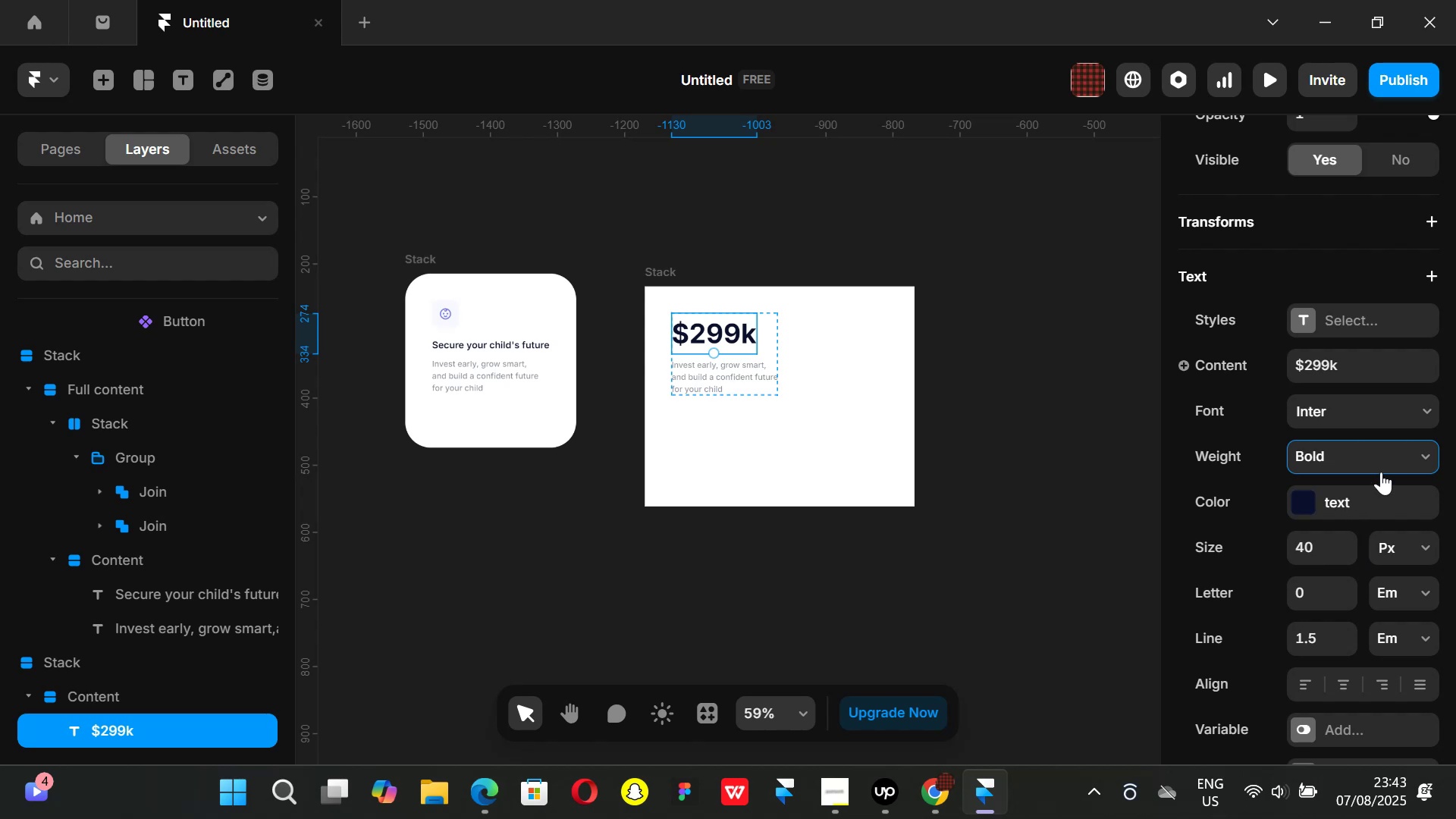 
left_click([1426, 449])
 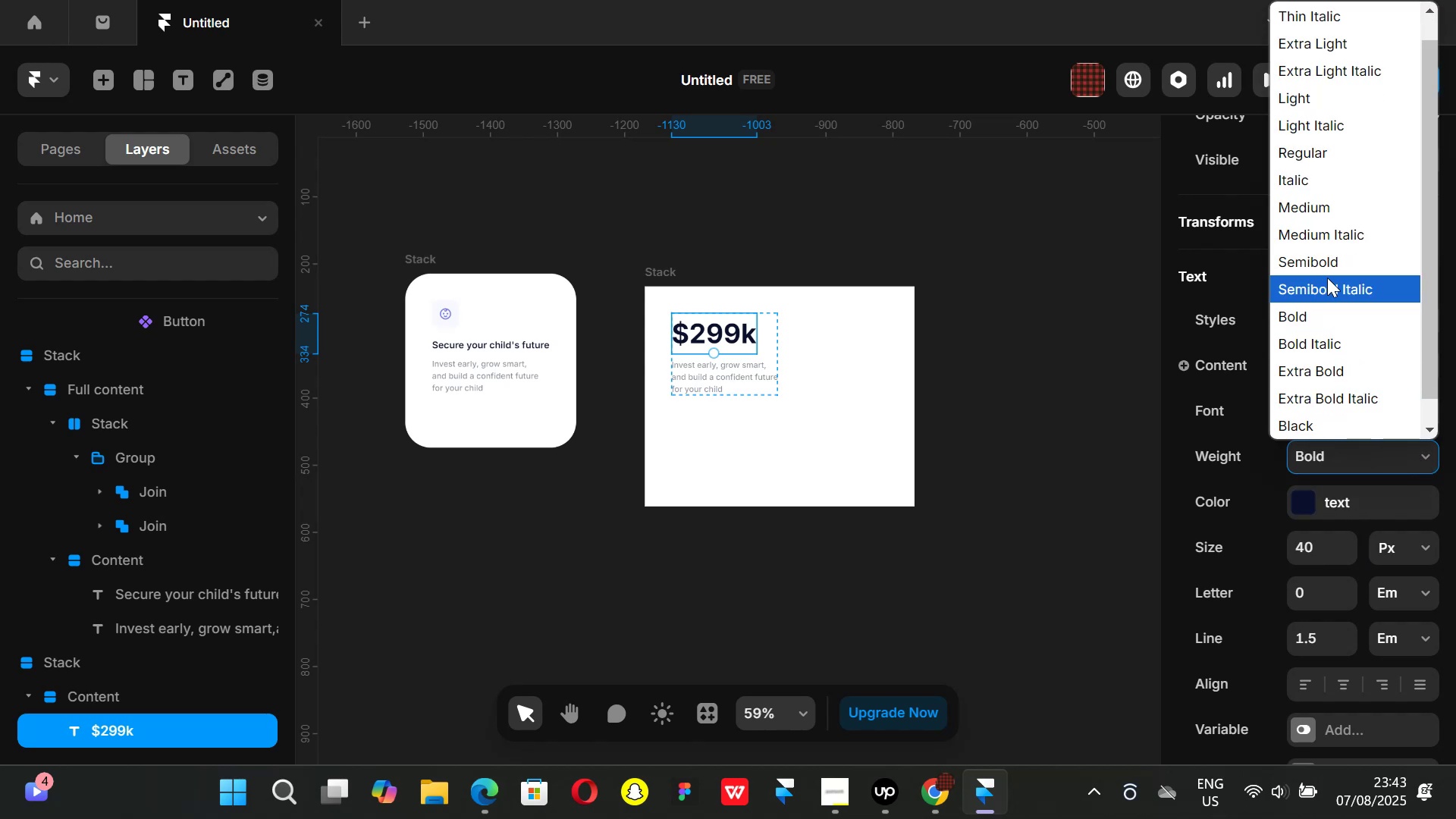 
left_click([1327, 265])
 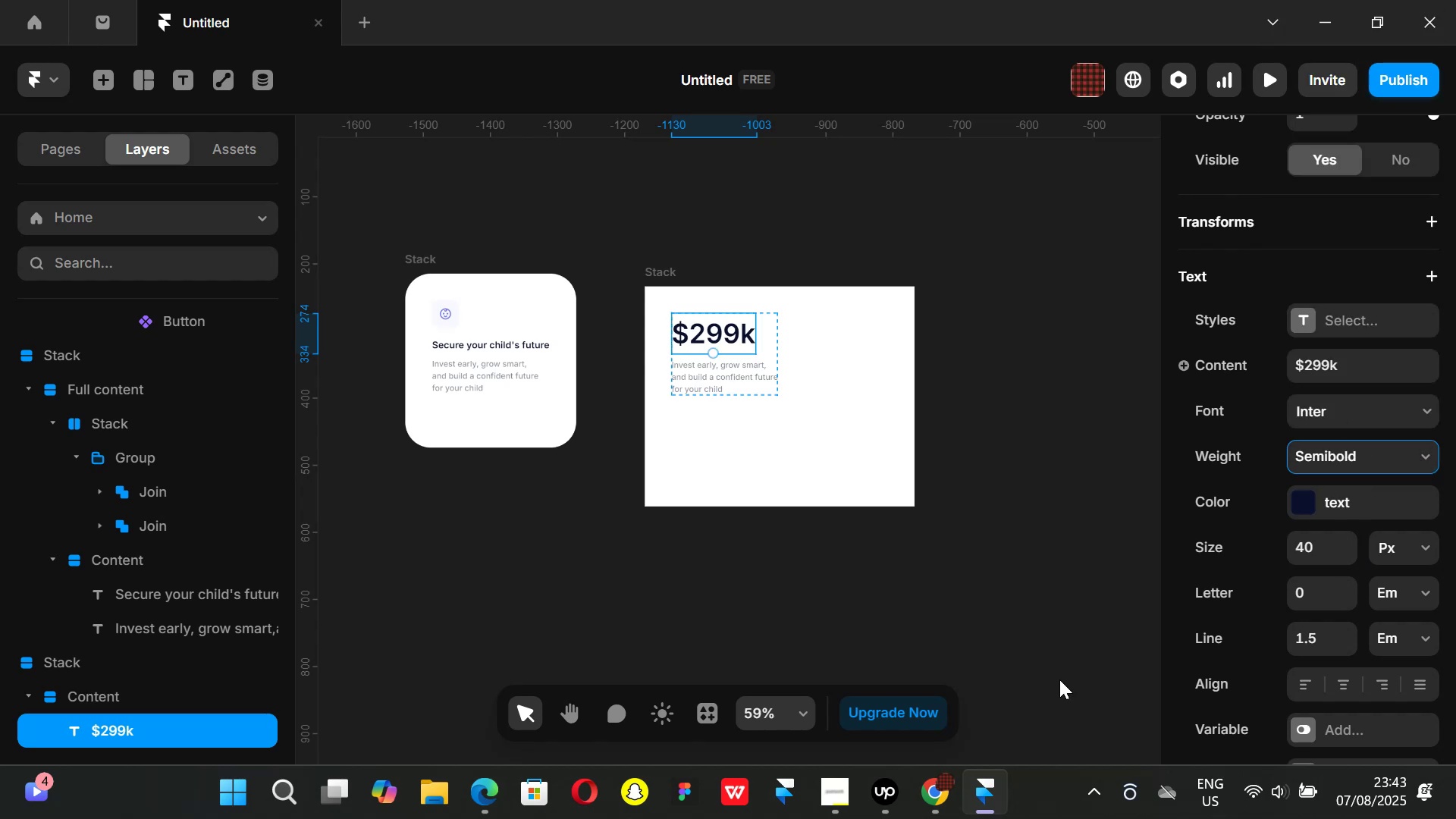 
left_click([940, 783])
 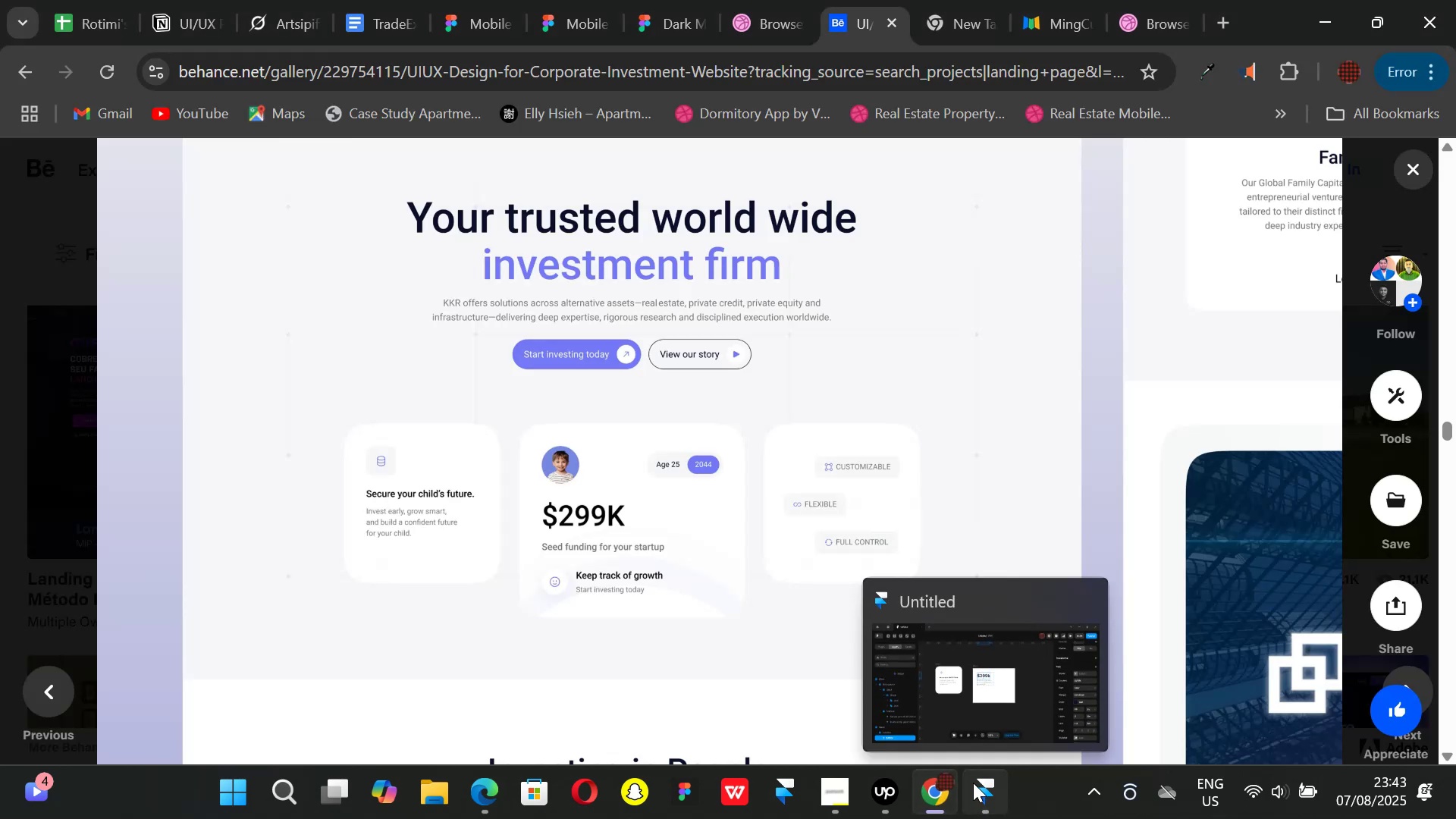 
left_click([973, 783])
 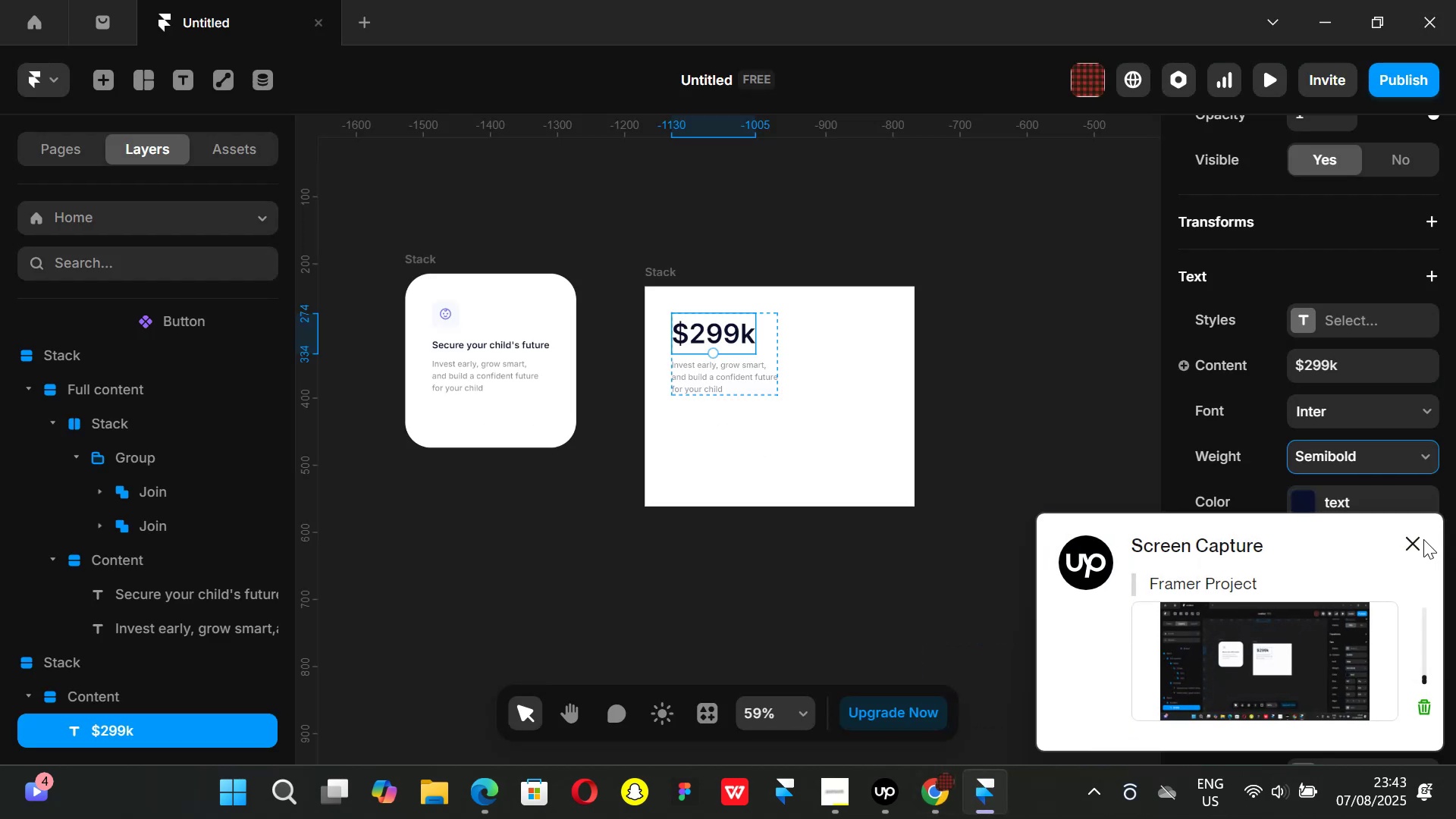 
left_click([1415, 540])
 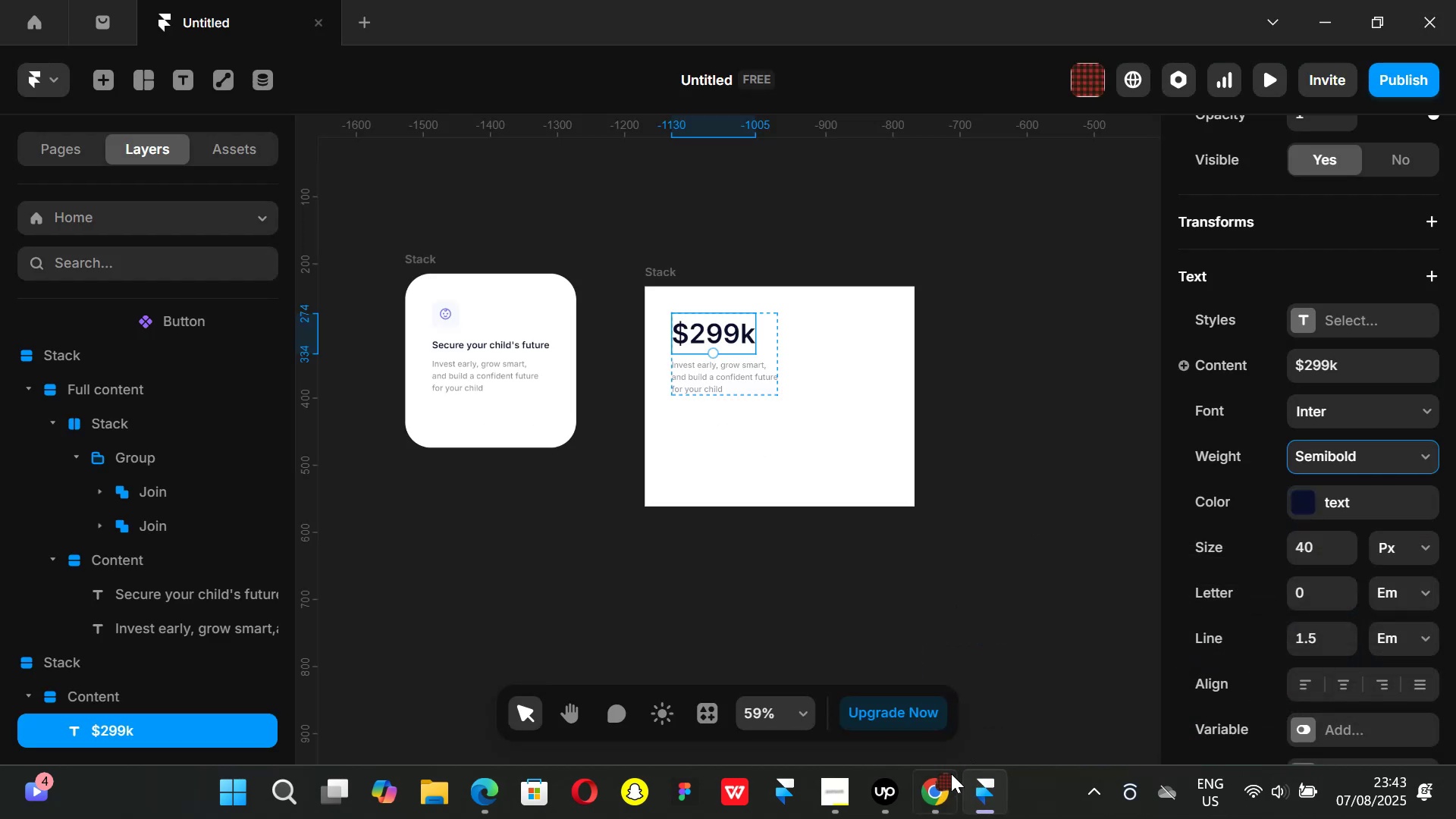 
left_click([948, 778])
 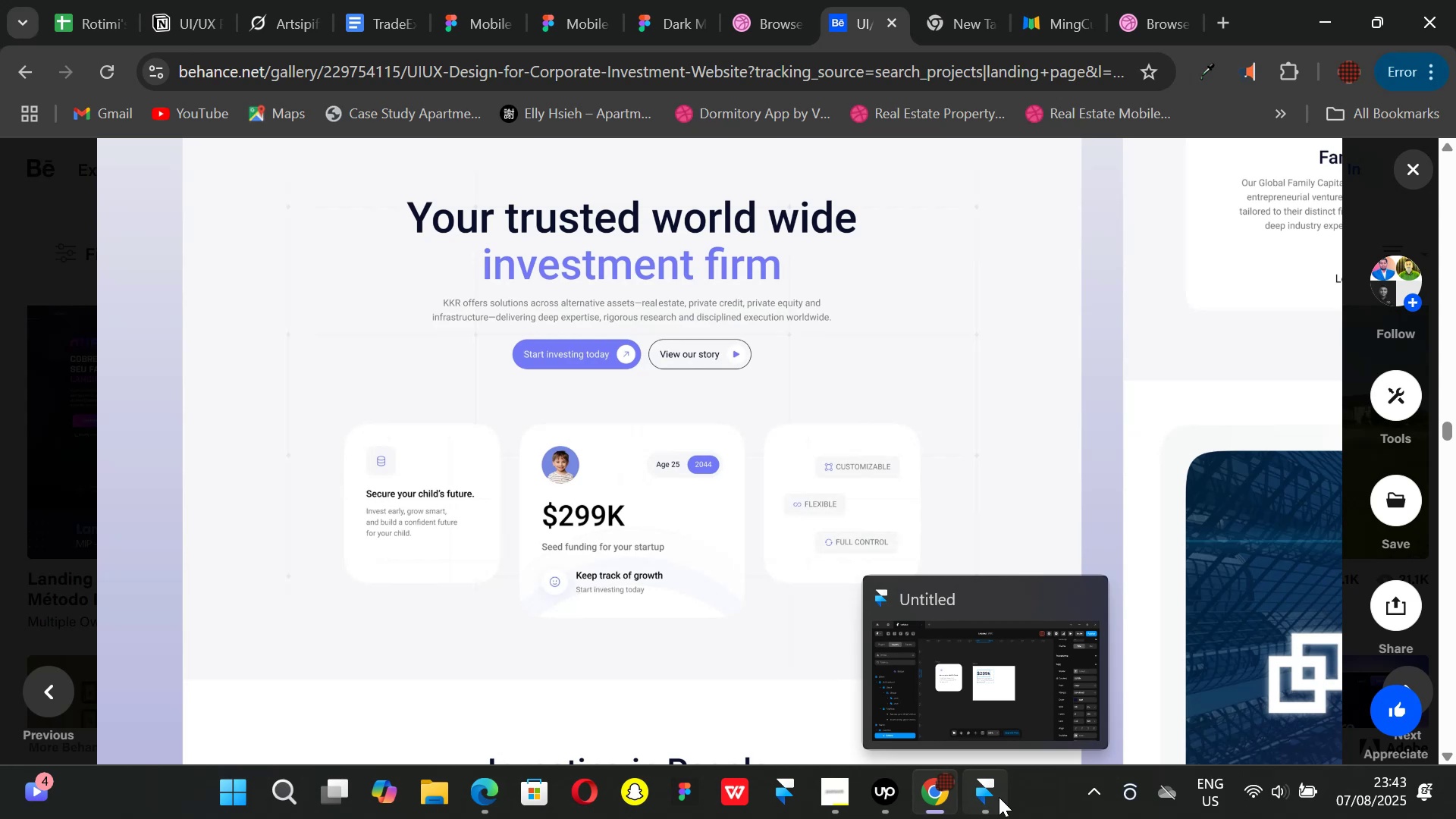 
left_click([999, 797])
 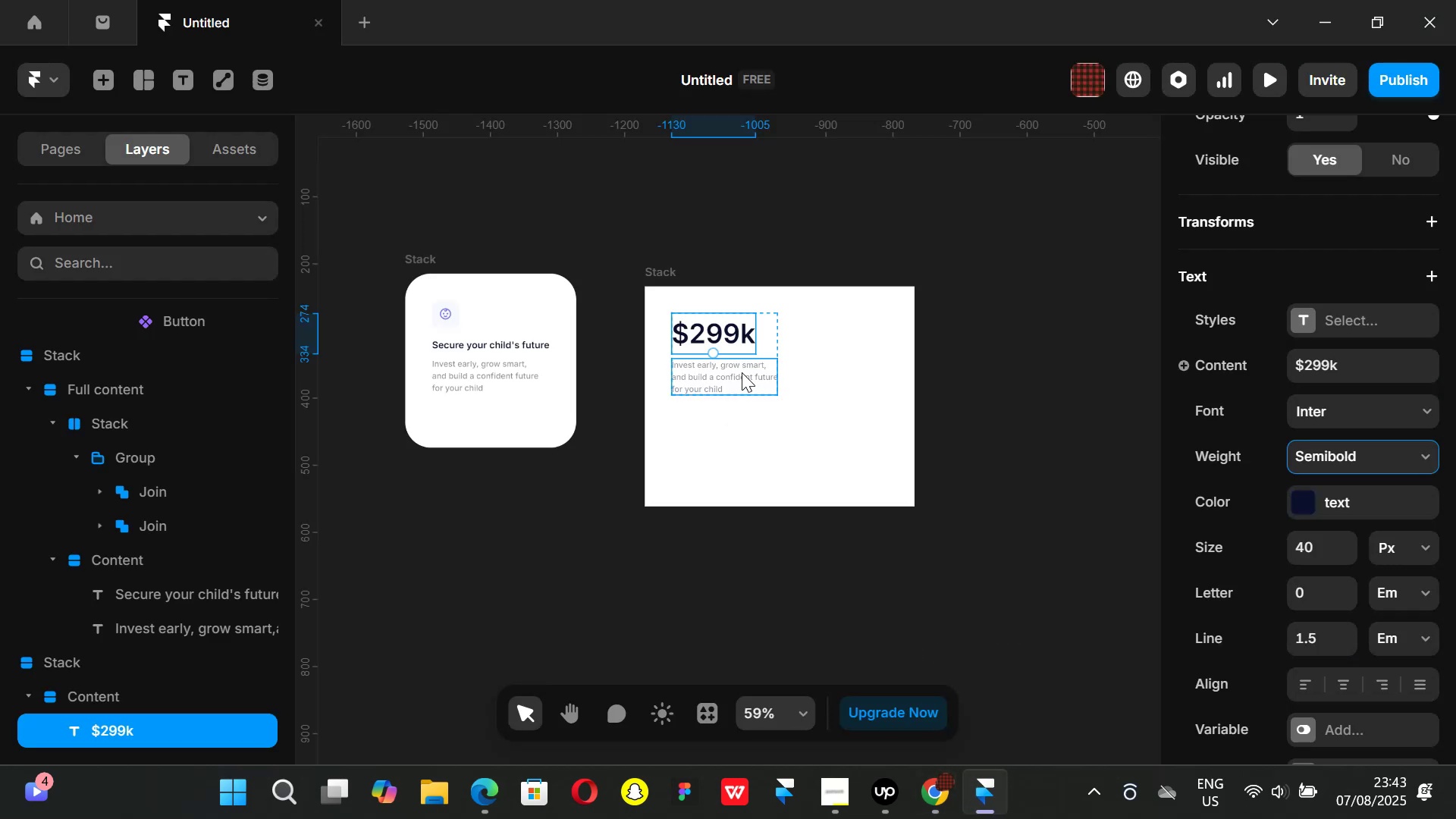 
left_click([742, 372])
 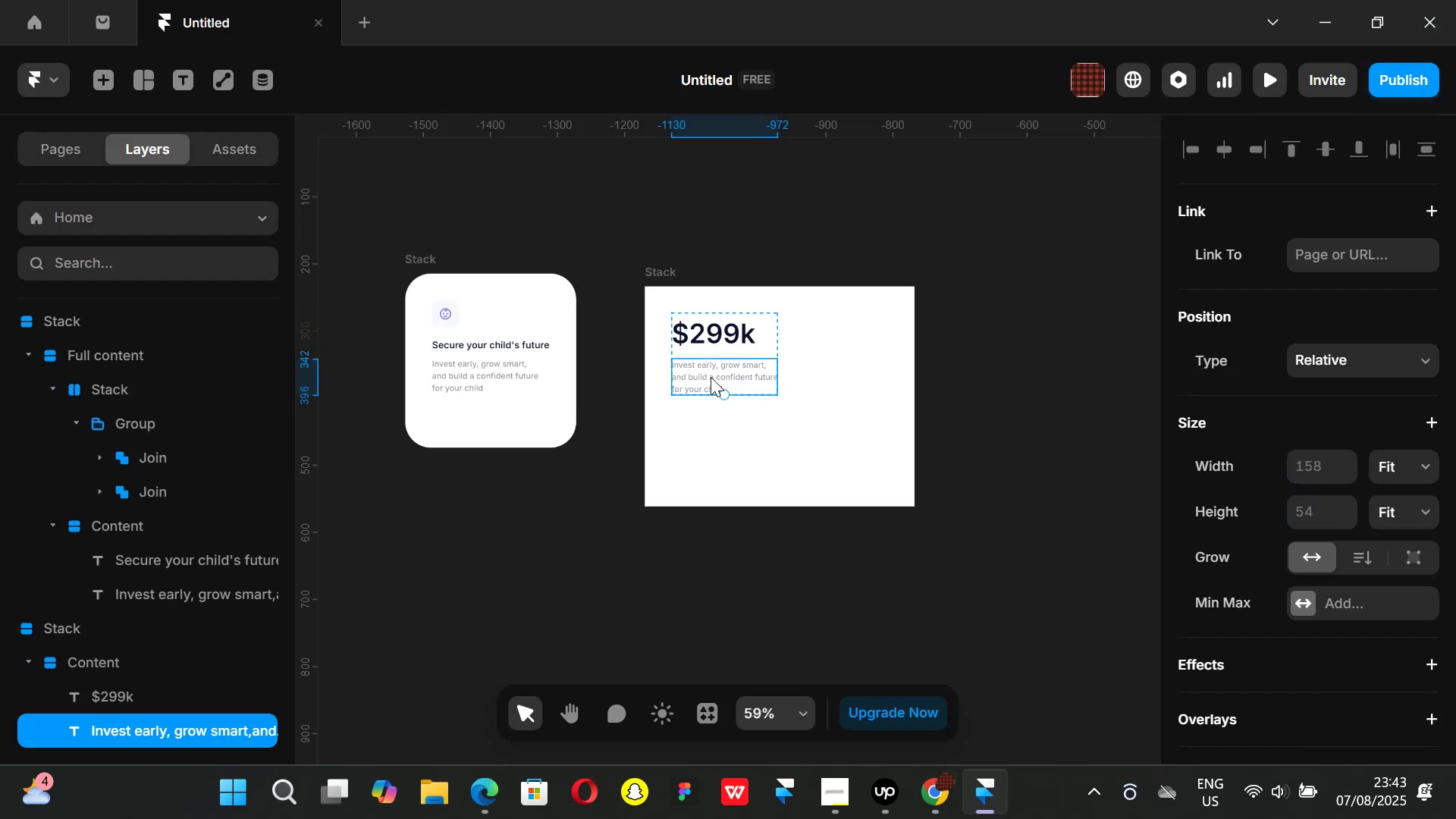 
scroll: coordinate [1333, 551], scroll_direction: down, amount: 4.0
 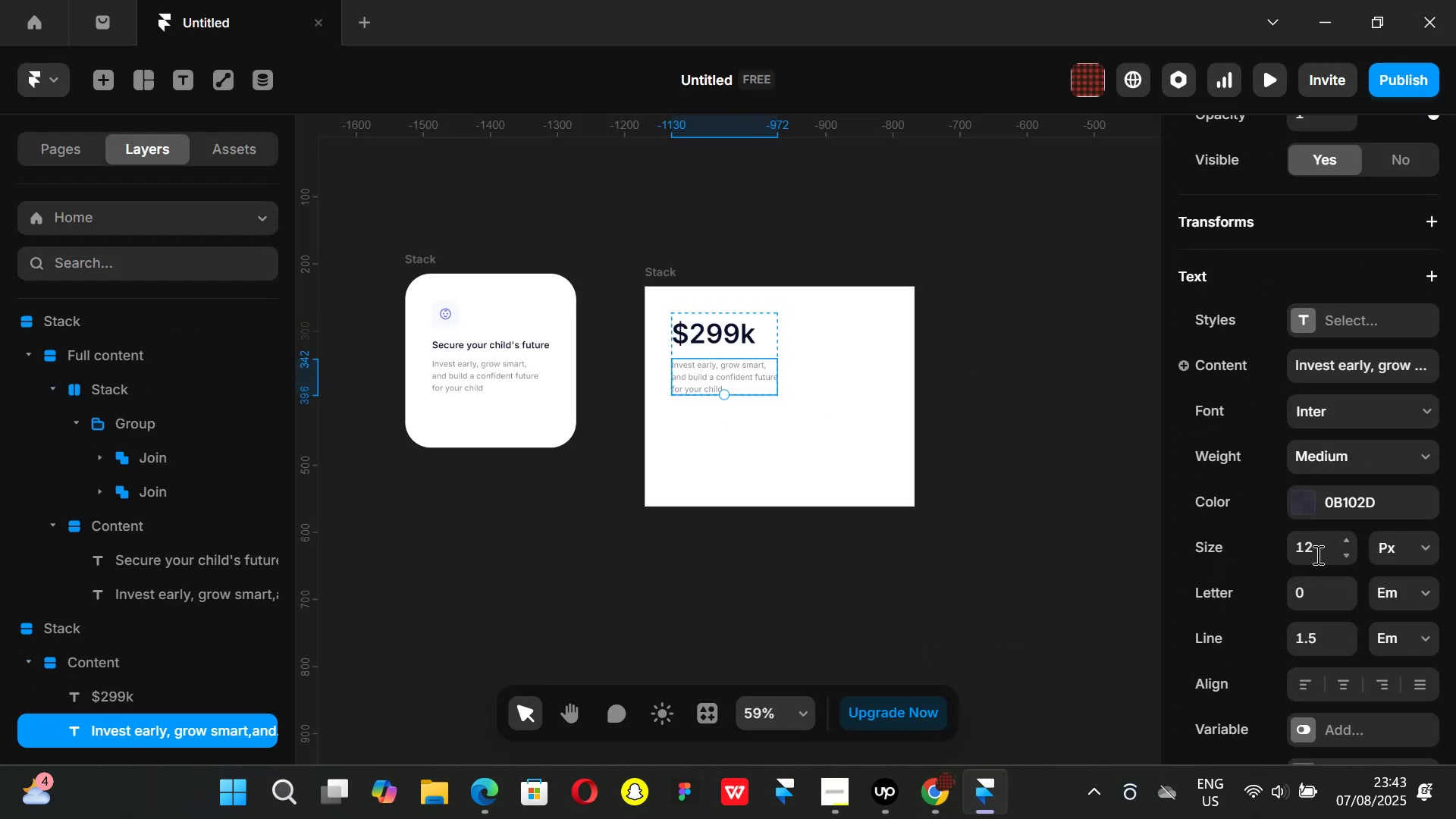 
left_click([1316, 555])
 